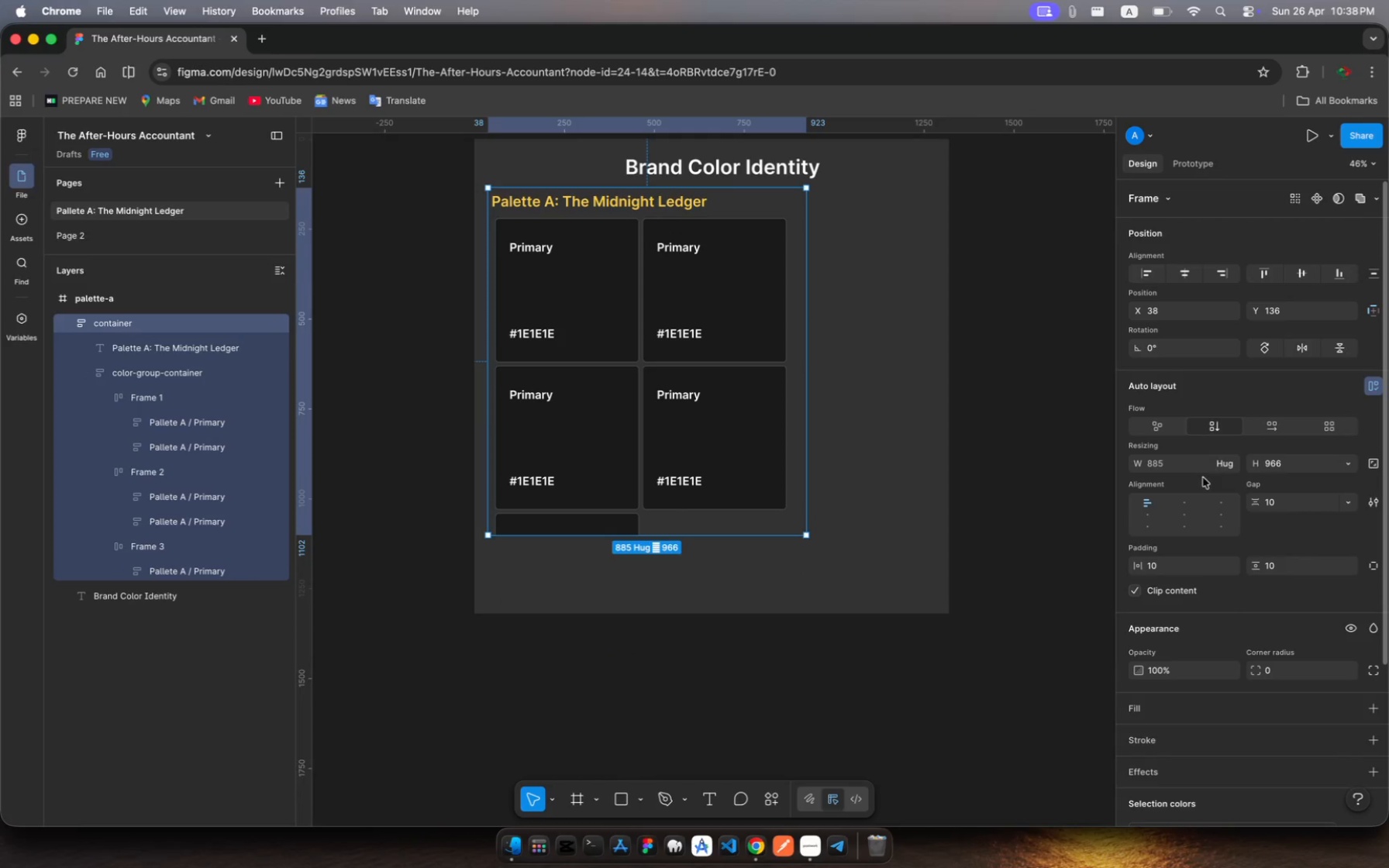 
left_click([1351, 467])
 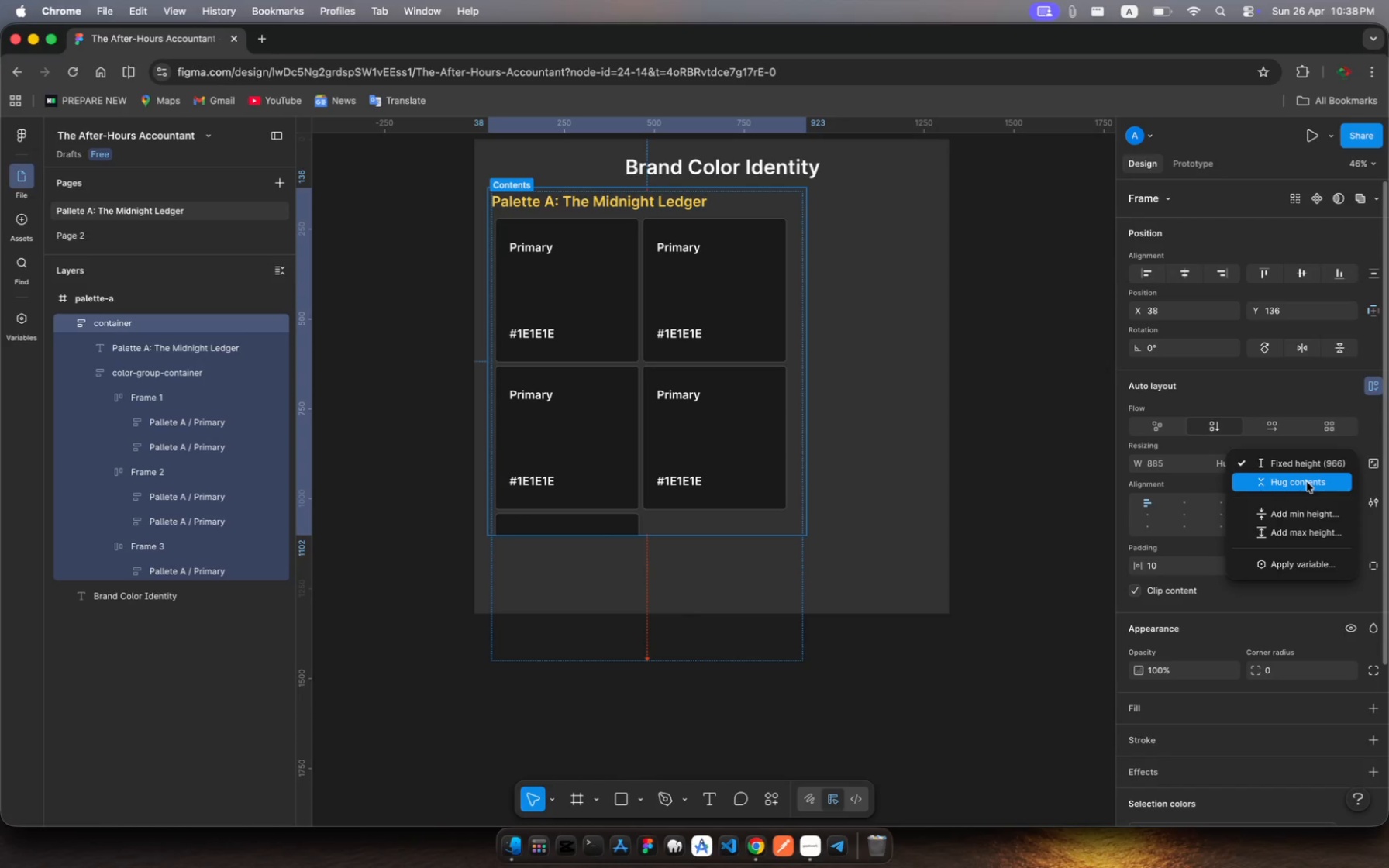 
left_click([1307, 482])
 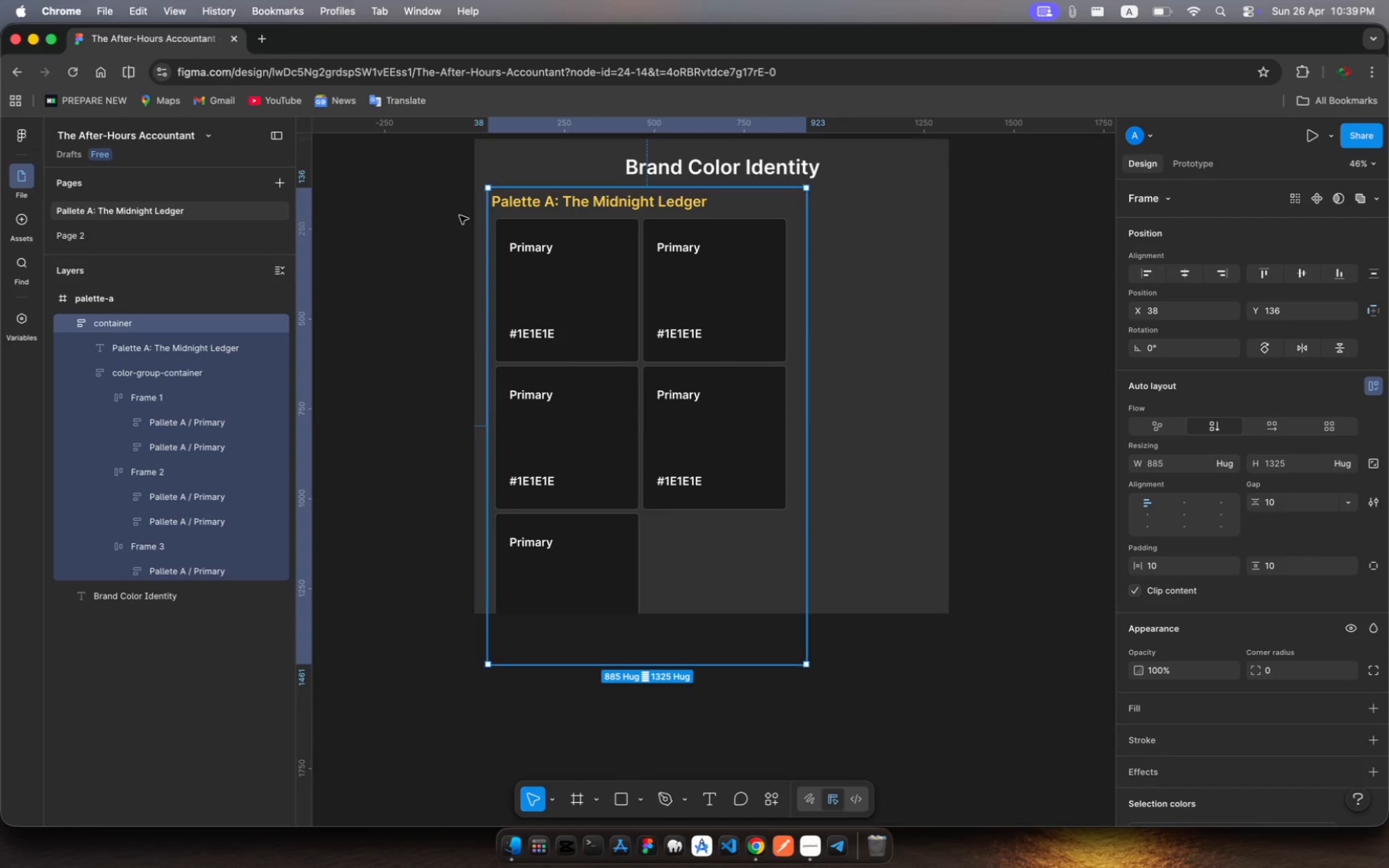 
wait(7.04)
 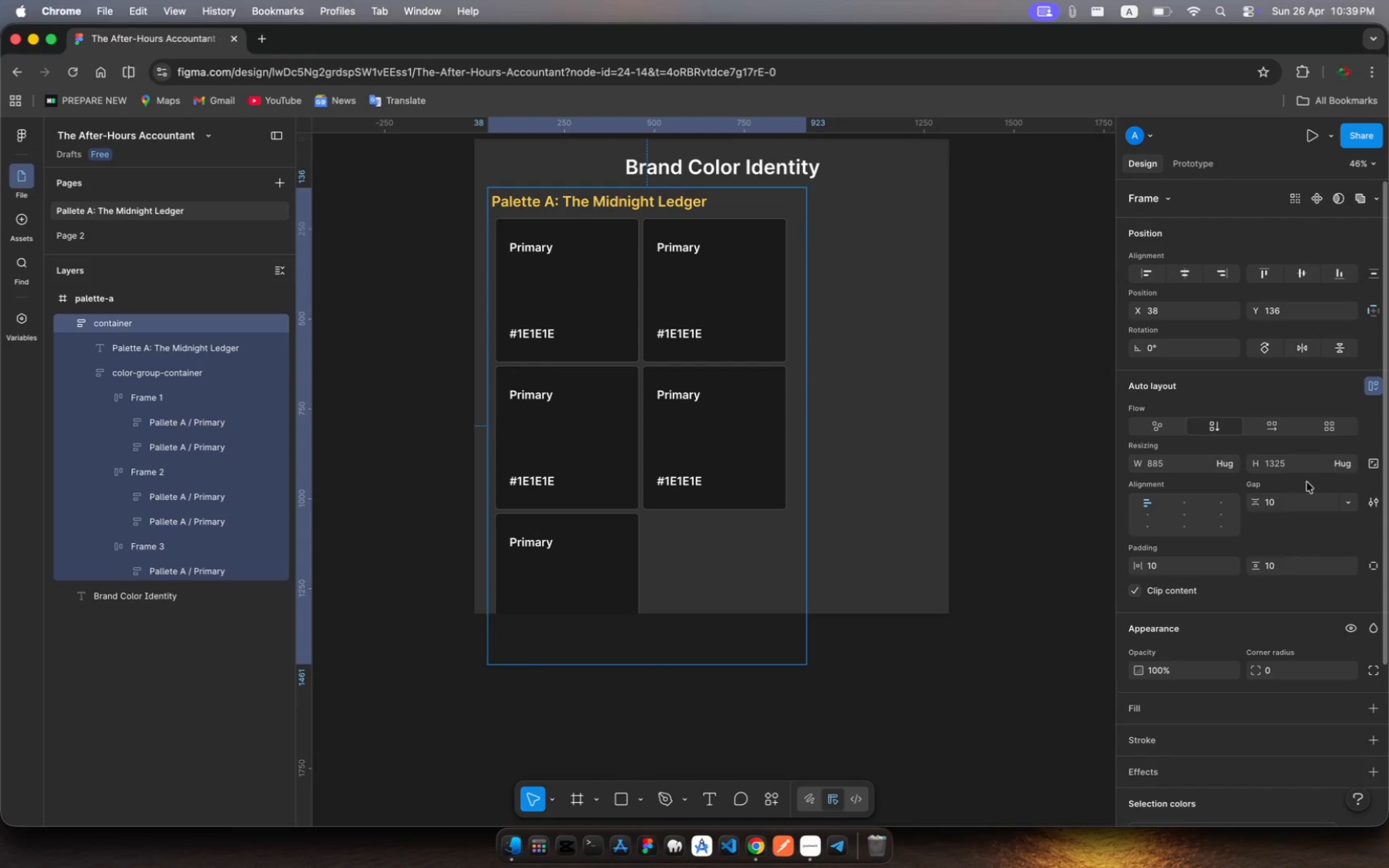 
left_click([133, 307])
 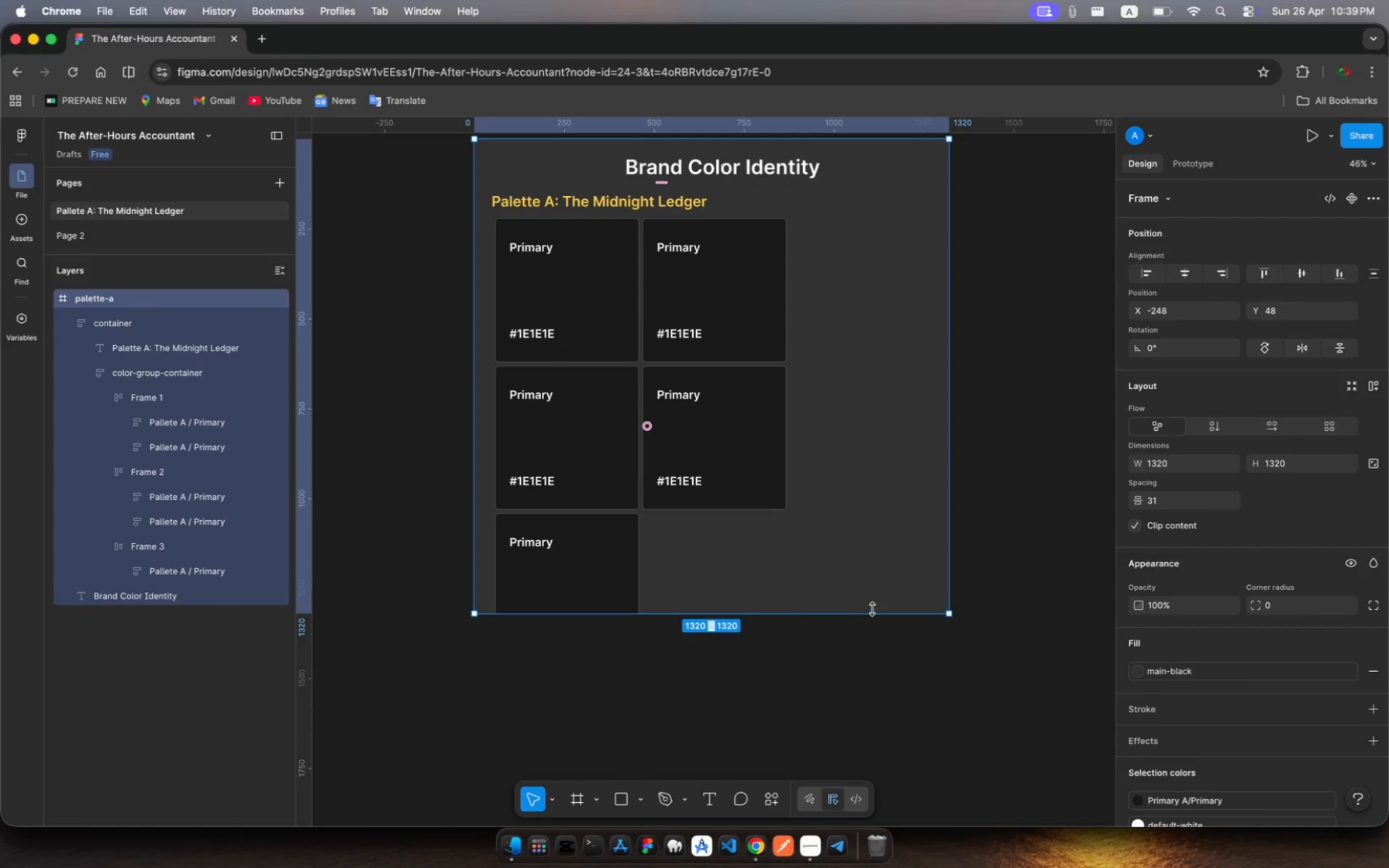 
left_click_drag(start_coordinate=[872, 609], to_coordinate=[873, 739])
 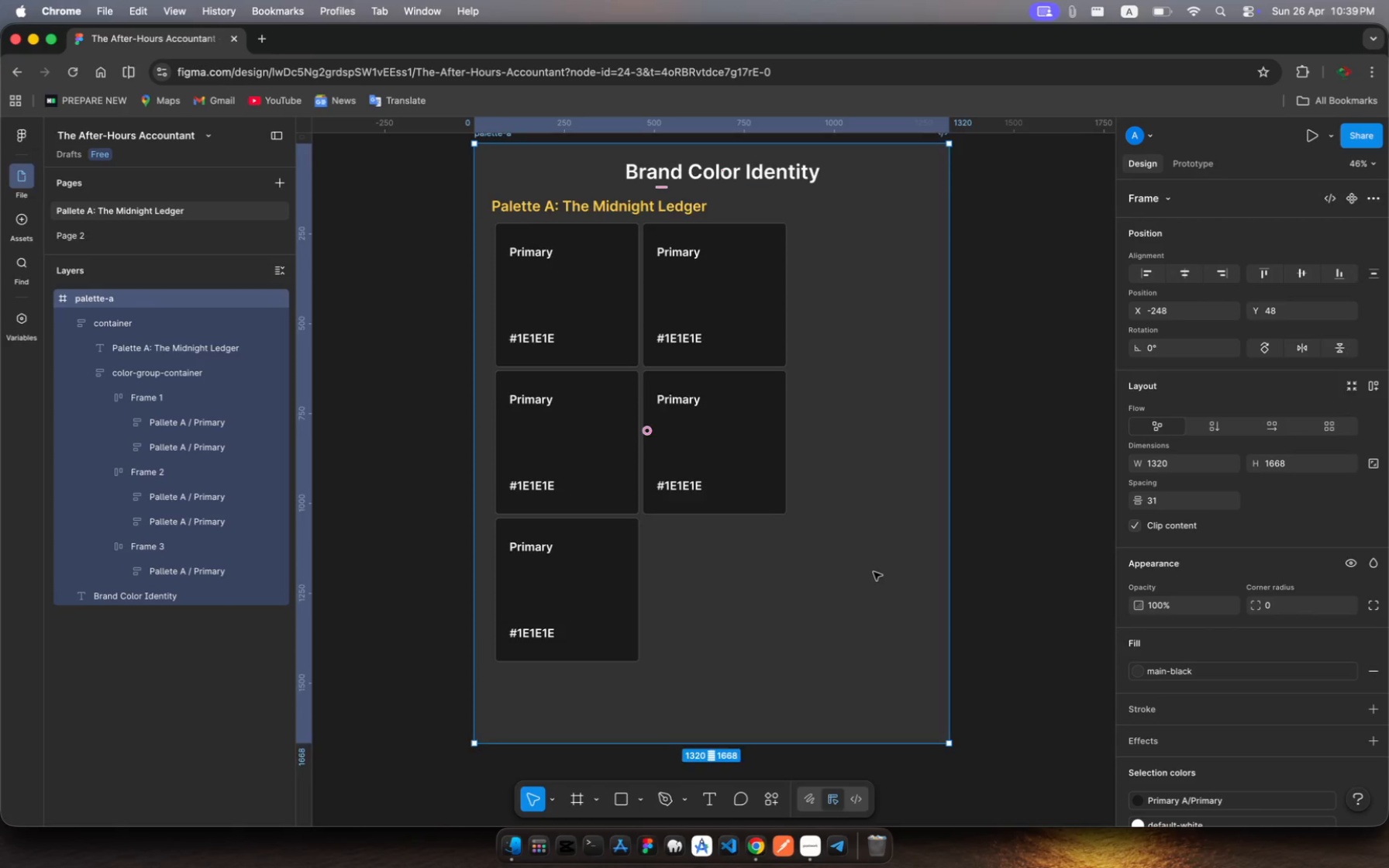 
scroll: coordinate [874, 572], scroll_direction: up, amount: 5.0
 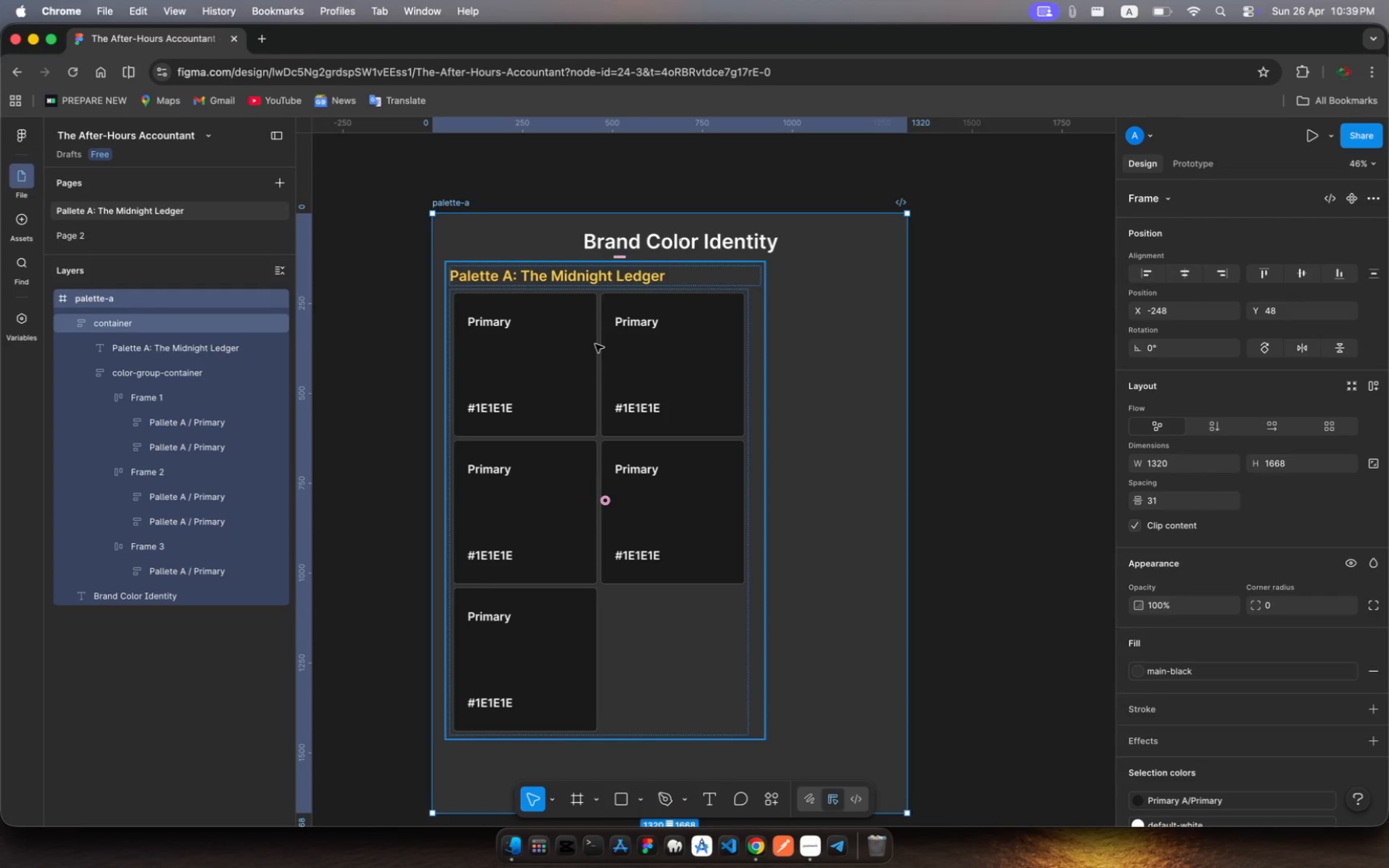 
left_click([595, 344])
 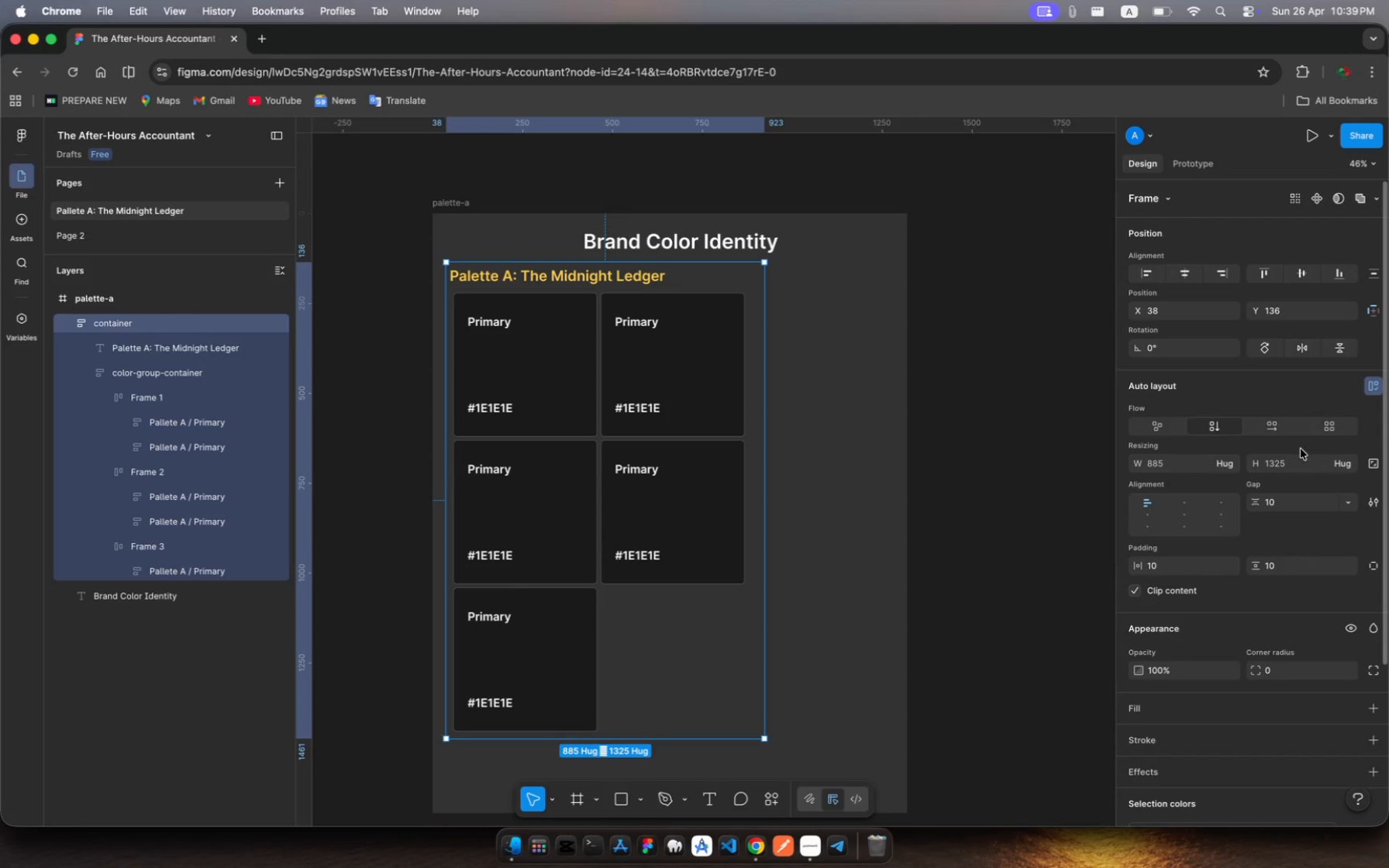 
left_click([1284, 501])
 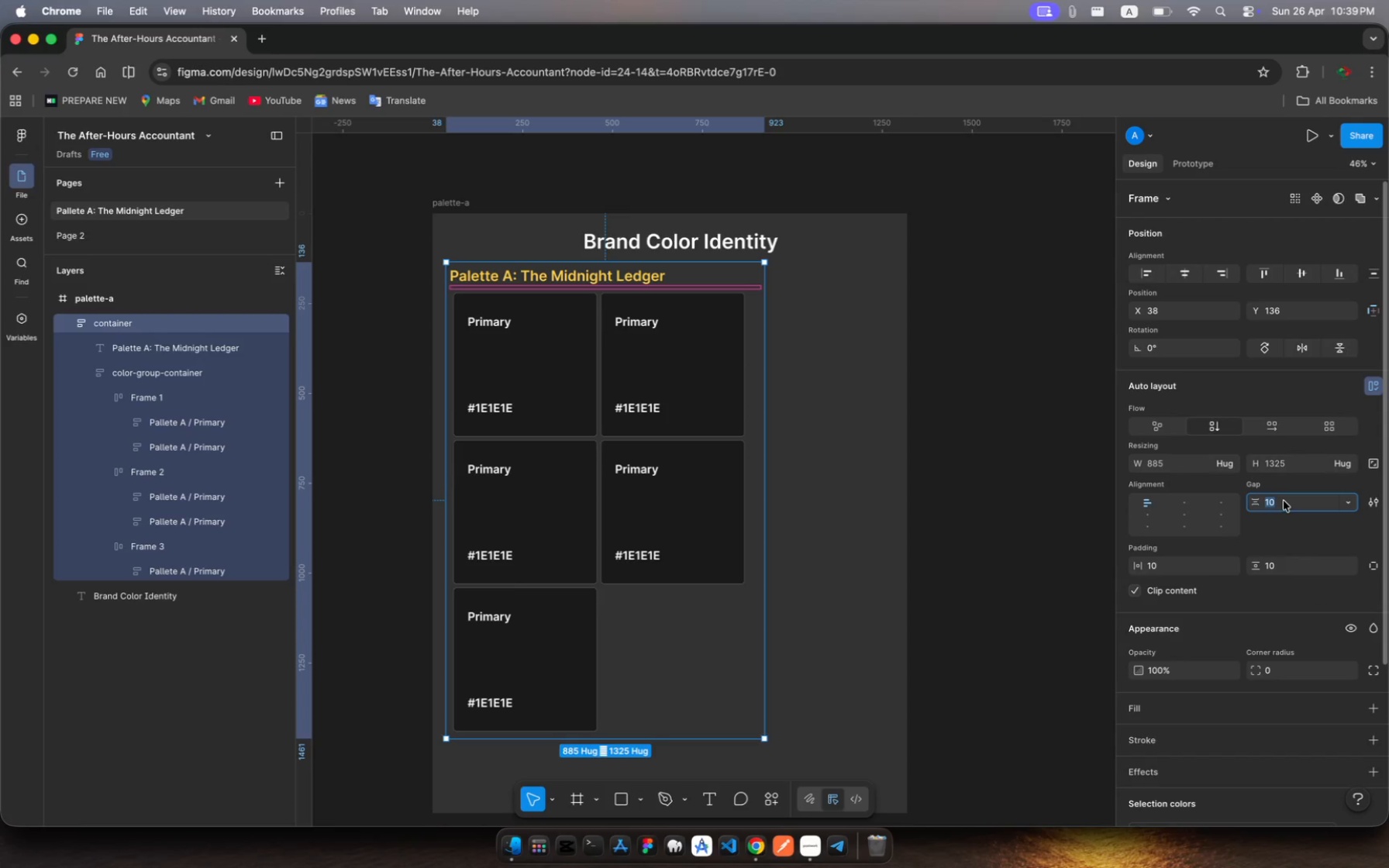 
type(3)
key(Backspace)
type(50)
 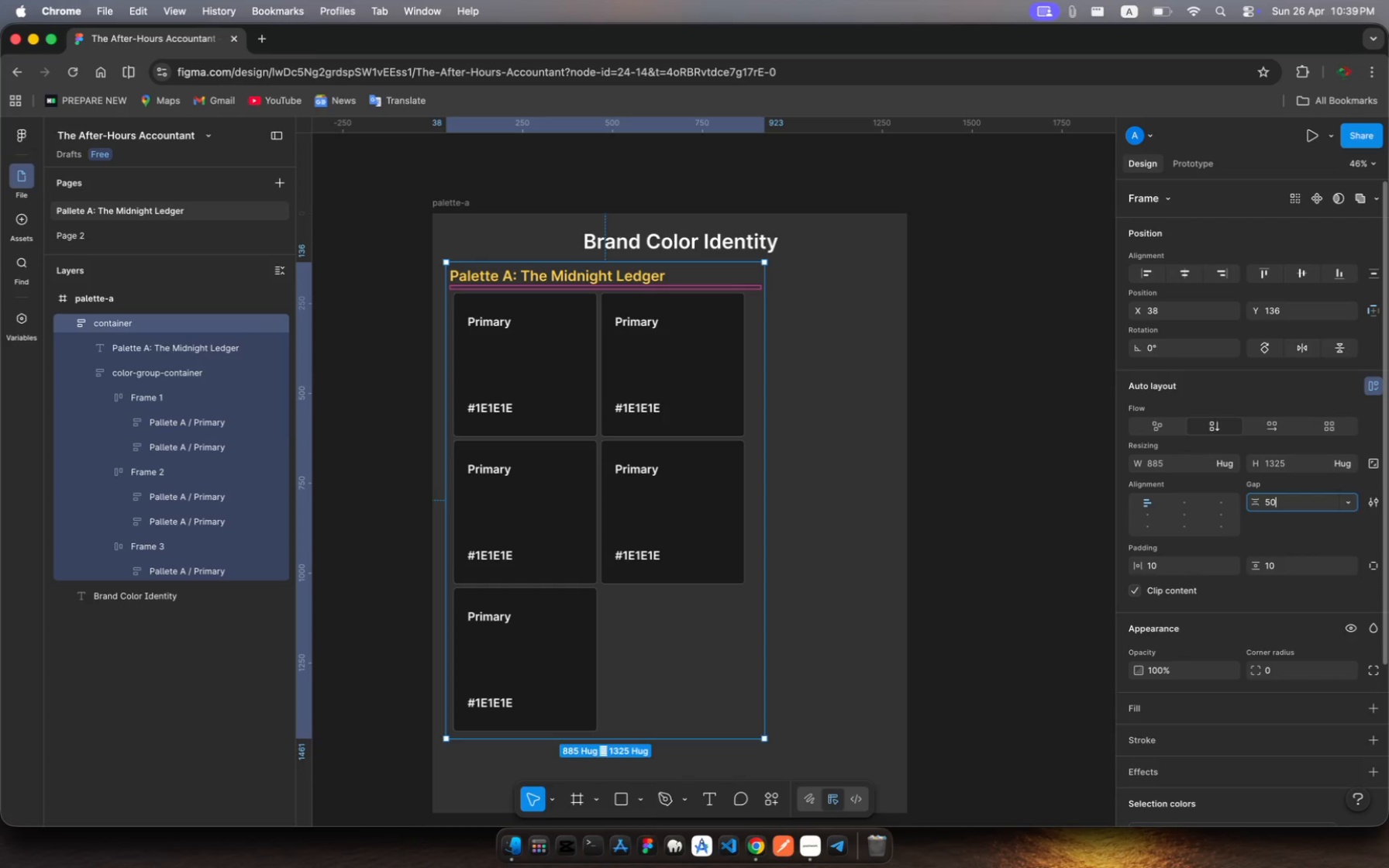 
key(Enter)
 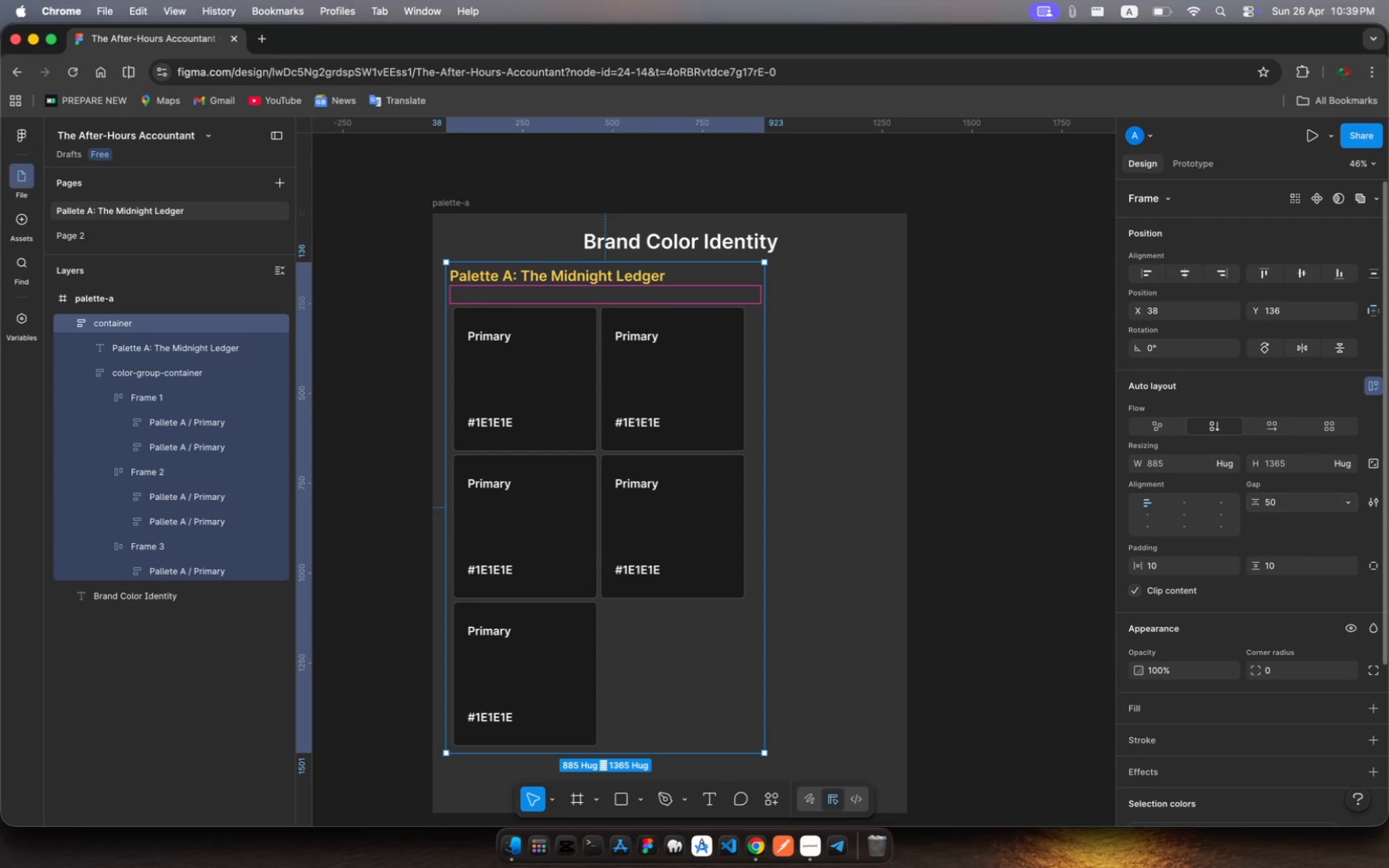 
wait(10.55)
 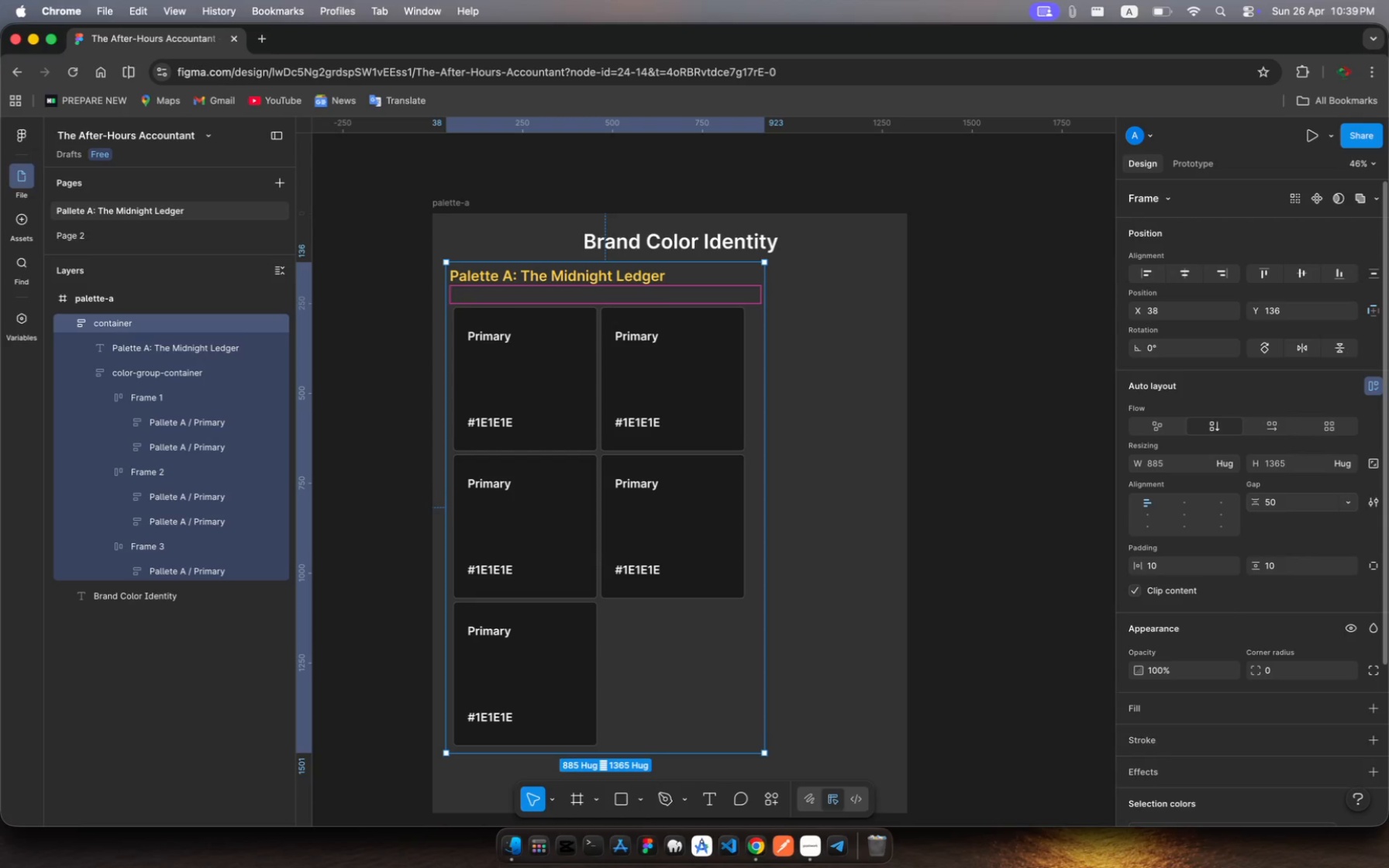 
left_click_drag(start_coordinate=[763, 418], to_coordinate=[896, 455])
 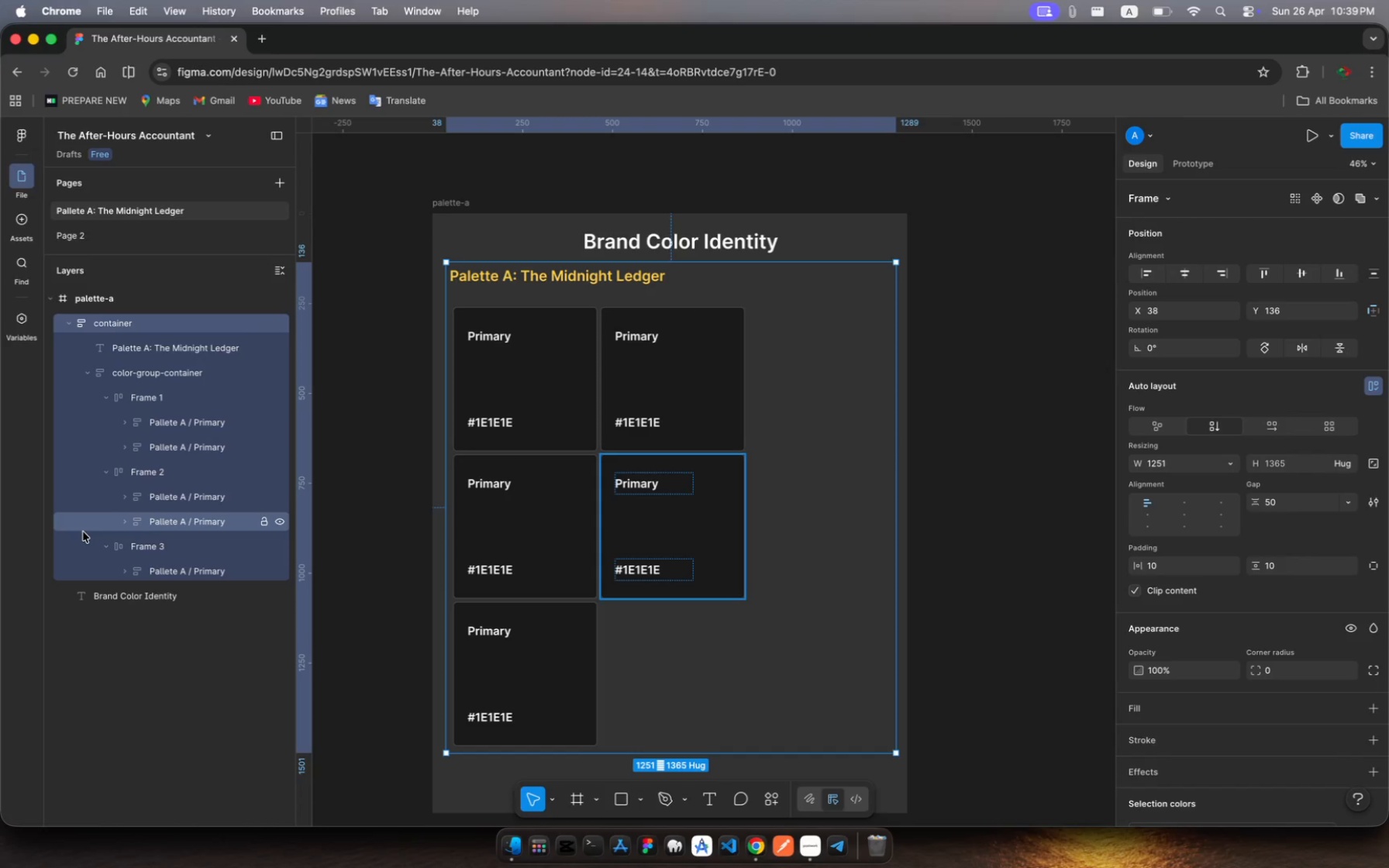 
wait(10.57)
 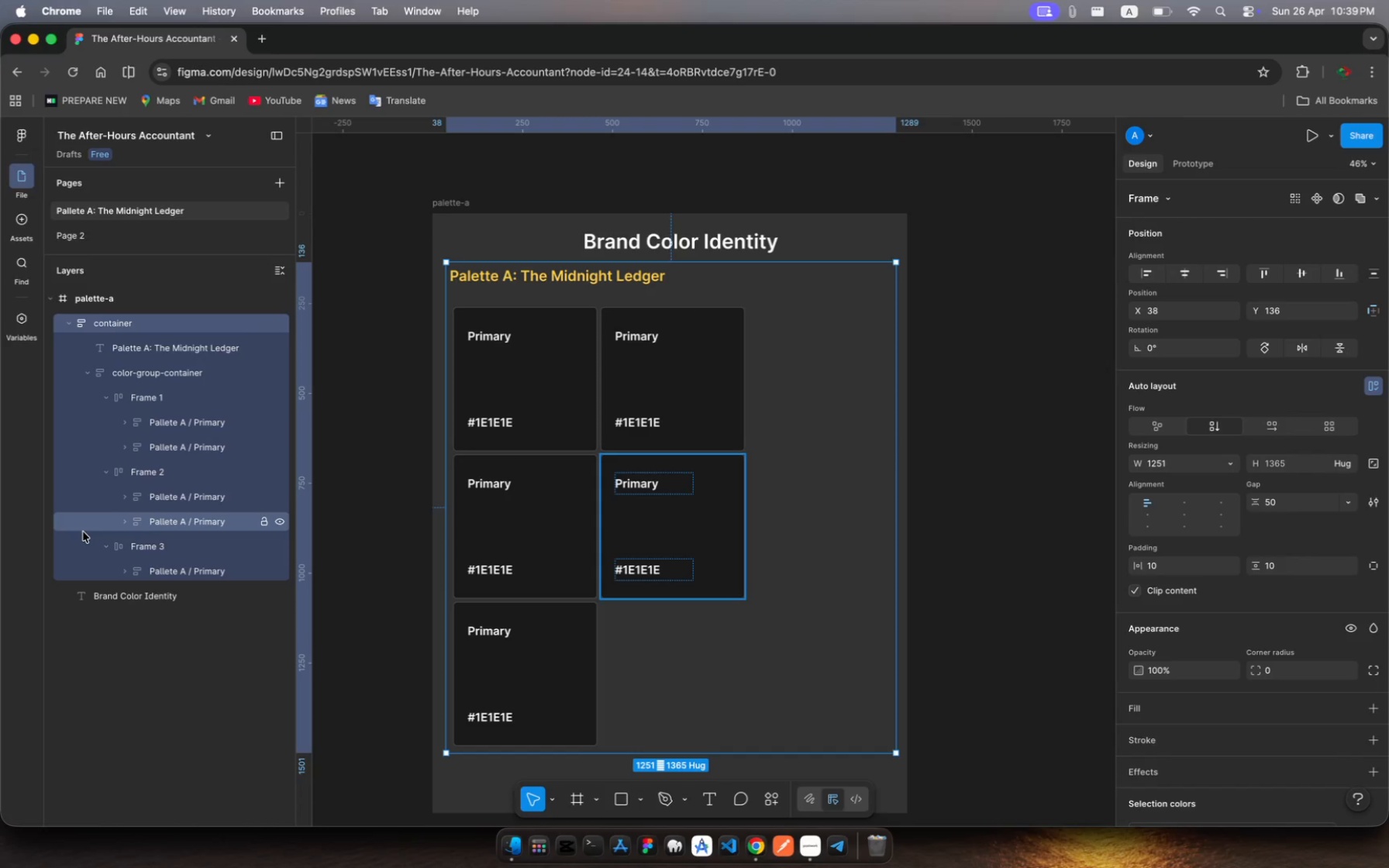 
left_click([206, 567])
 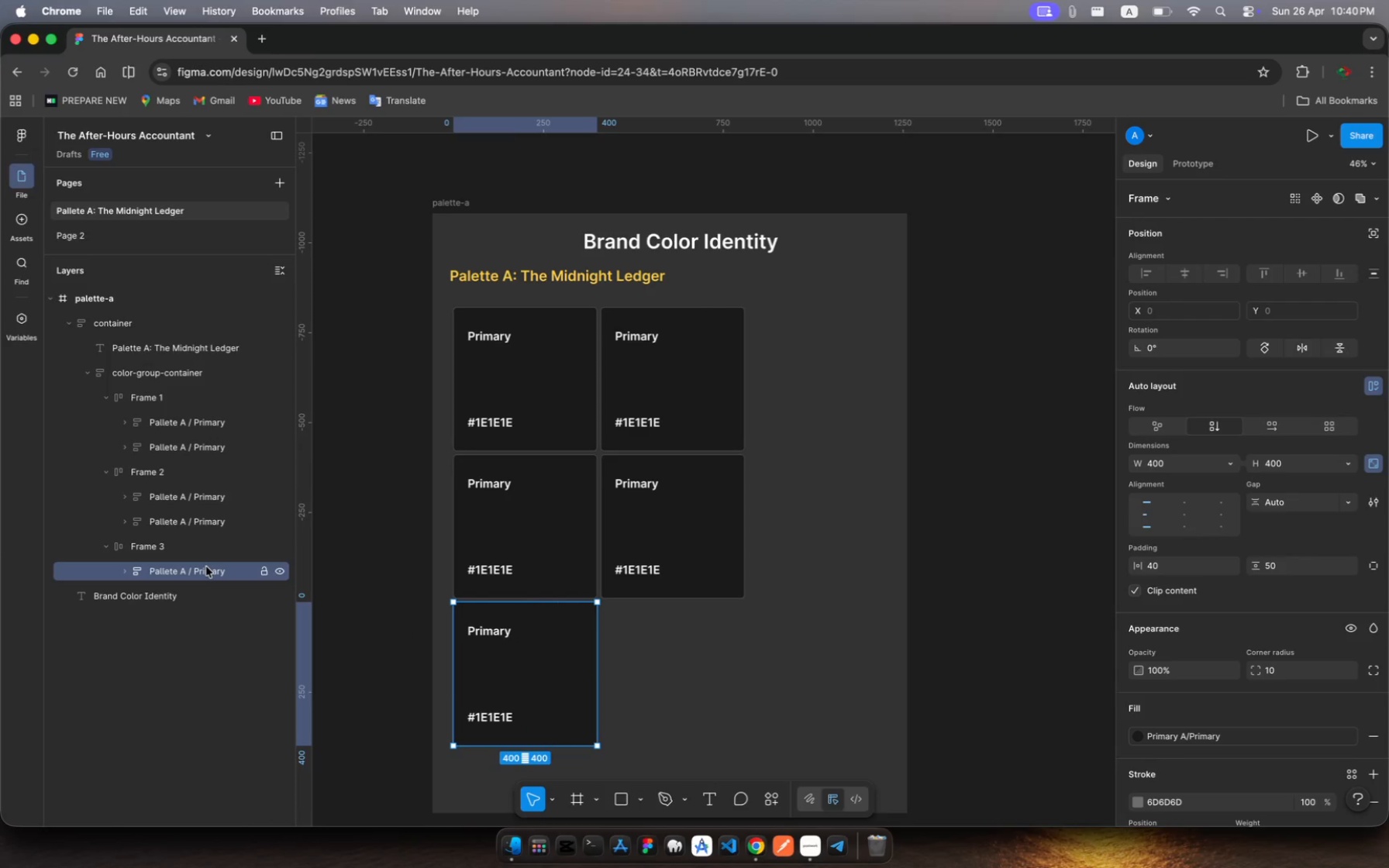 
left_click_drag(start_coordinate=[206, 567], to_coordinate=[209, 457])
 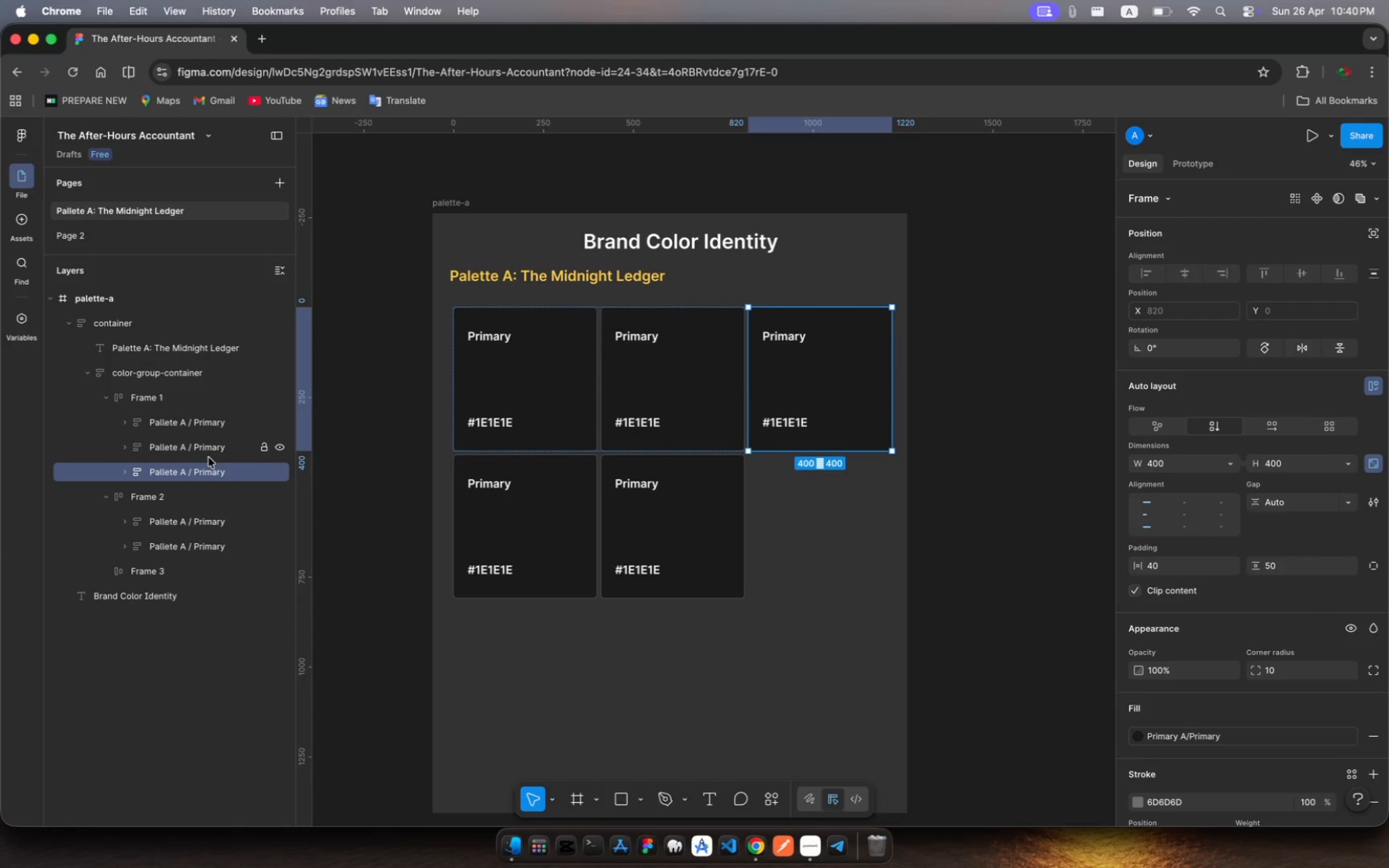 
wait(10.14)
 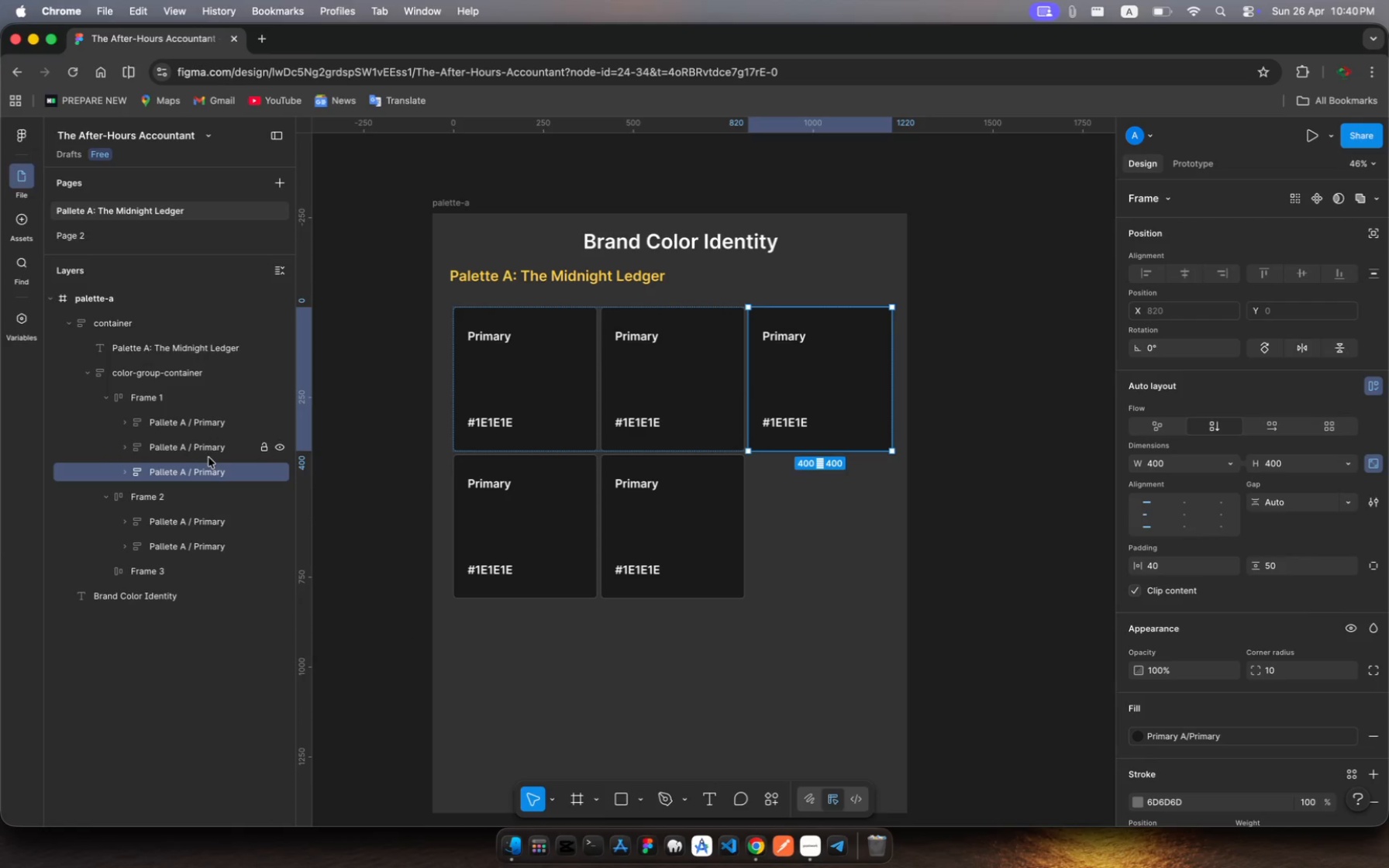 
left_click([146, 399])
 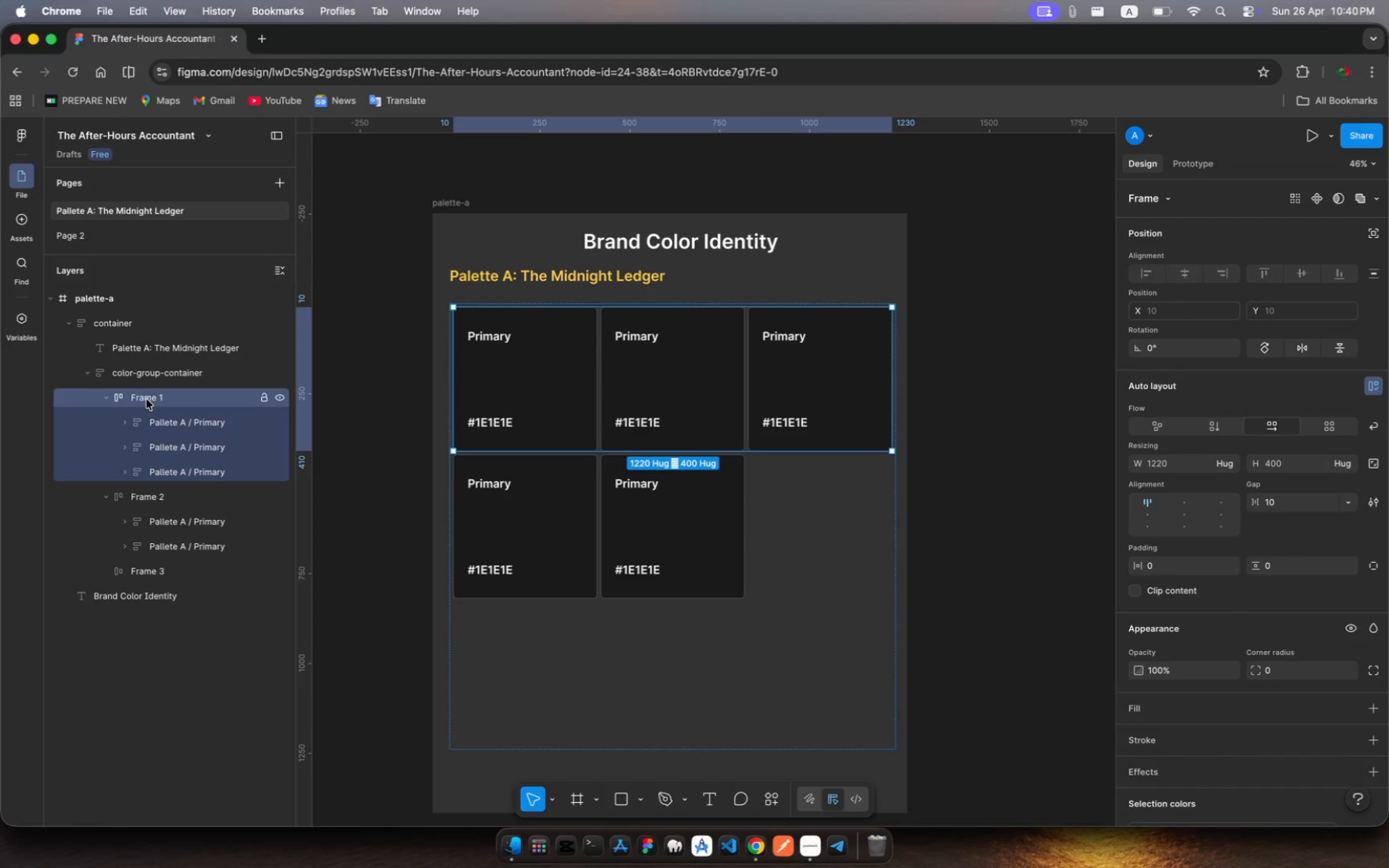 
key(Meta+R)
 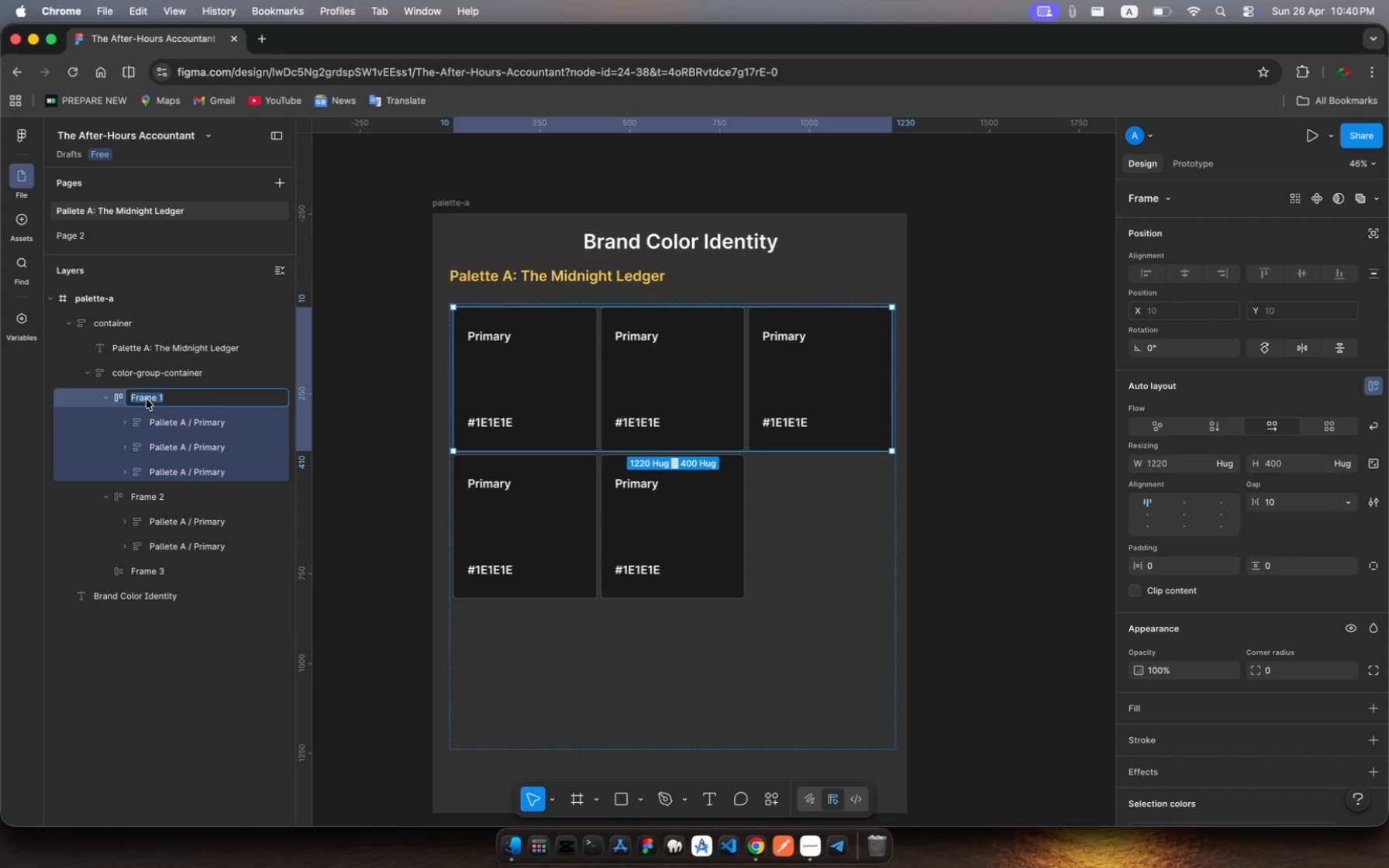 
type(group1)
 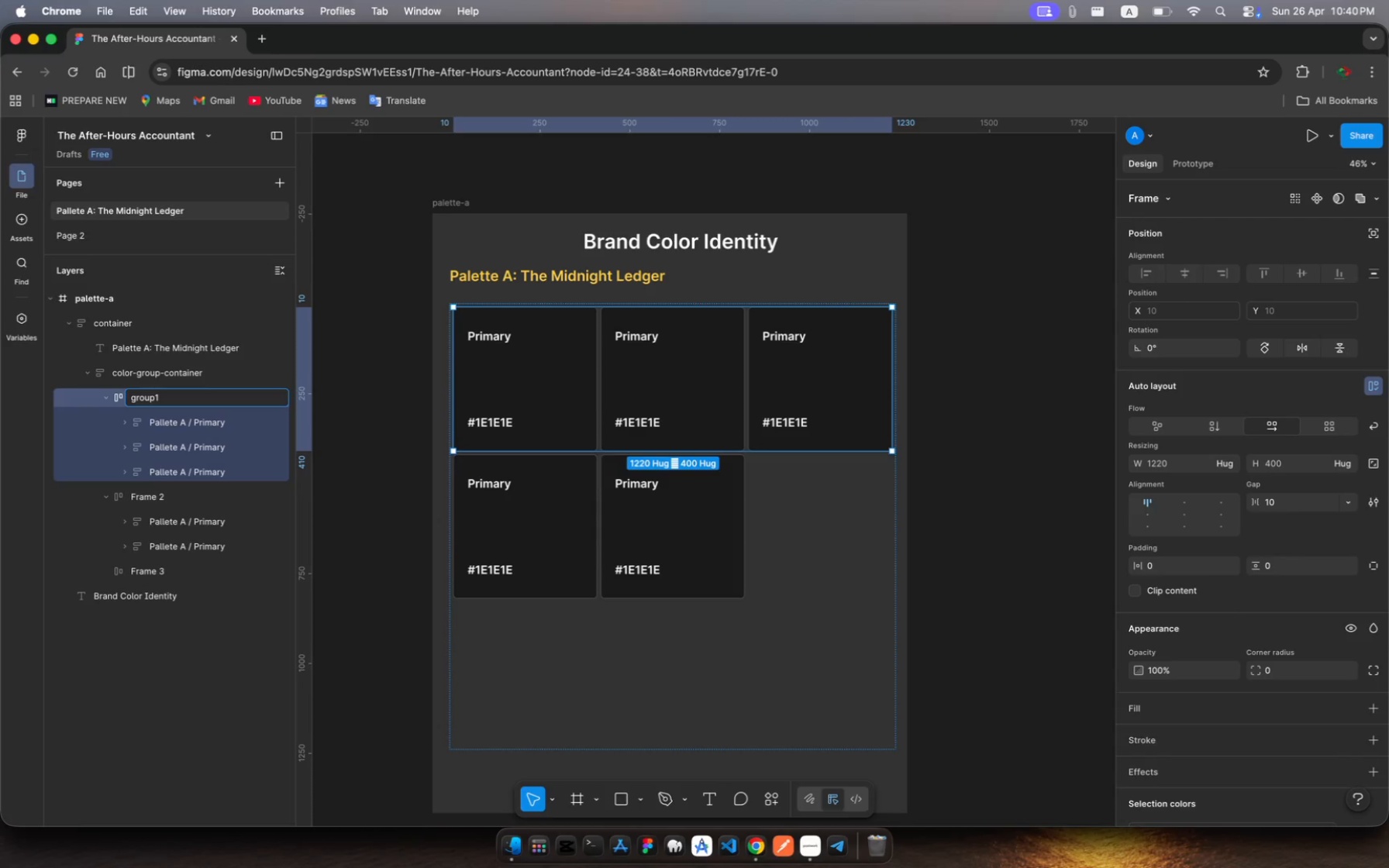 
key(Enter)
 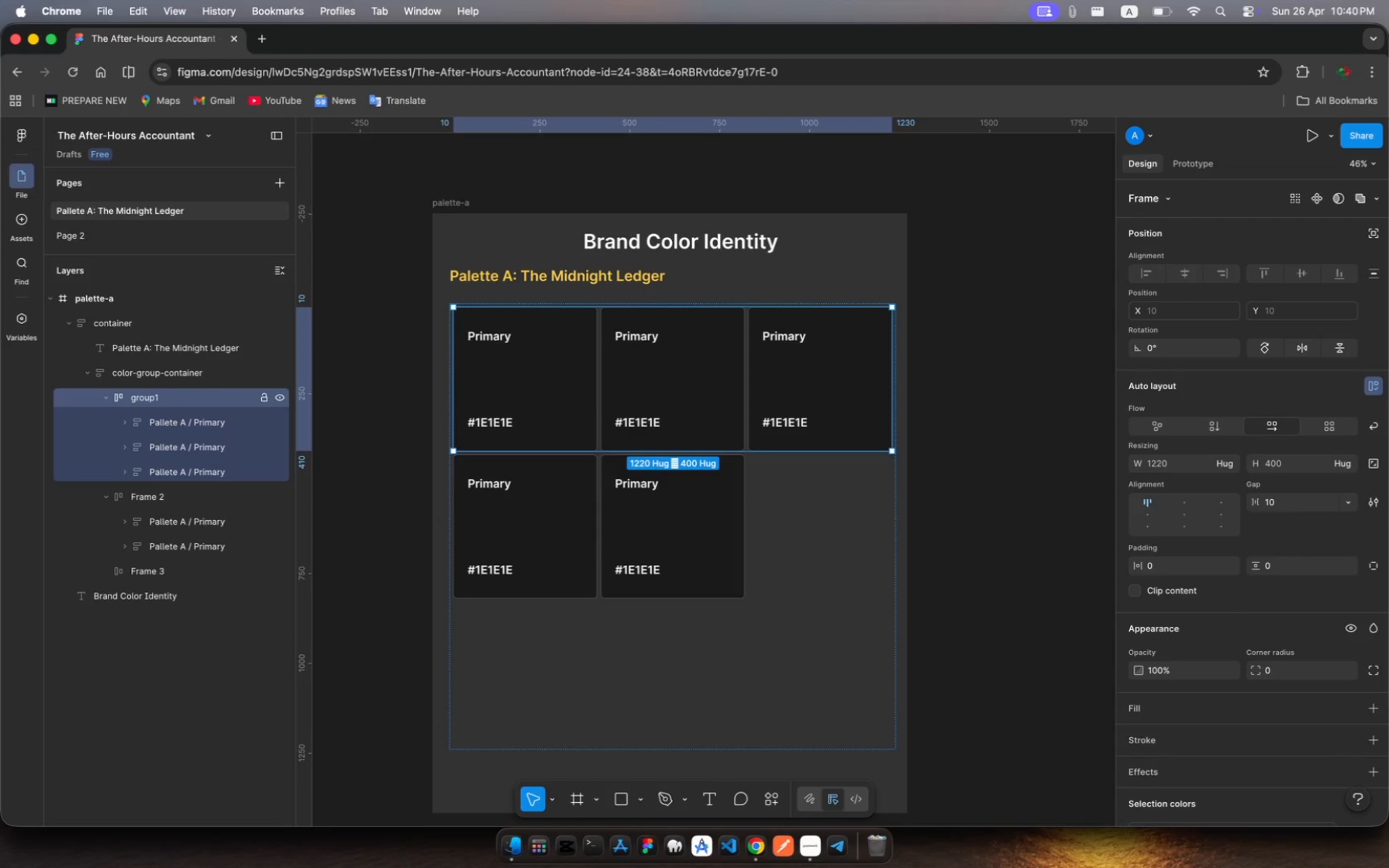 
wait(22.32)
 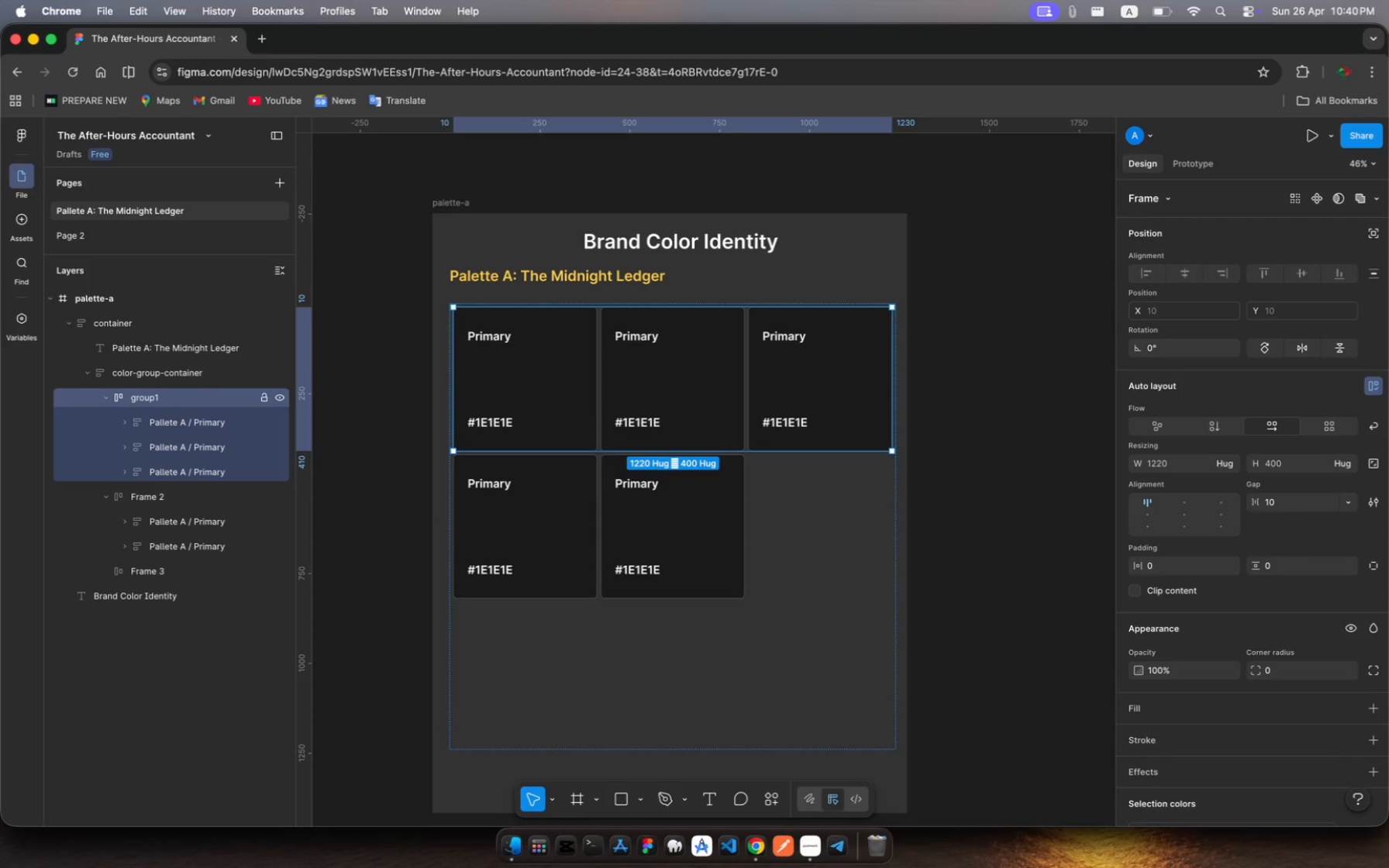 
left_click([202, 448])
 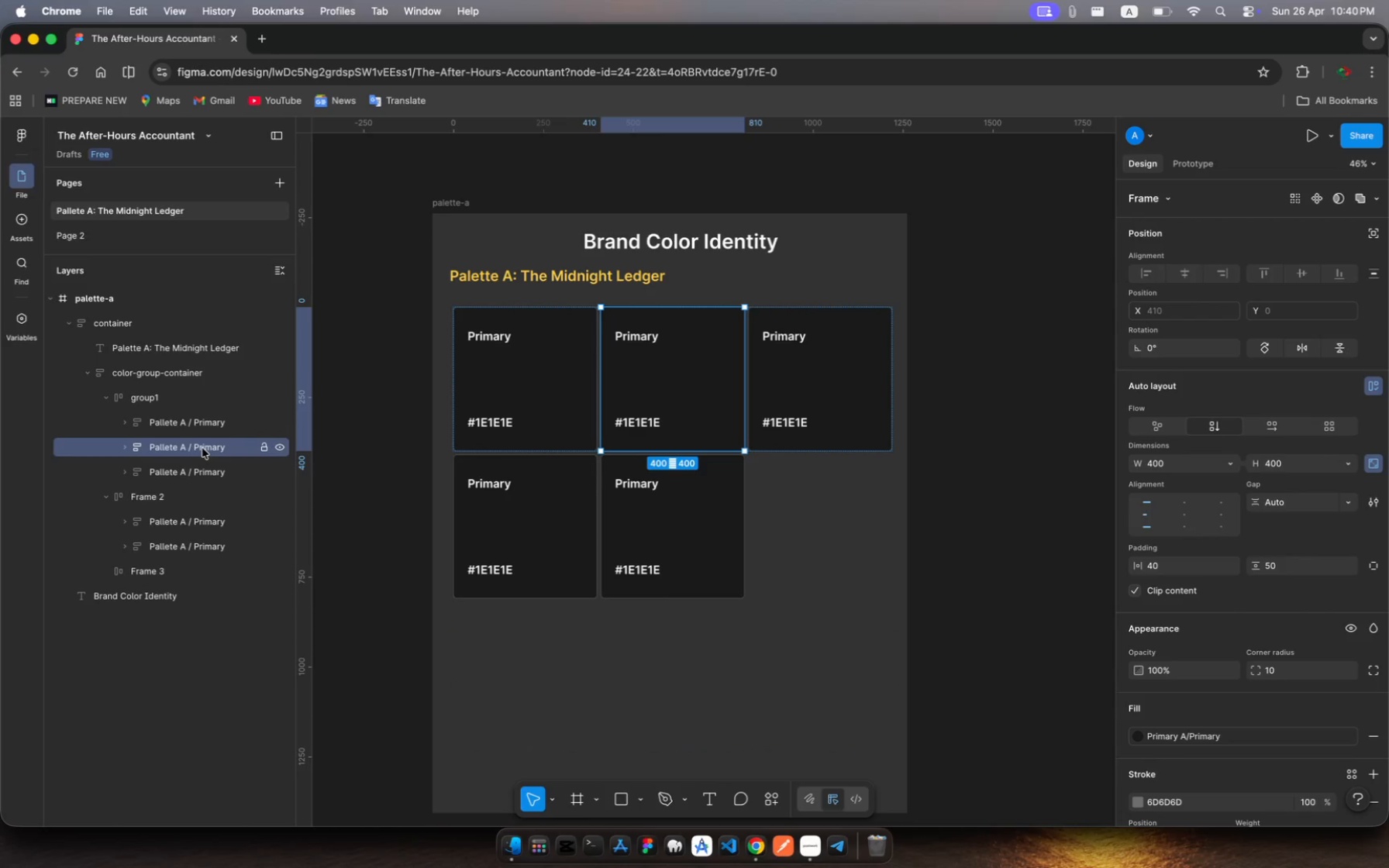 
key(Meta+R)
 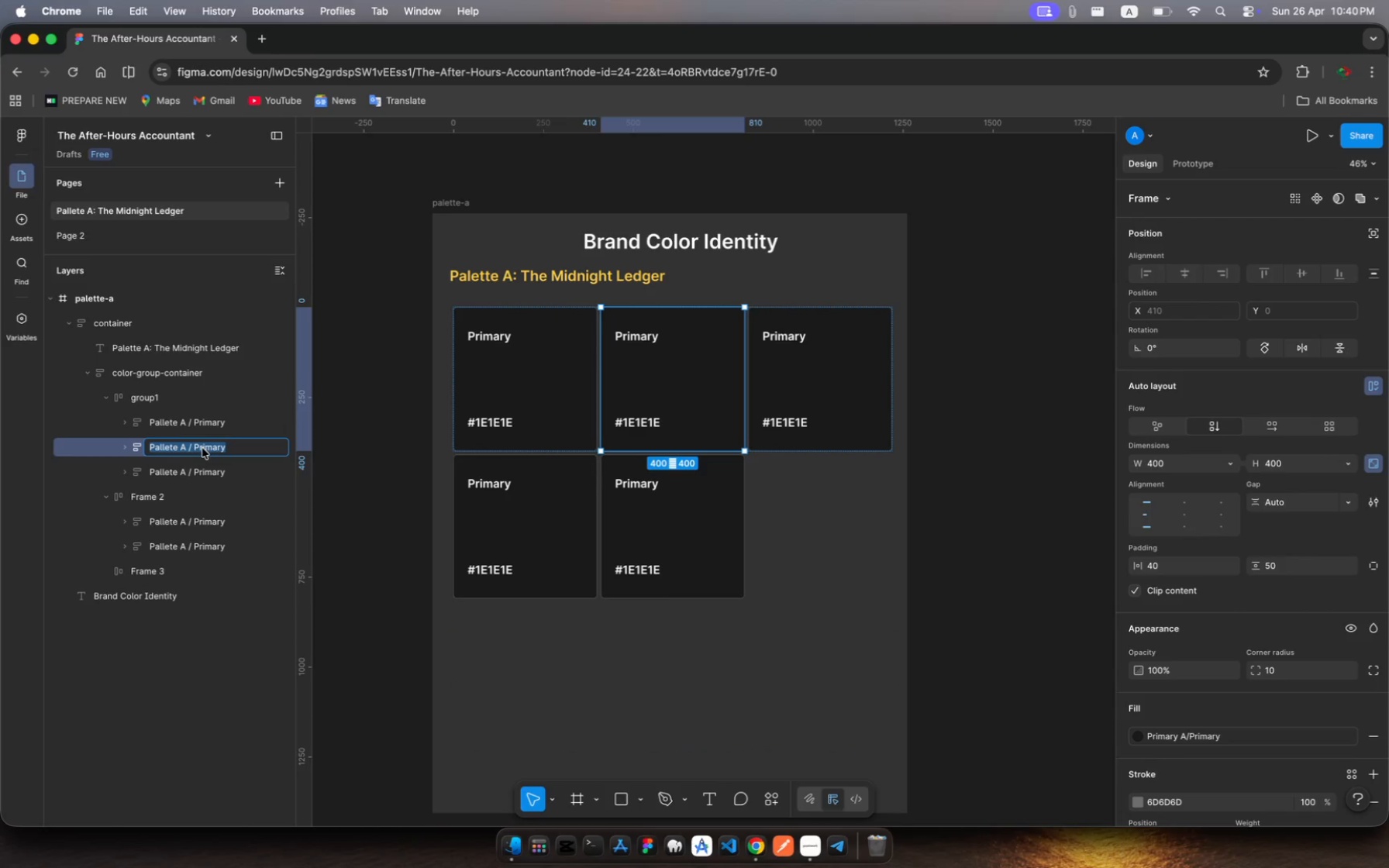 
left_click([203, 448])
 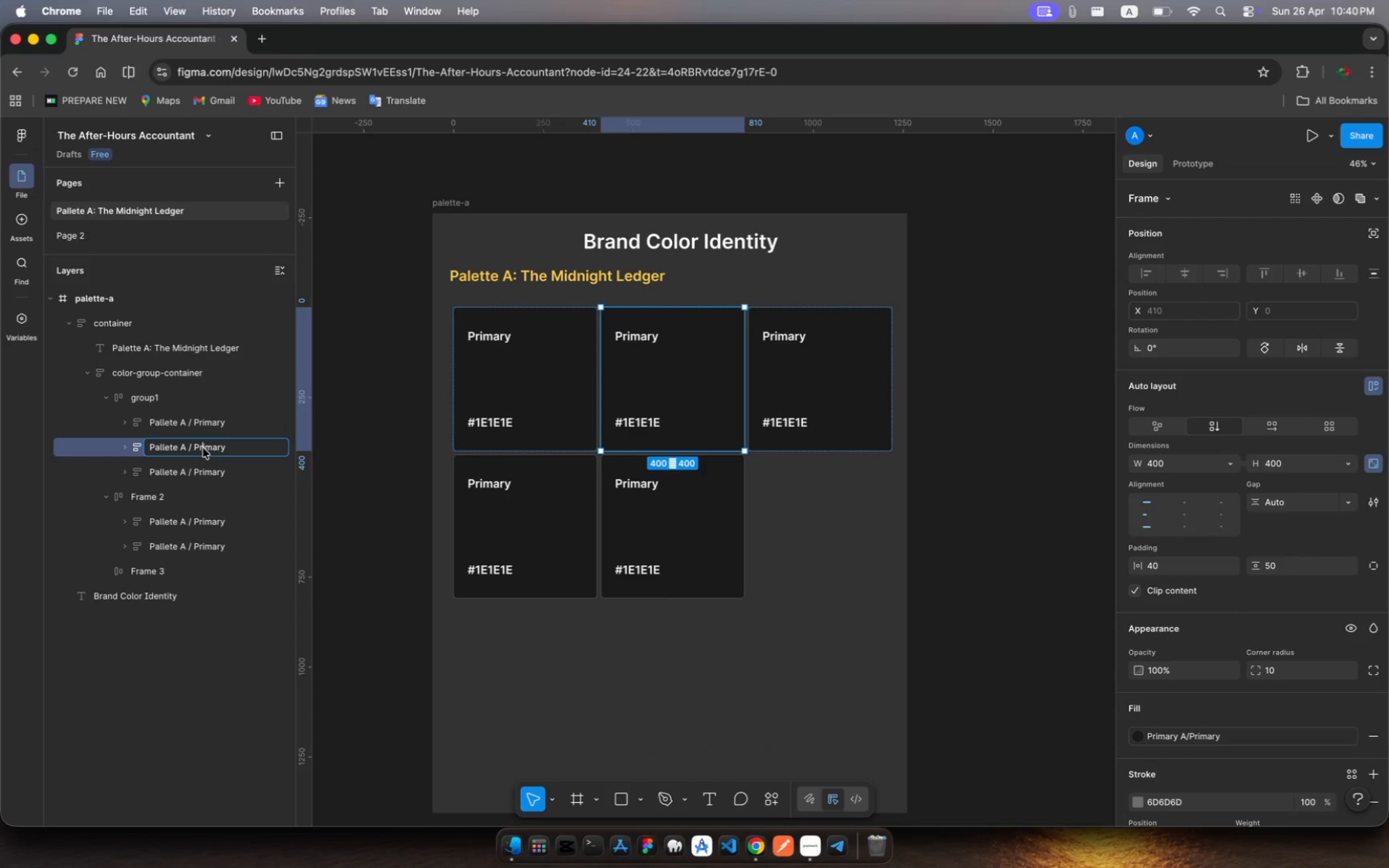 
left_click([203, 448])
 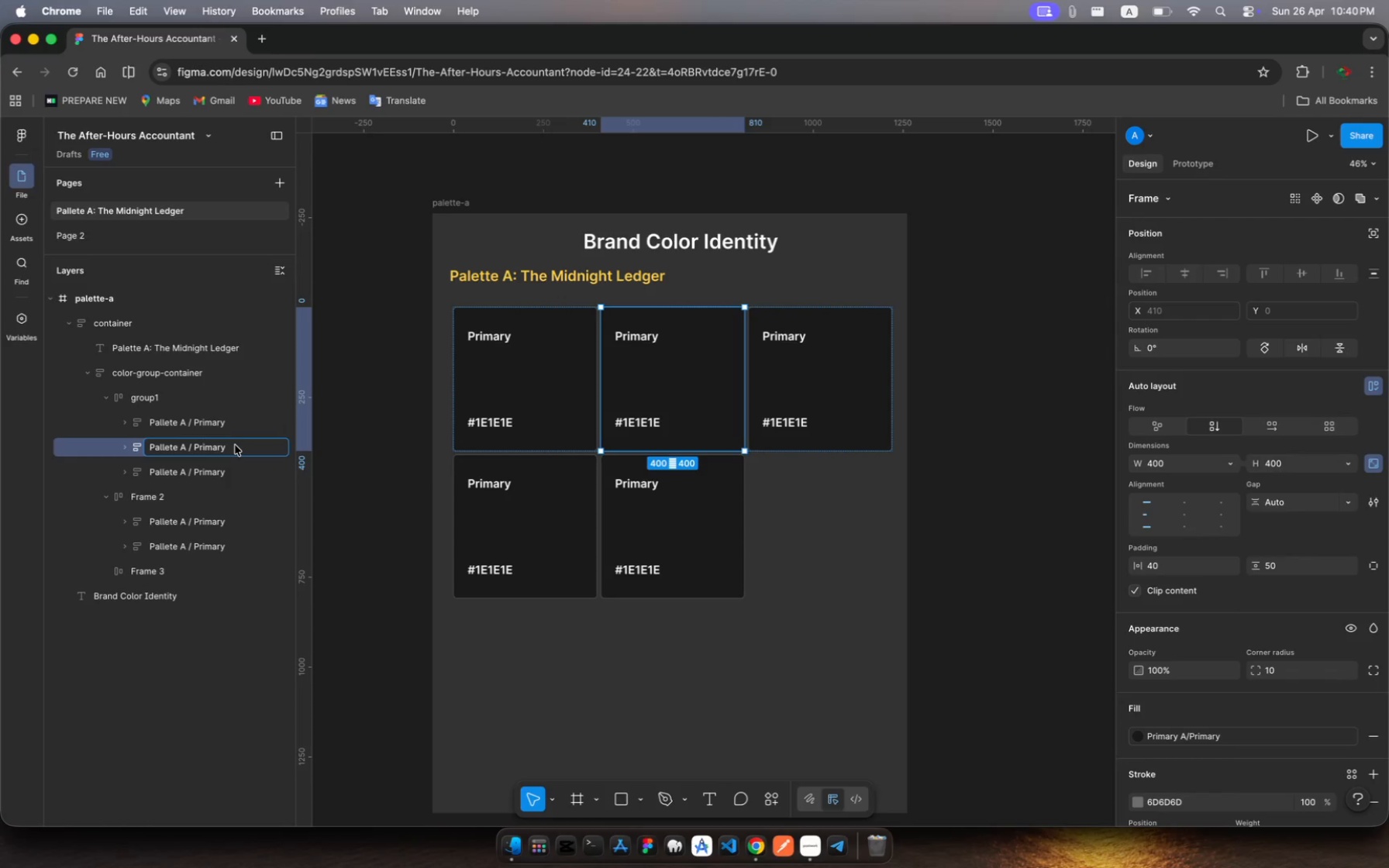 
left_click([227, 449])
 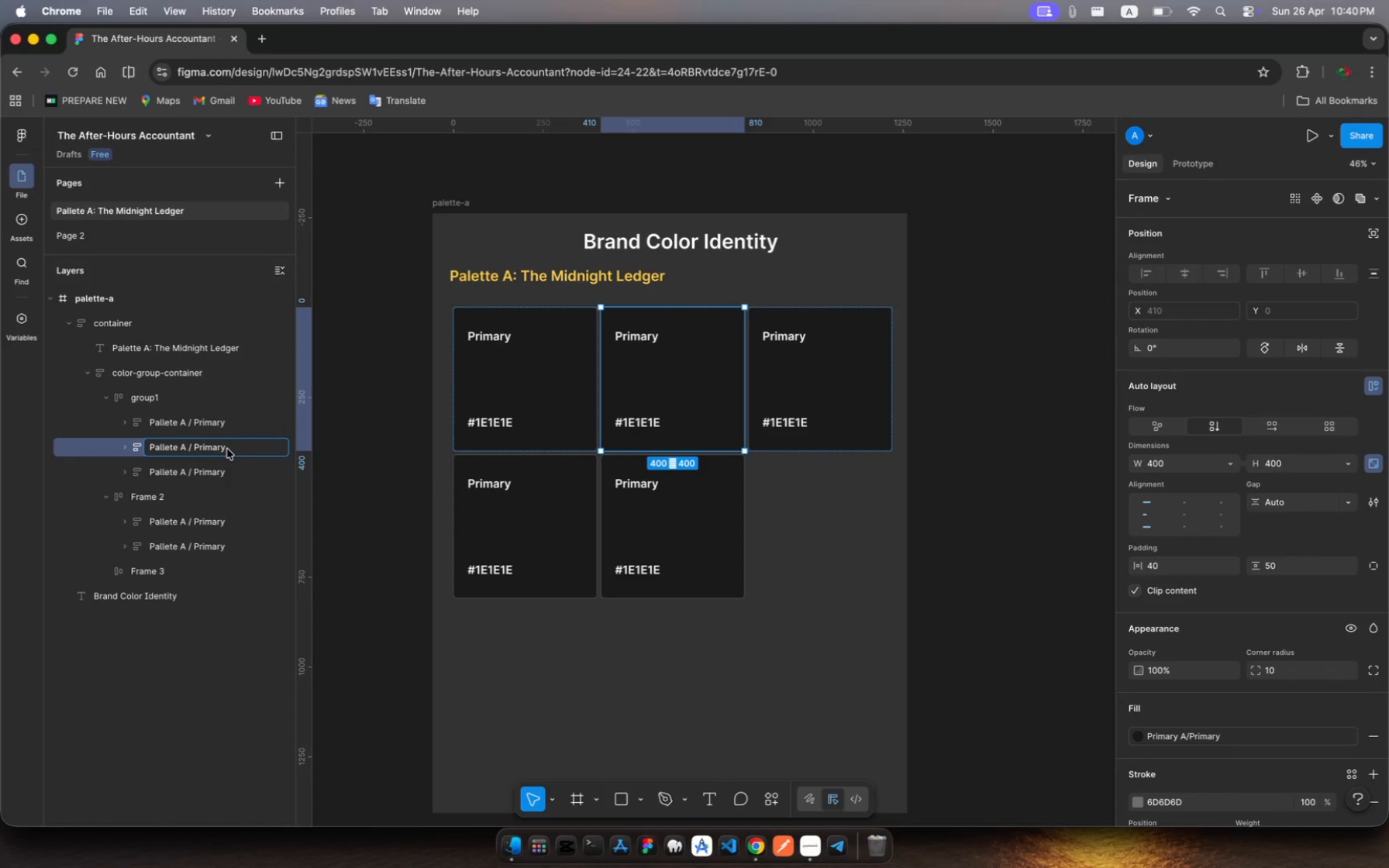 
key(Backspace)
key(Backspace)
key(Backspace)
key(Backspace)
key(Backspace)
key(Backspace)
key(Backspace)
type(Secondary)
 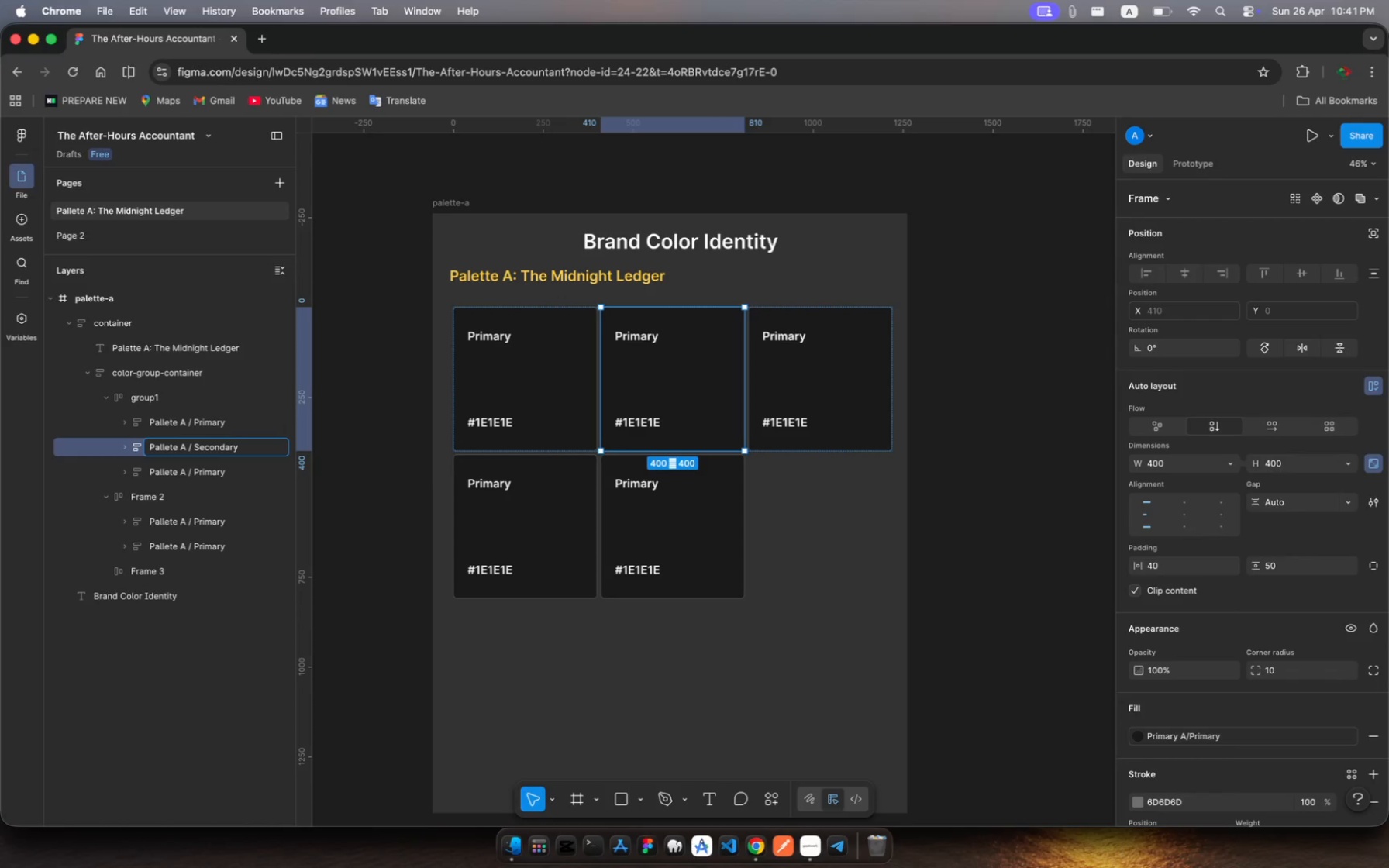 
key(Enter)
 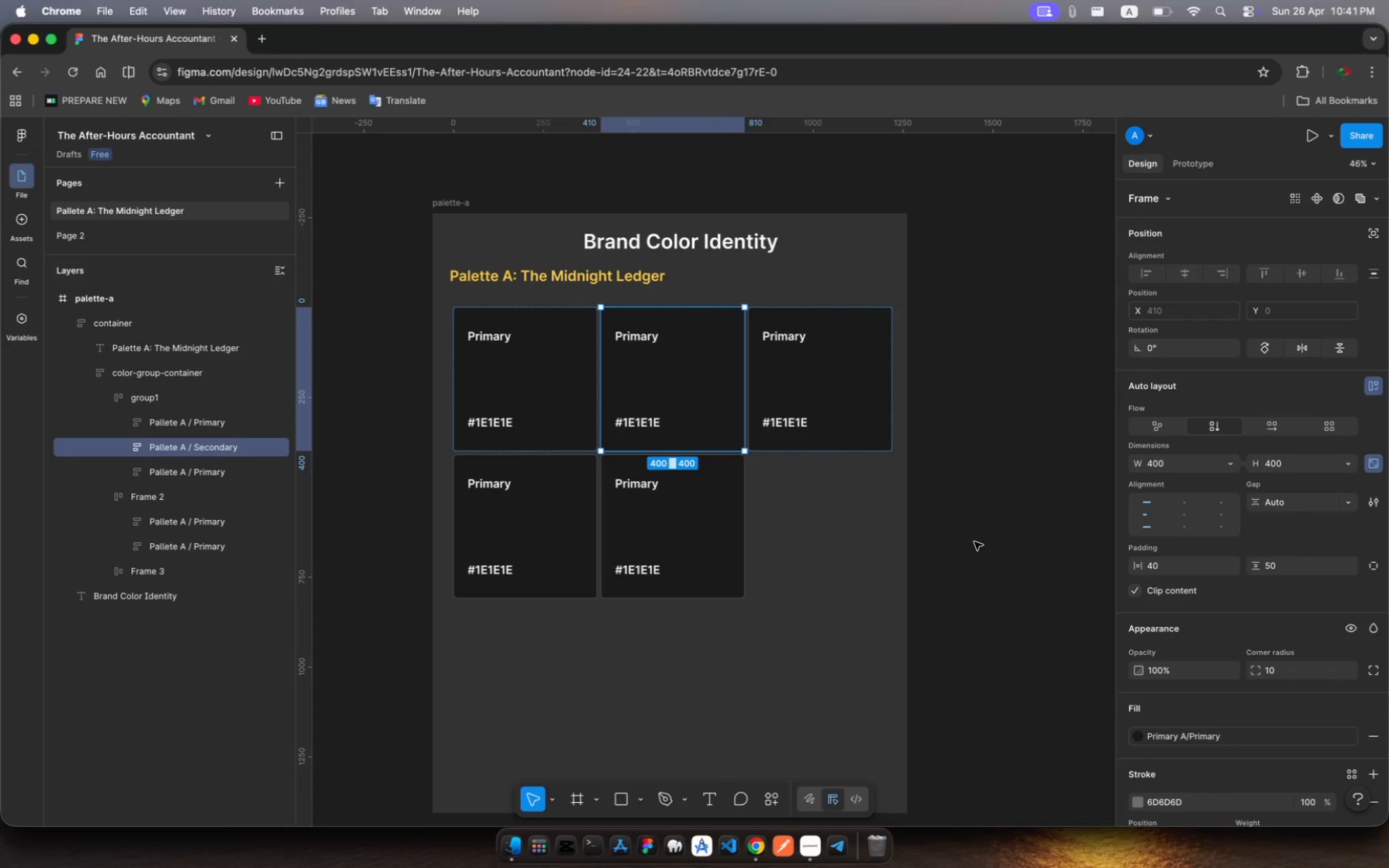 
wait(15.15)
 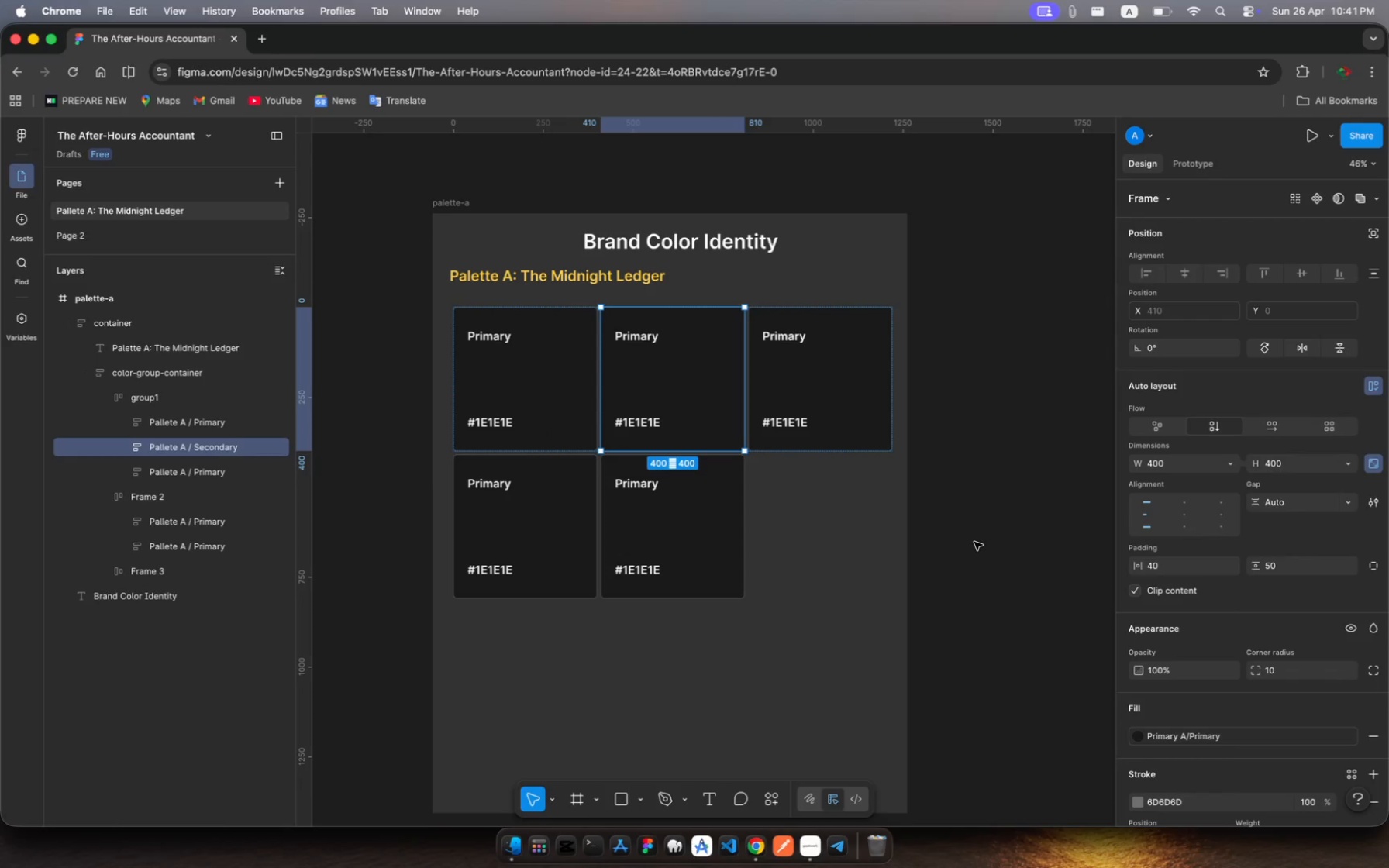 
left_click([974, 542])
 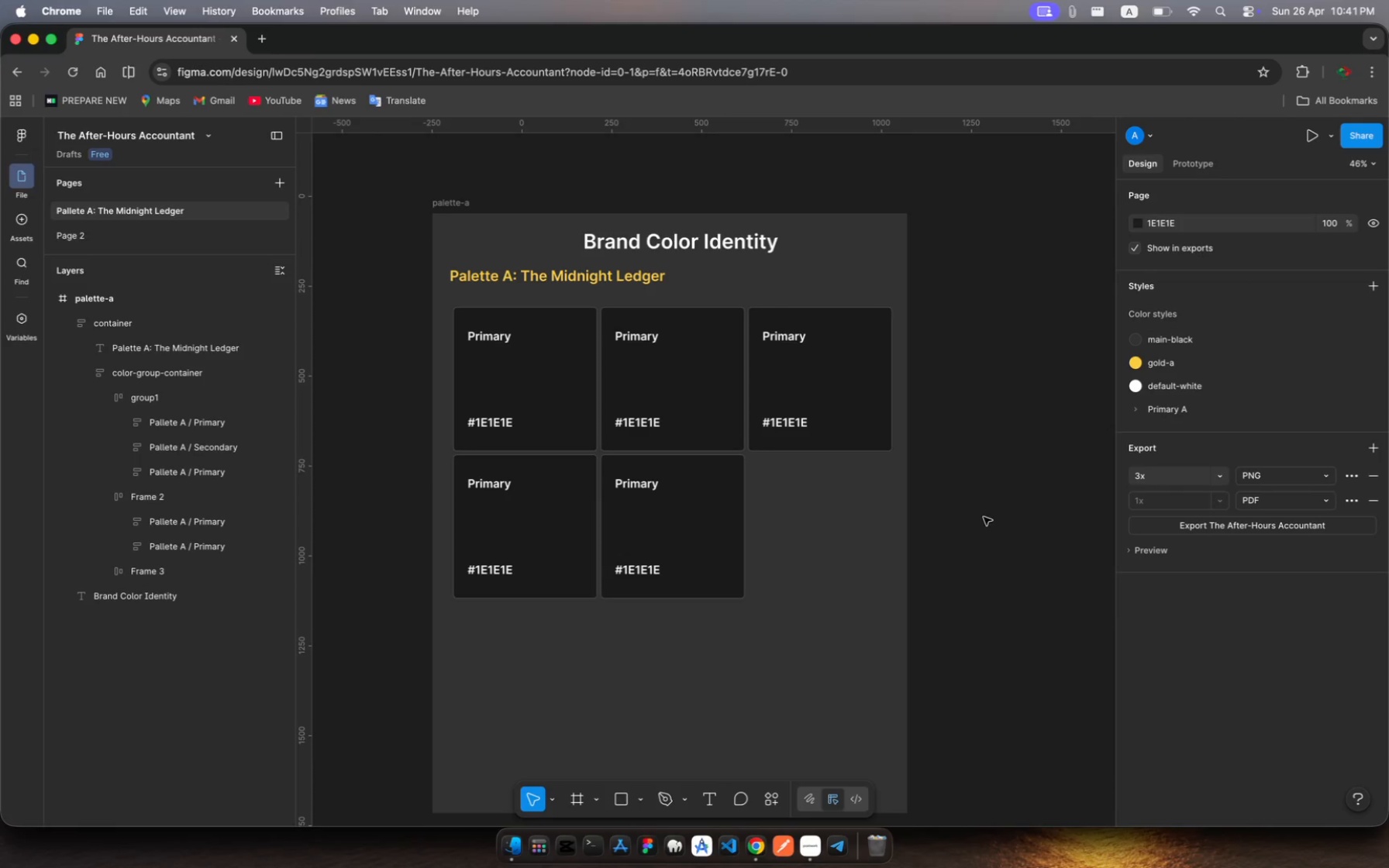 
left_click([988, 502])
 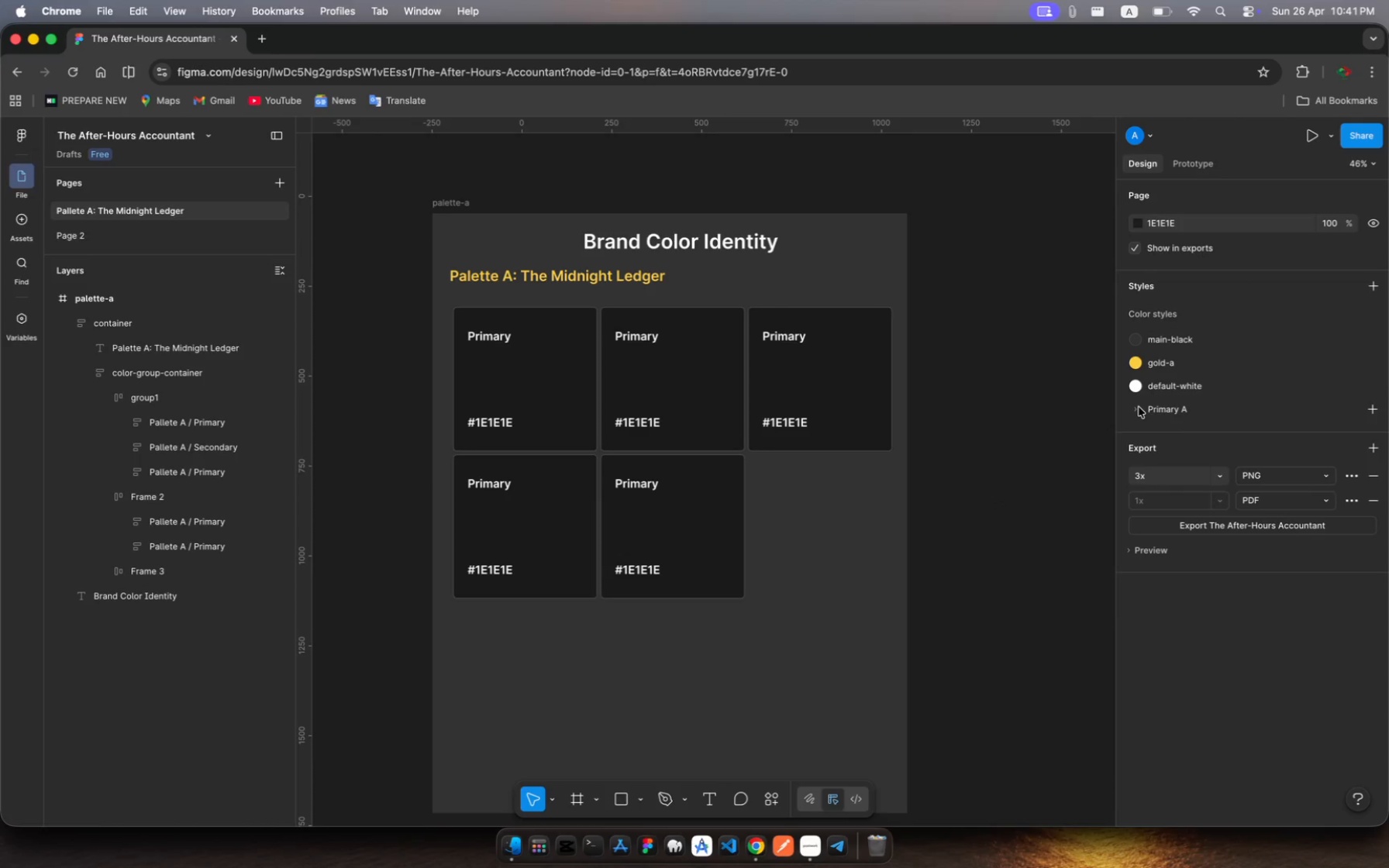 
mouse_move([1371, 284])
 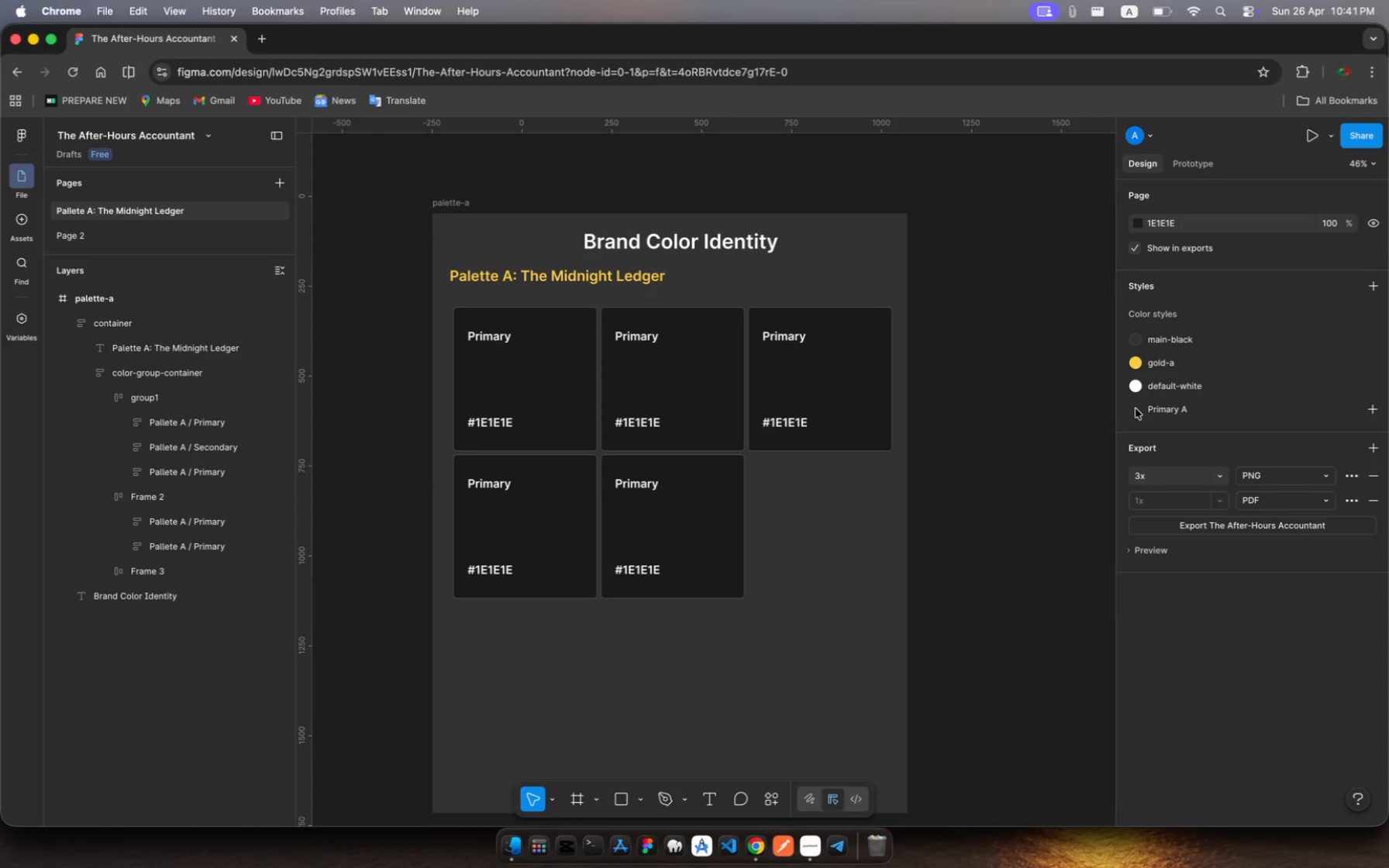 
left_click([1136, 408])
 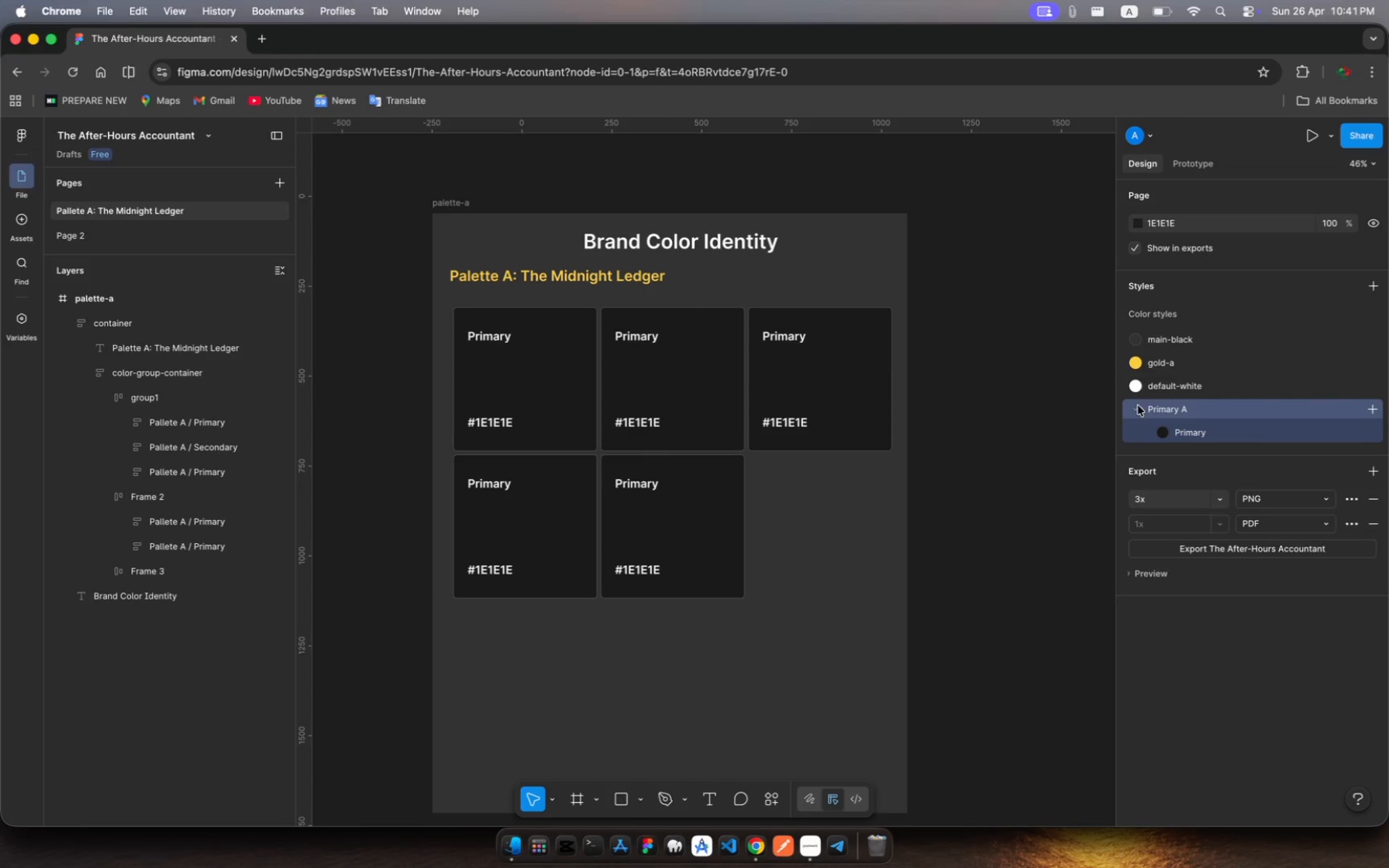 
wait(11.12)
 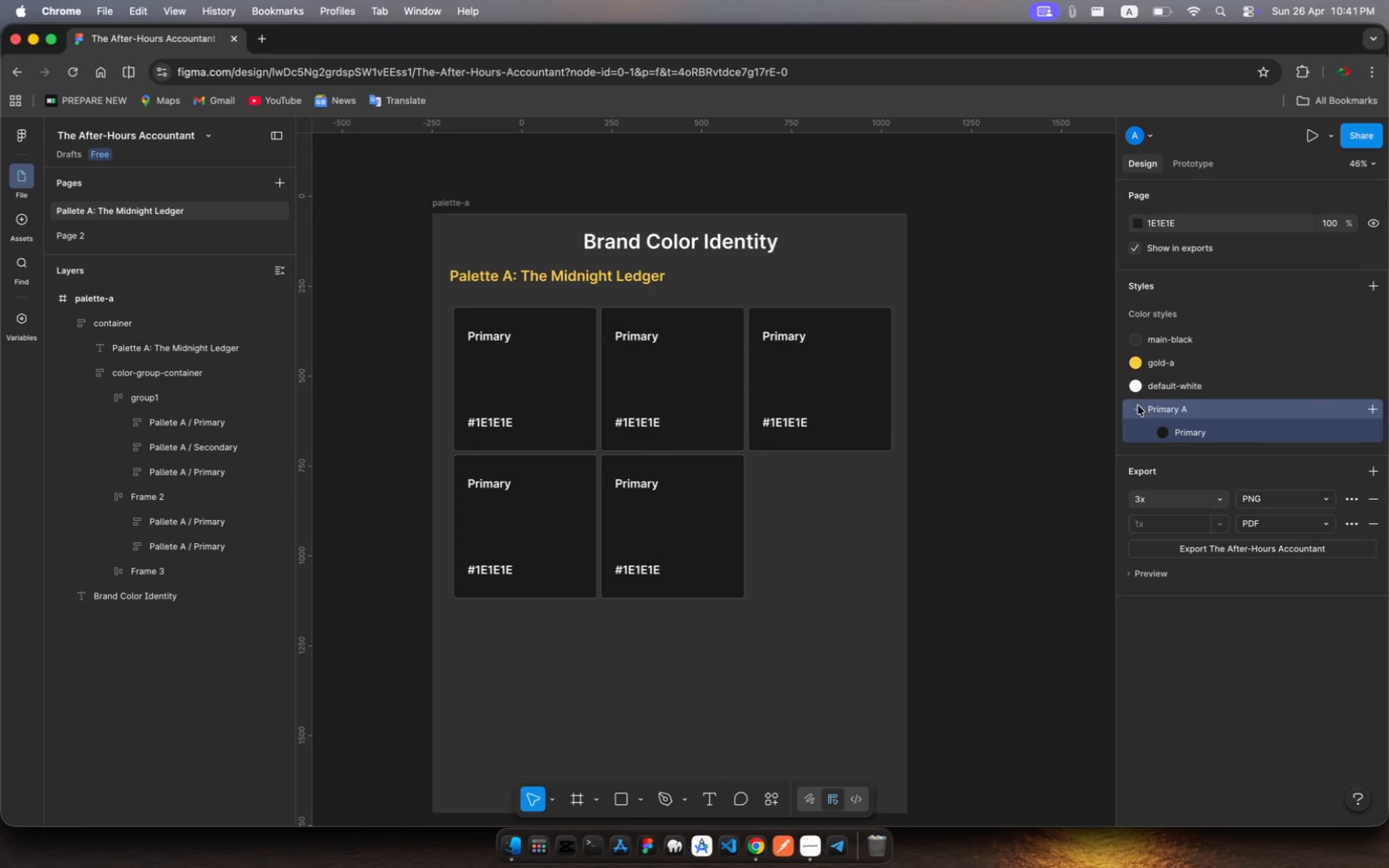 
left_click([1374, 408])
 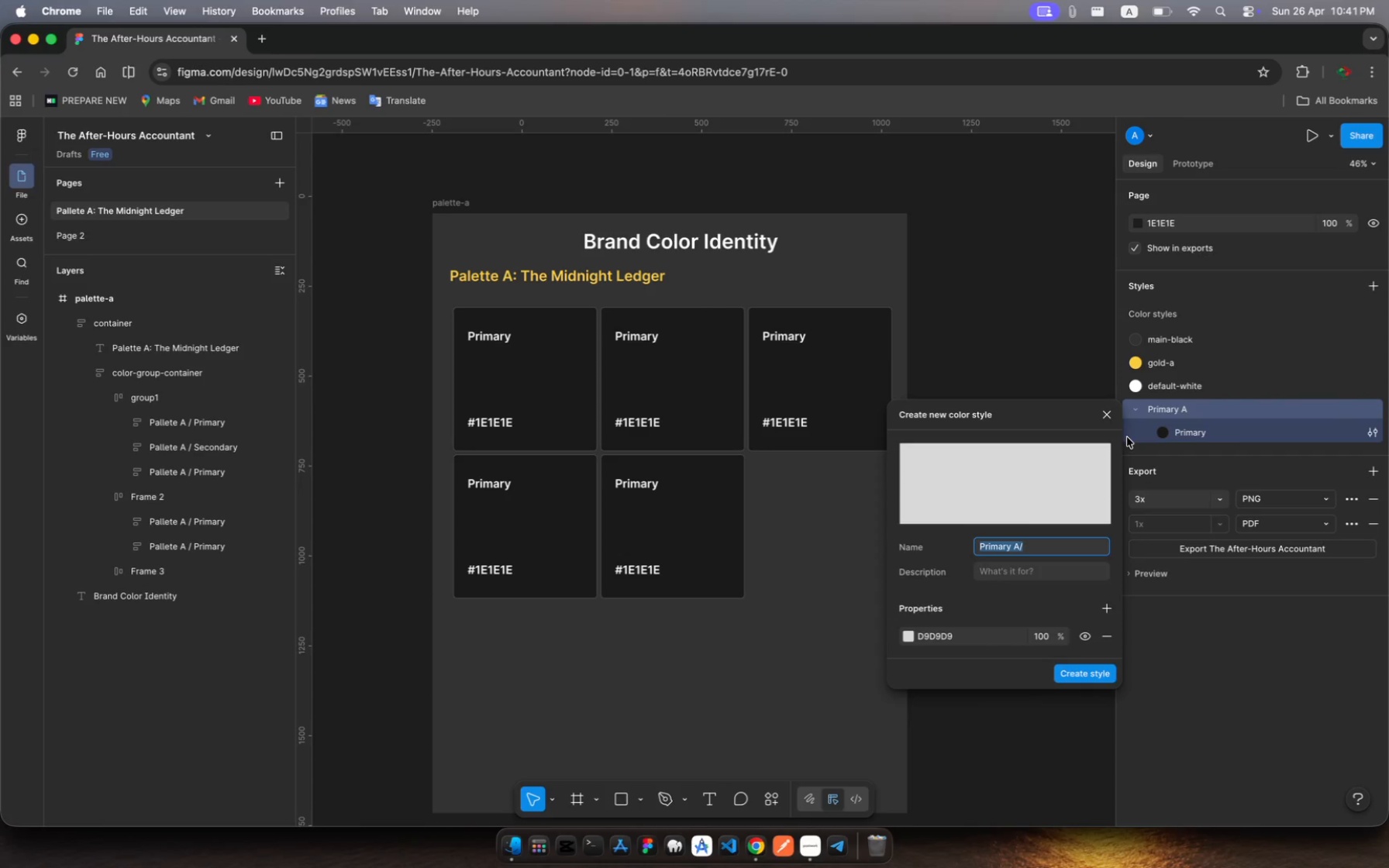 
wait(15.68)
 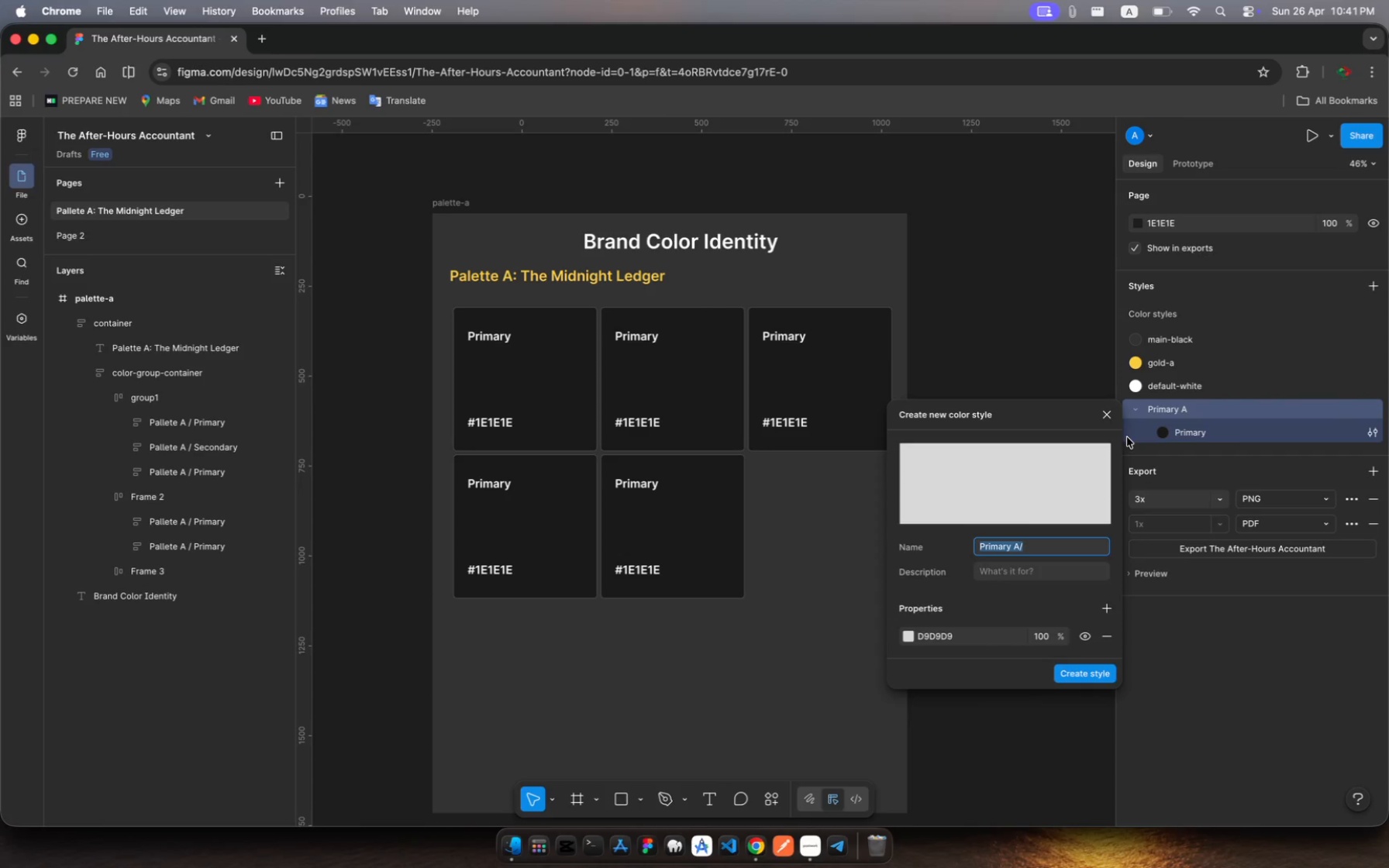 
left_click([1108, 415])
 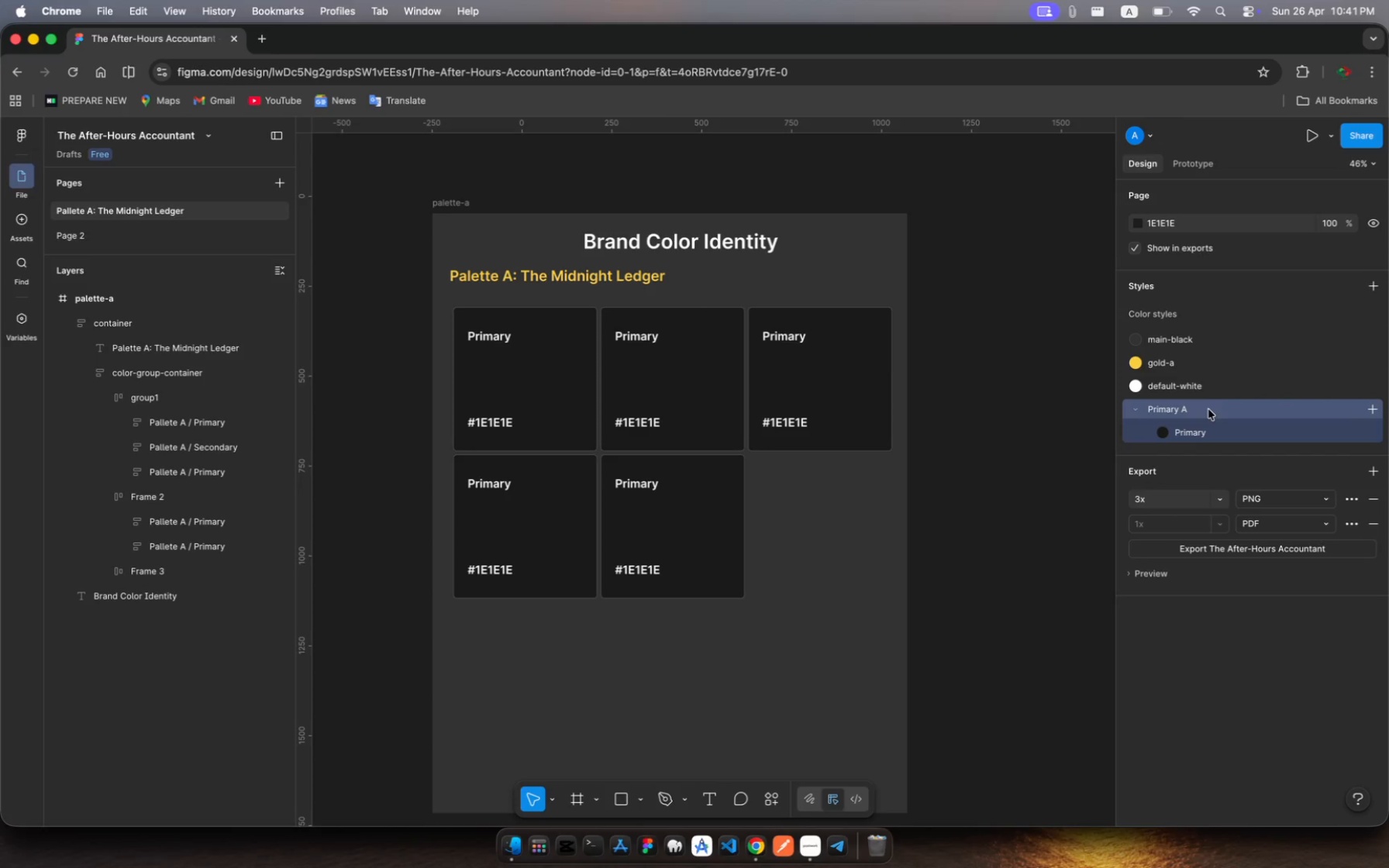 
left_click([1137, 406])
 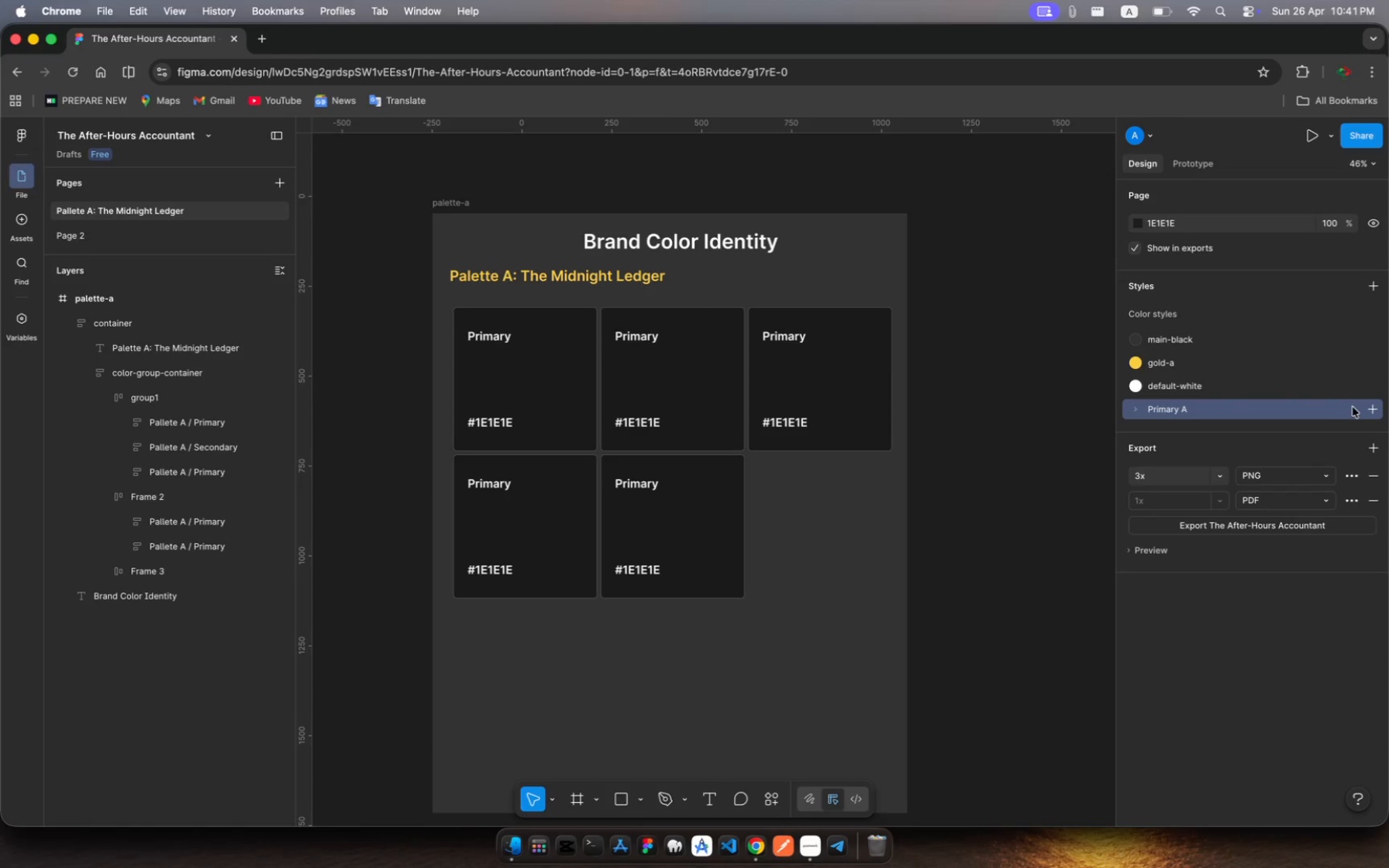 
right_click([1340, 406])
 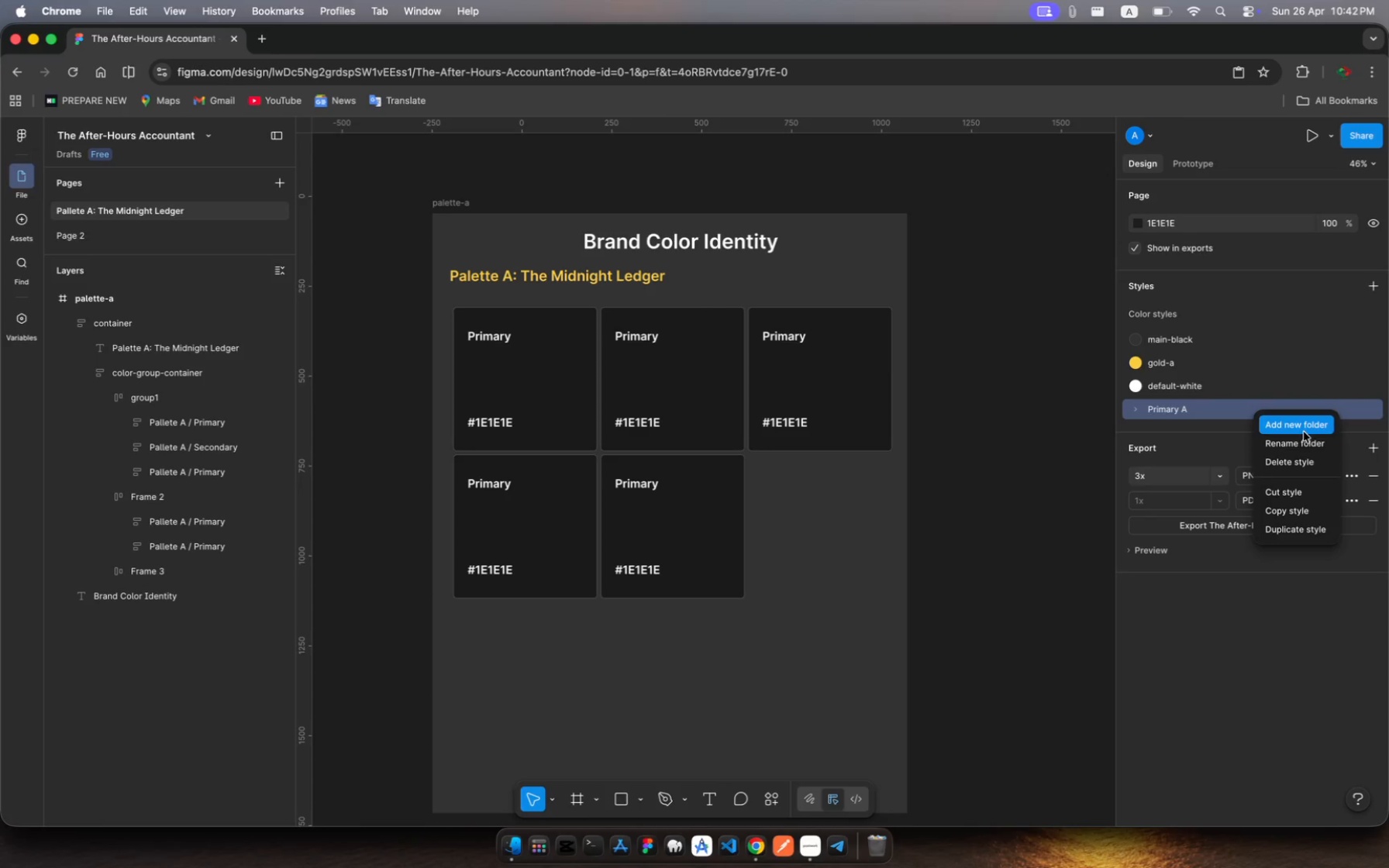 
left_click([1303, 446])
 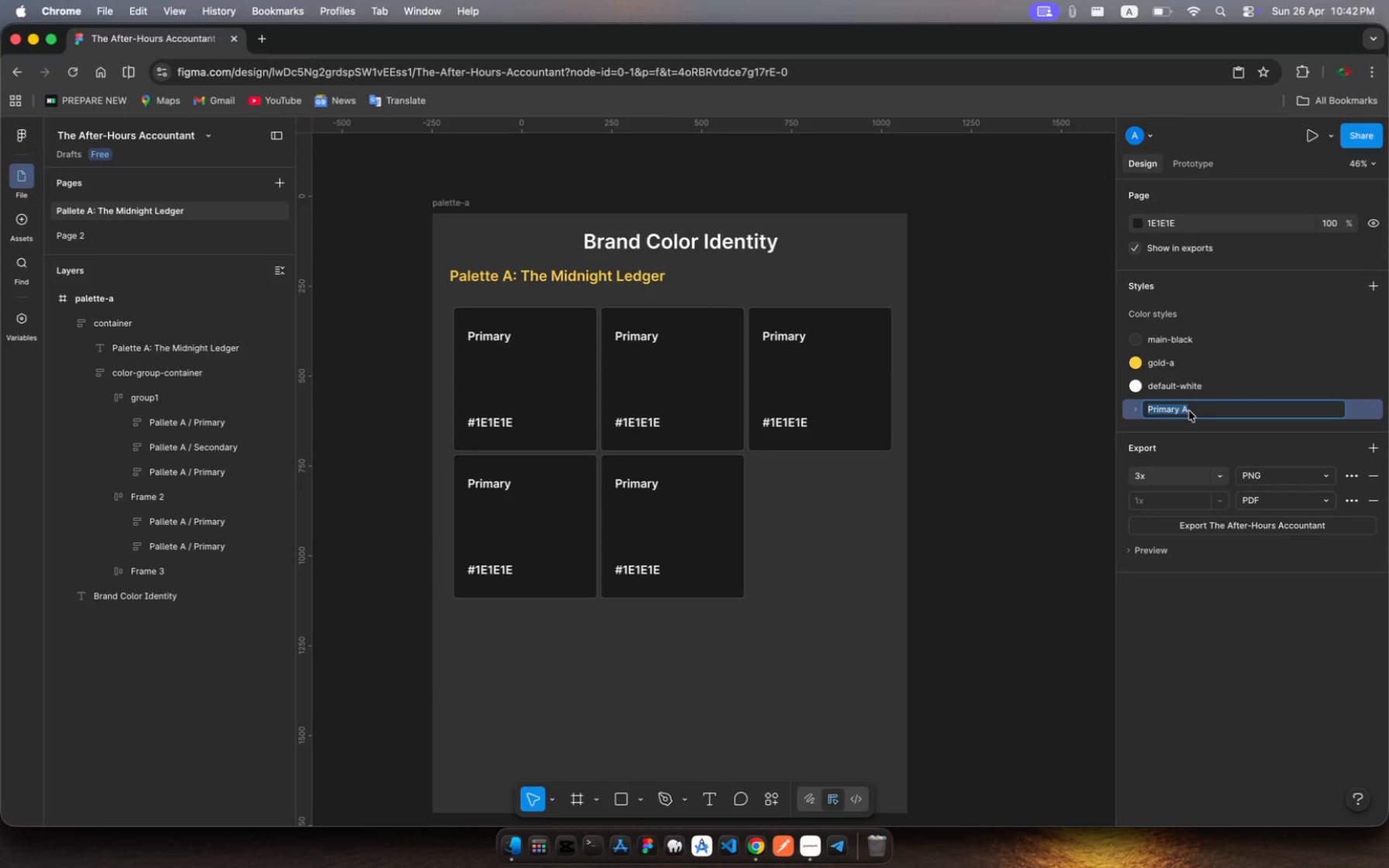 
left_click([1181, 408])
 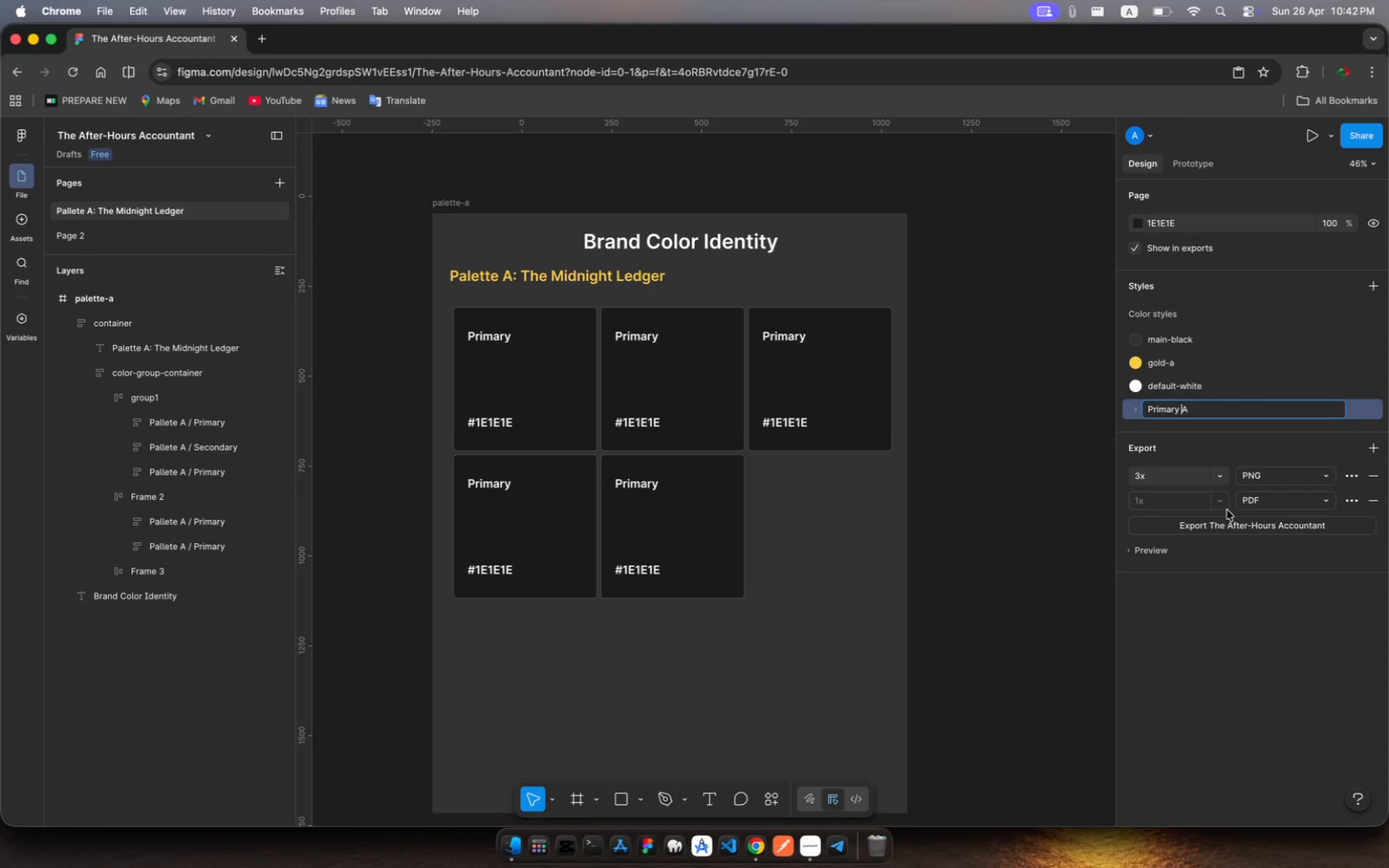 
key(ArrowLeft)
 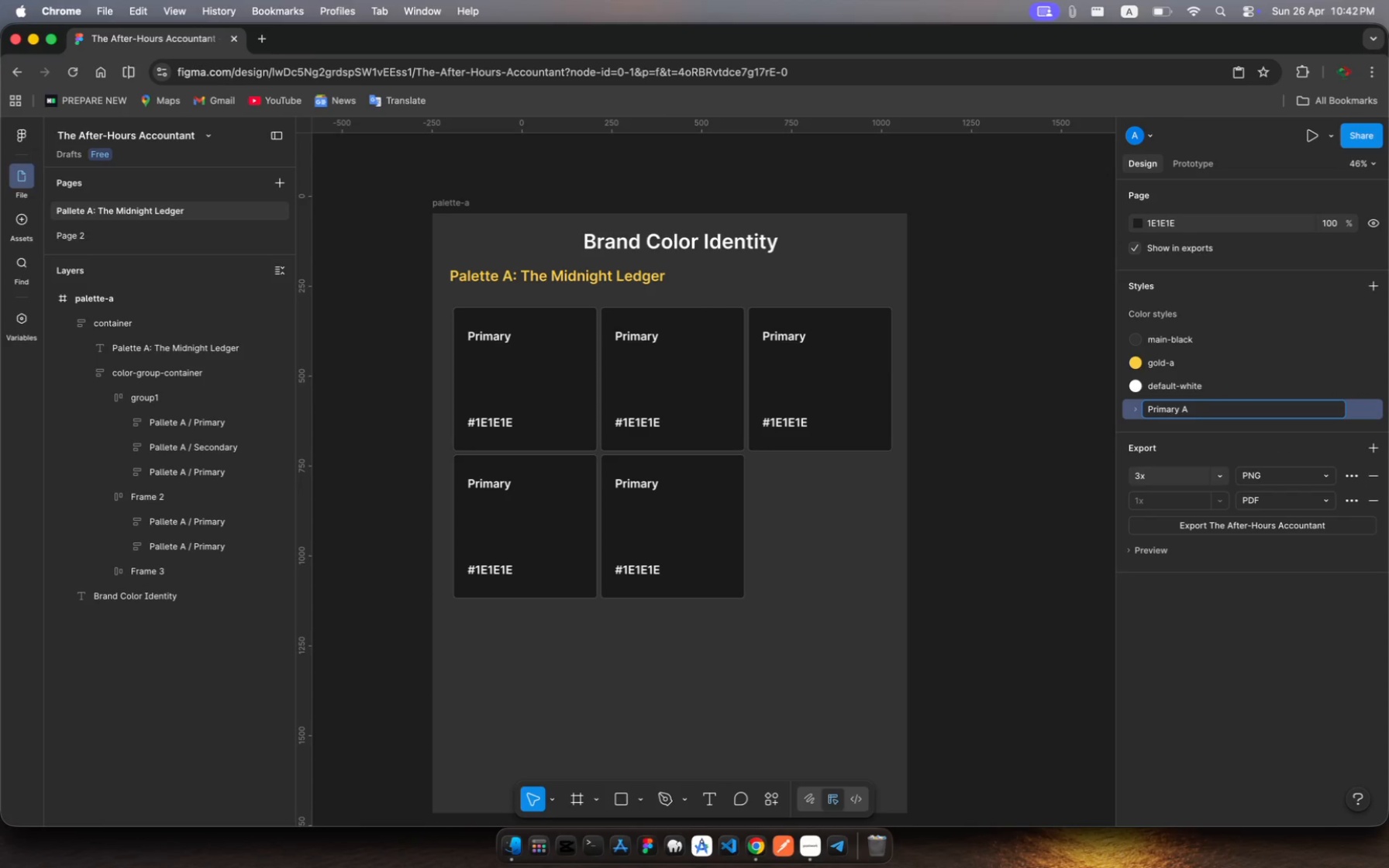 
key(Backspace)
key(Backspace)
key(Backspace)
key(Backspace)
key(Backspace)
key(Backspace)
type(alette)
 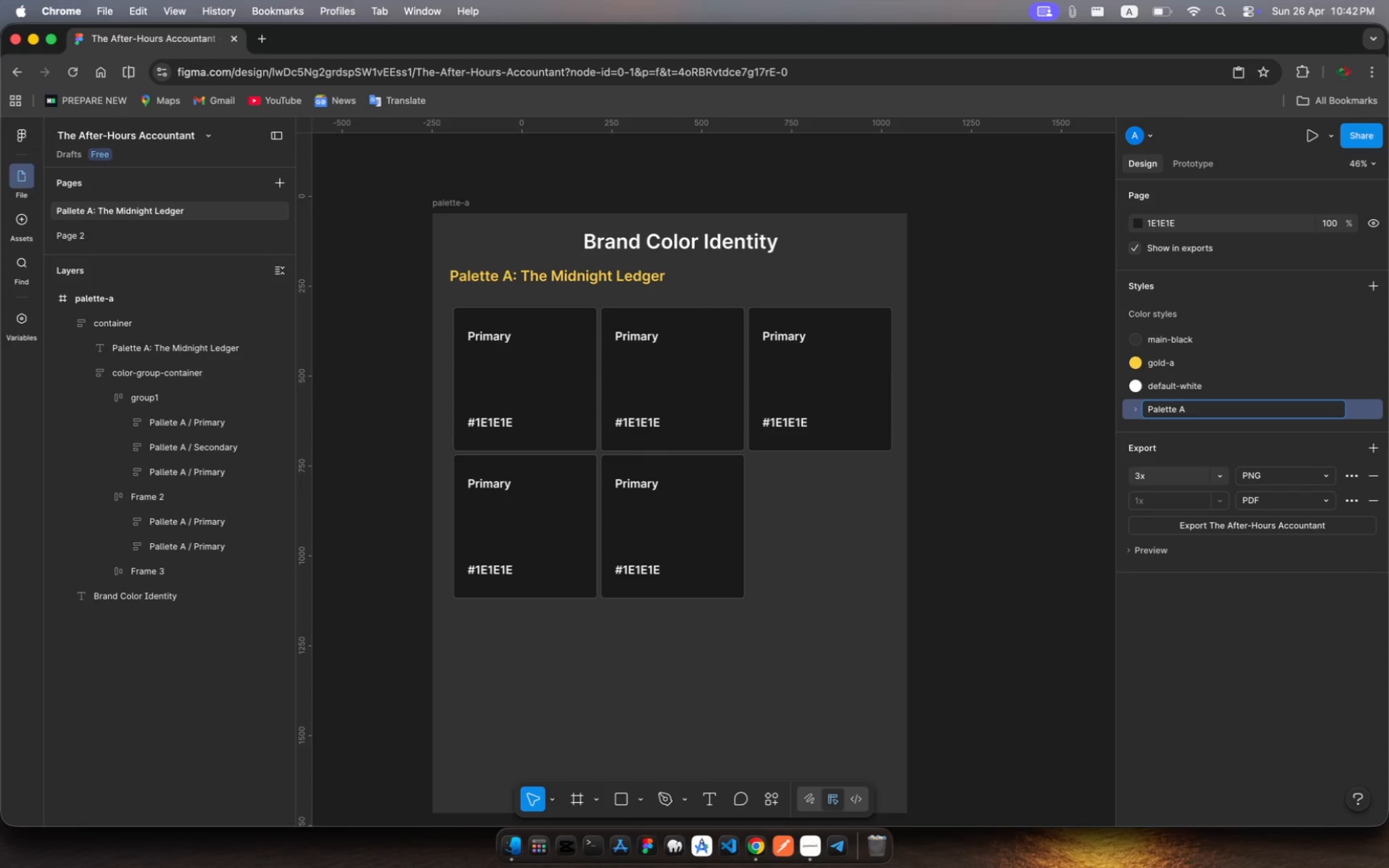 
wait(7.2)
 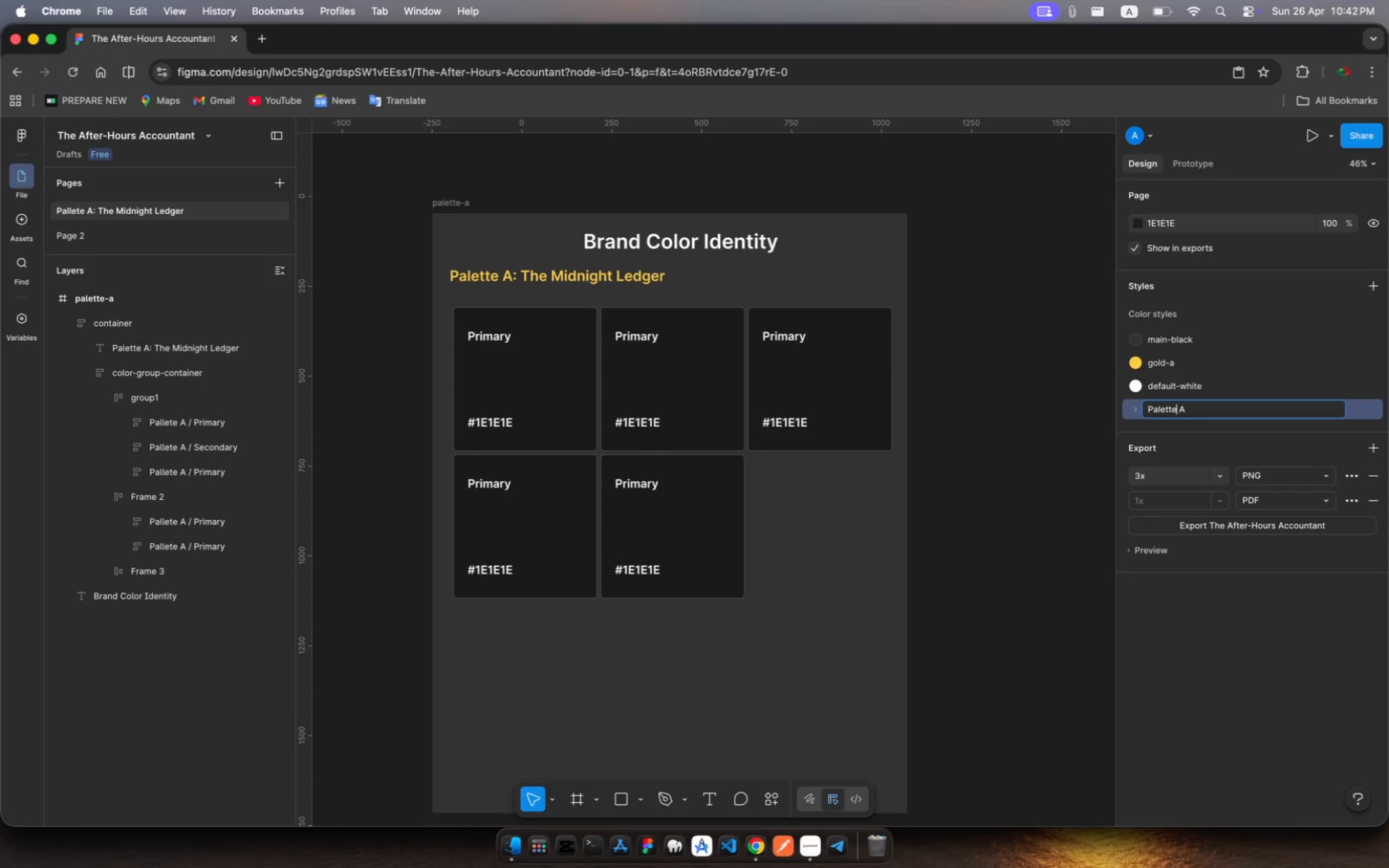 
key(Enter)
 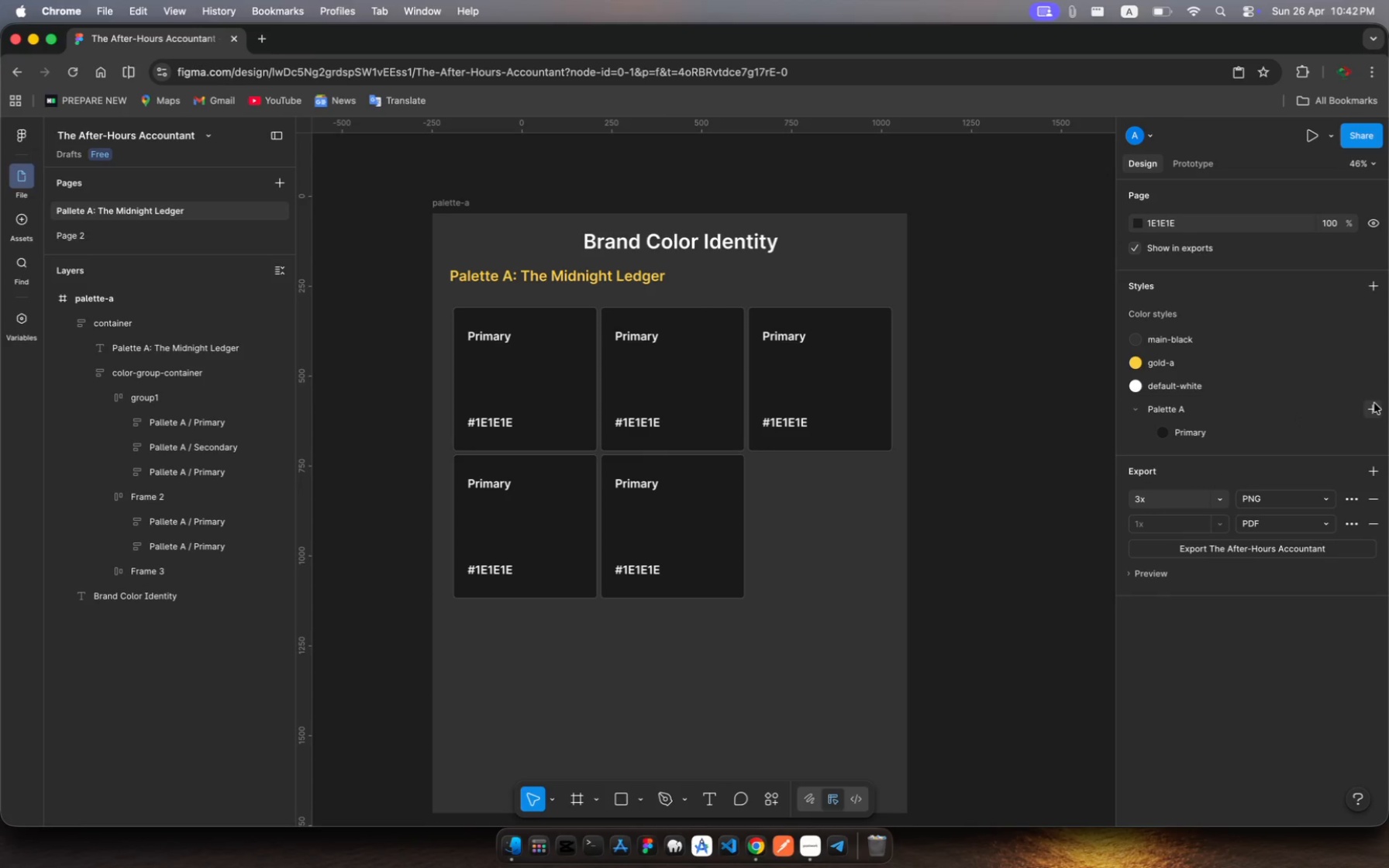 
left_click([1374, 404])
 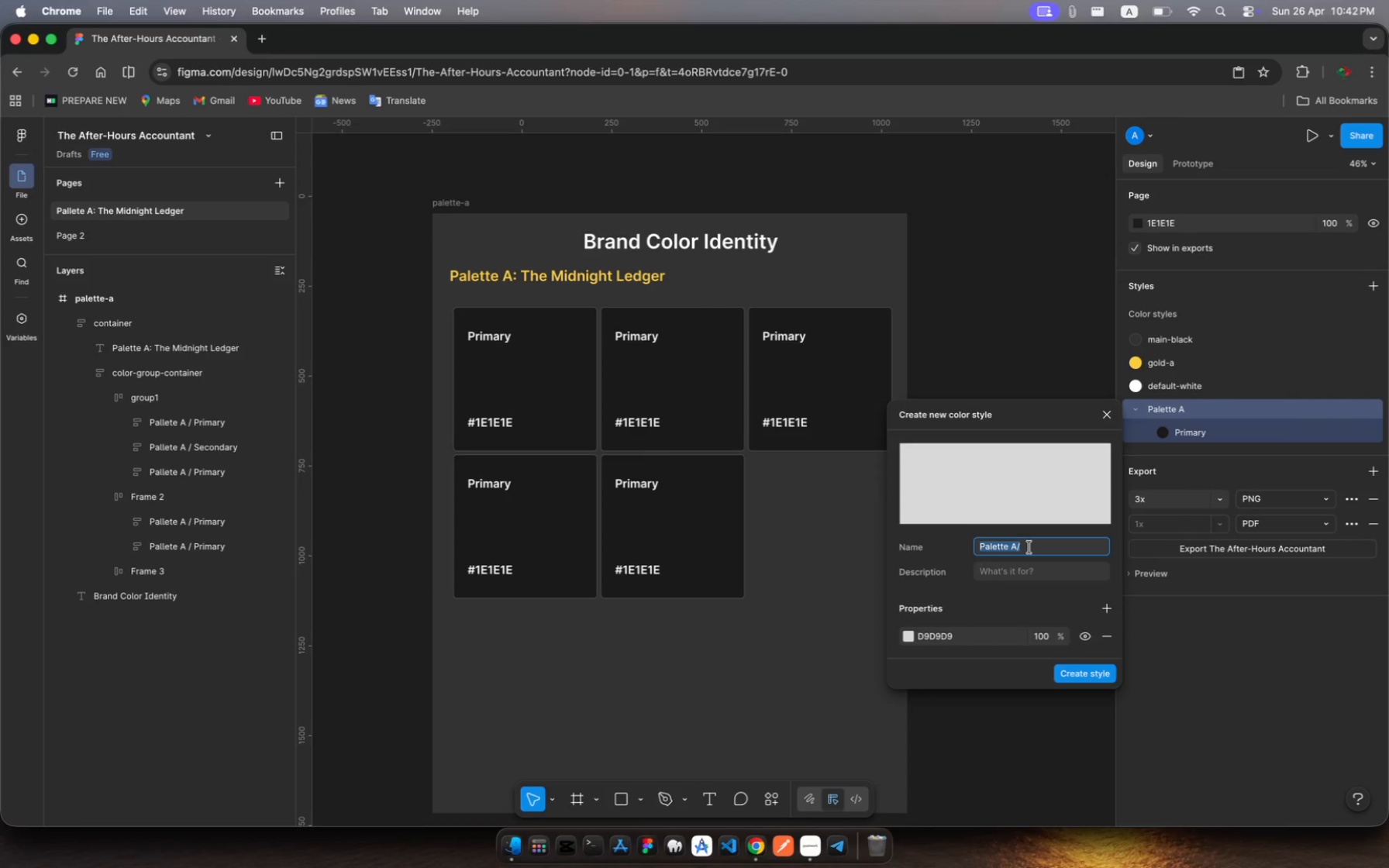 
left_click([1029, 546])
 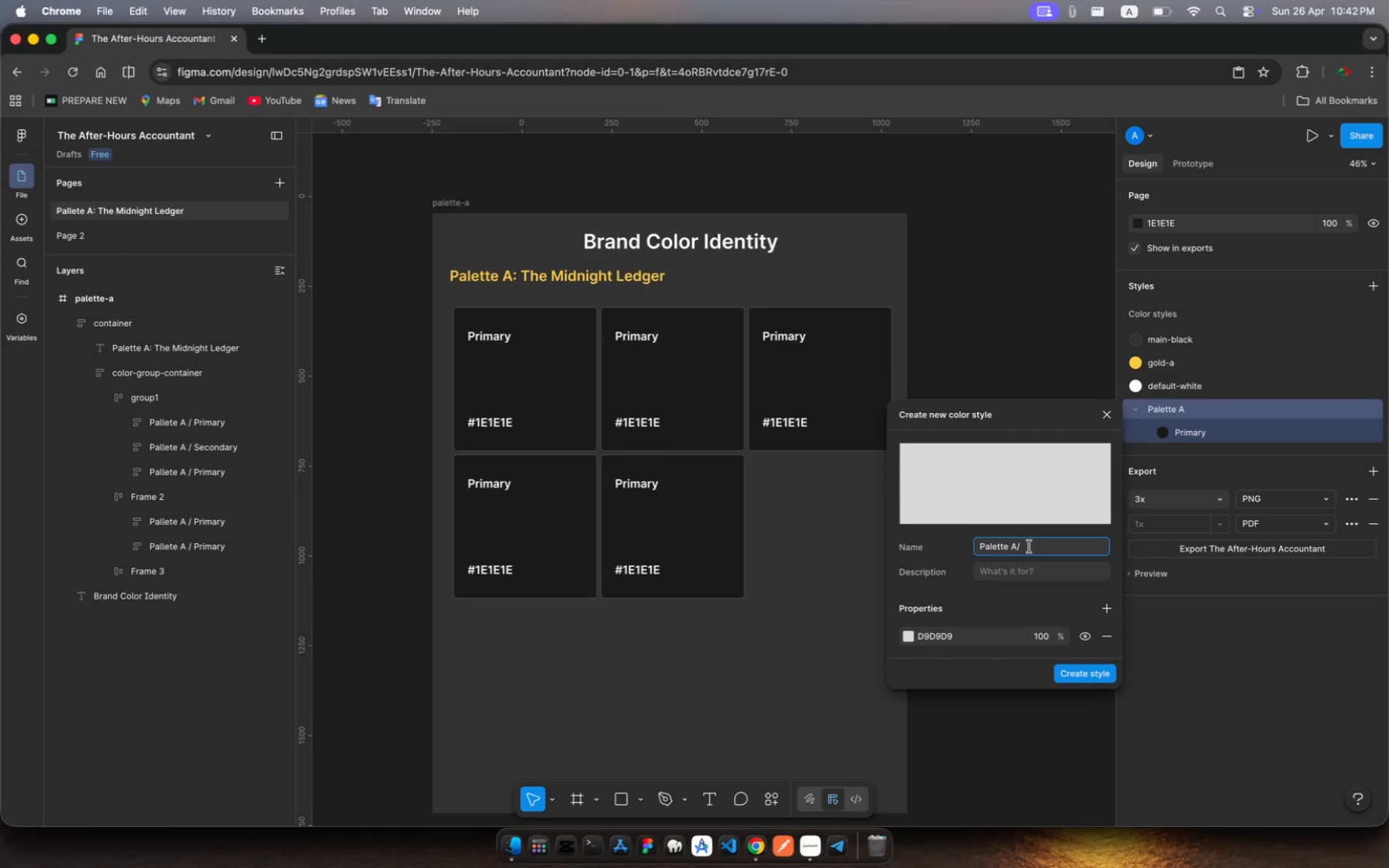 
type( Secondary)
 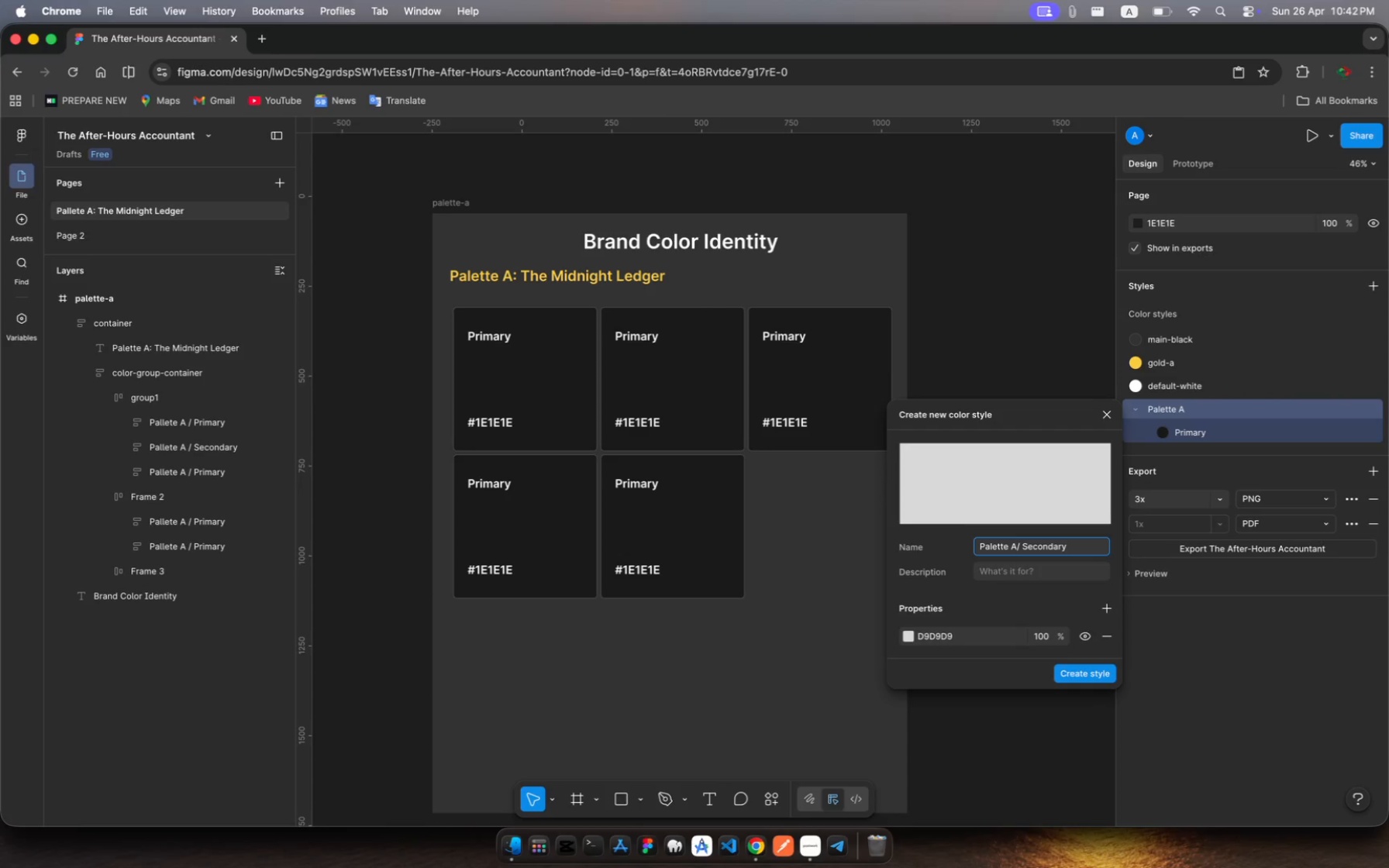 
wait(7.86)
 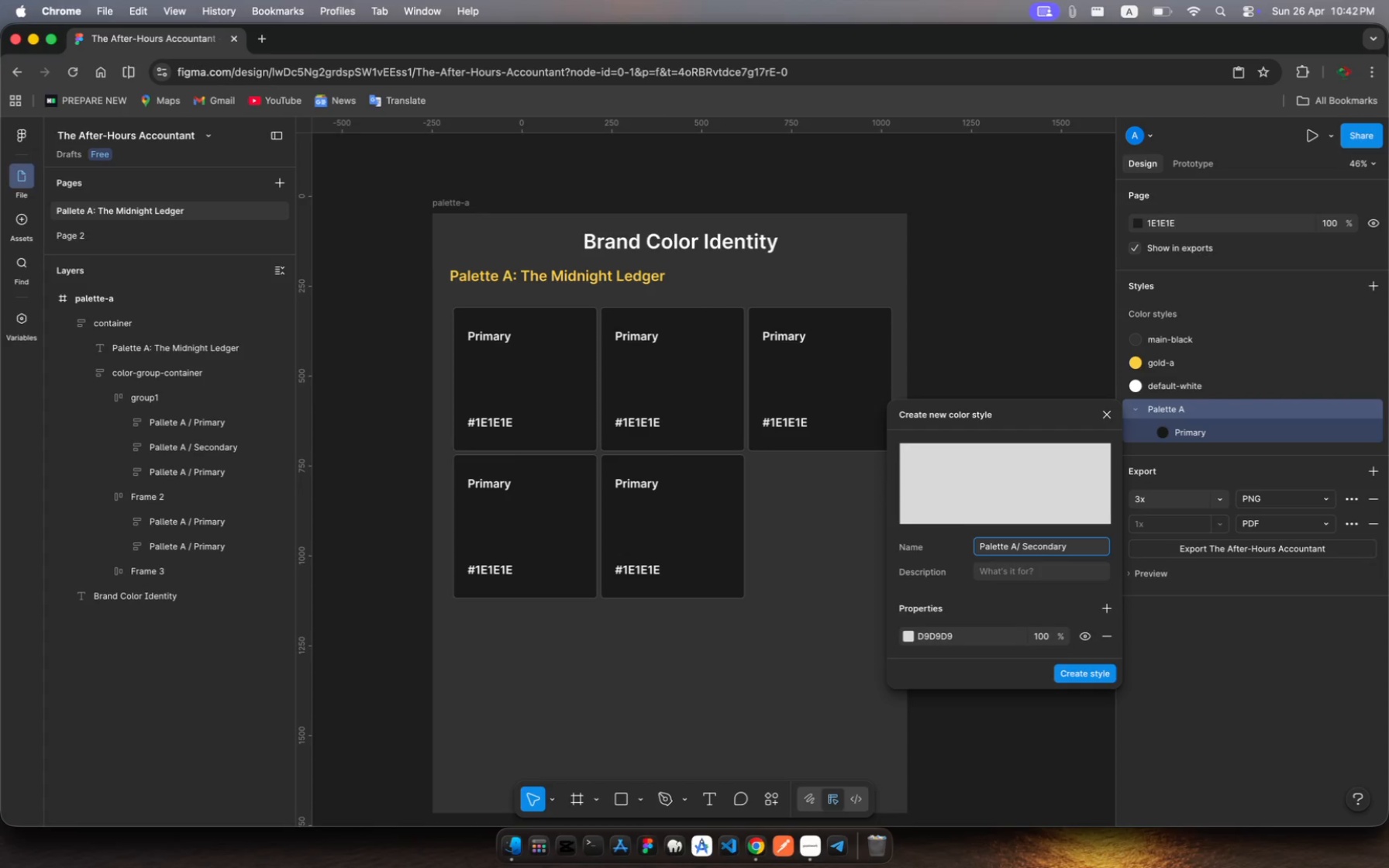 
left_click([935, 636])
 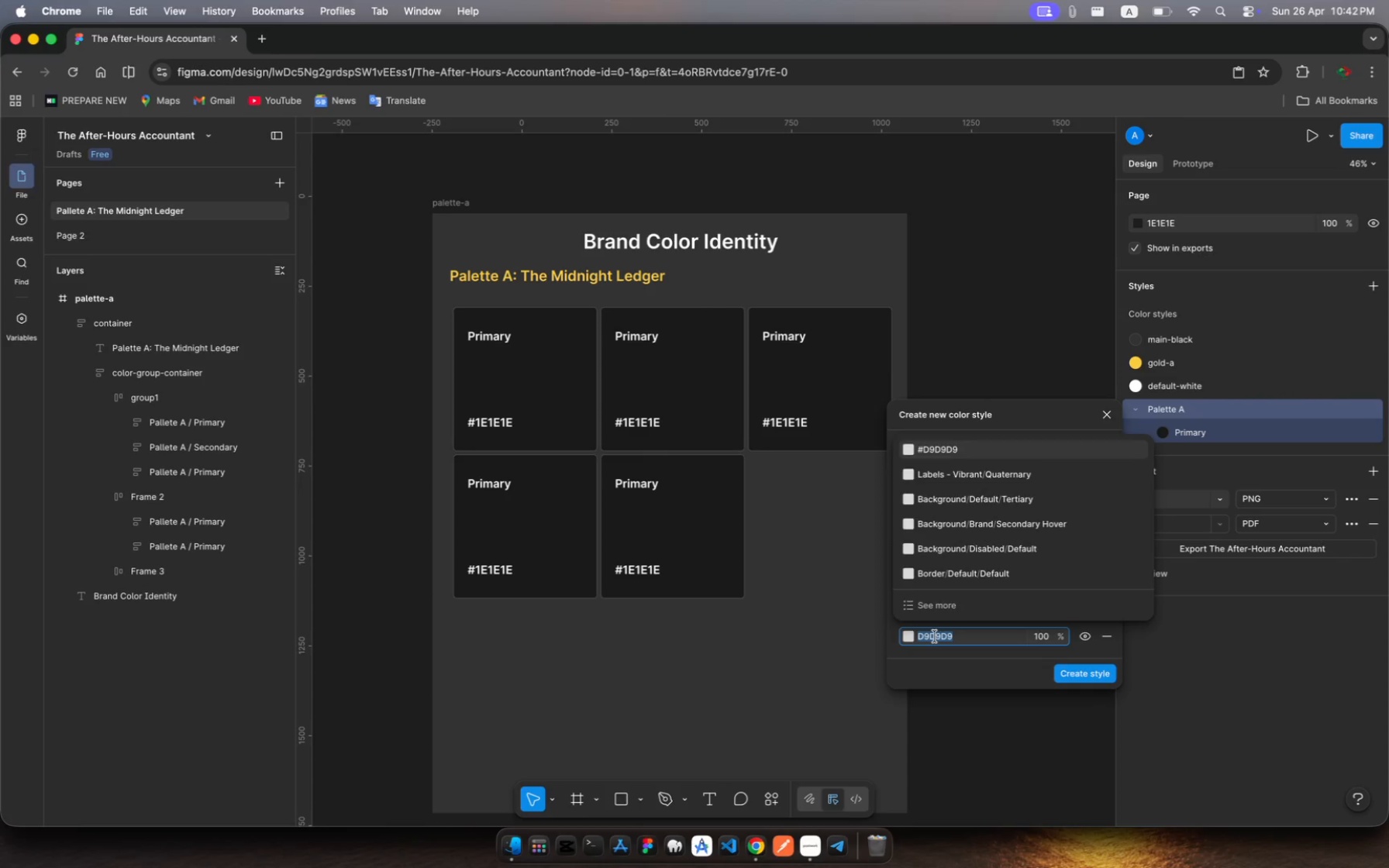 
left_click([935, 636])
 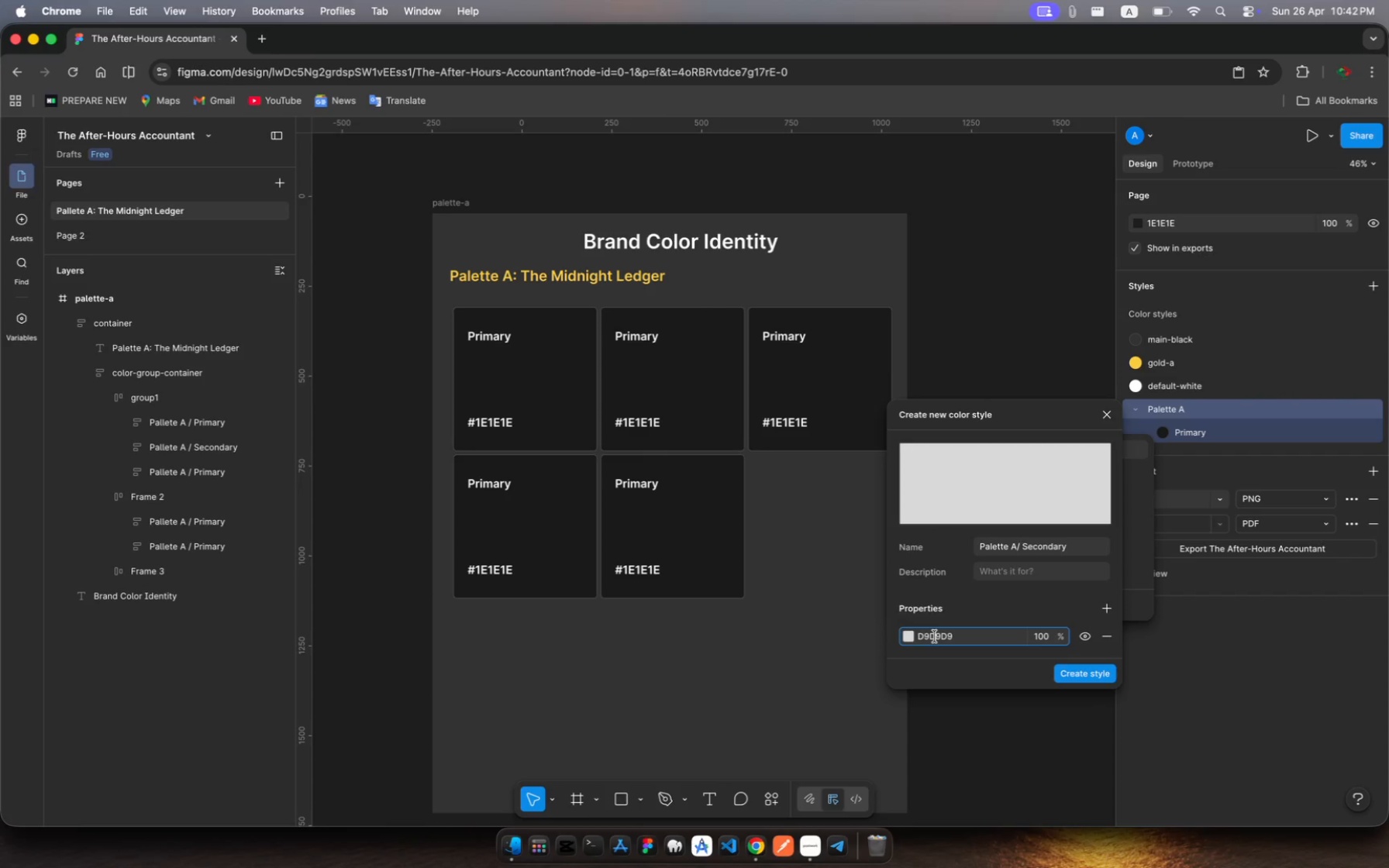 
left_click([935, 636])
 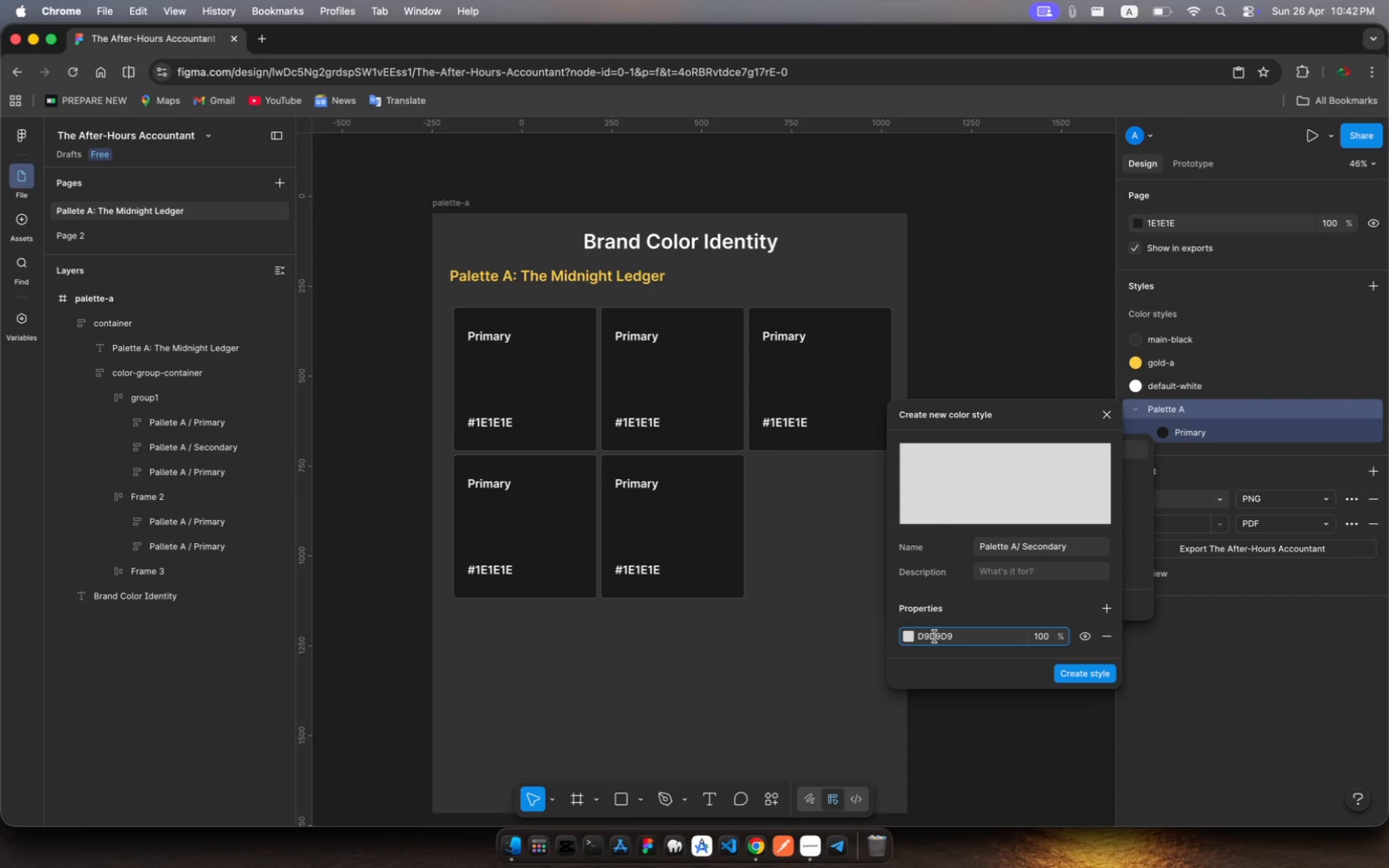 
left_click([935, 636])
 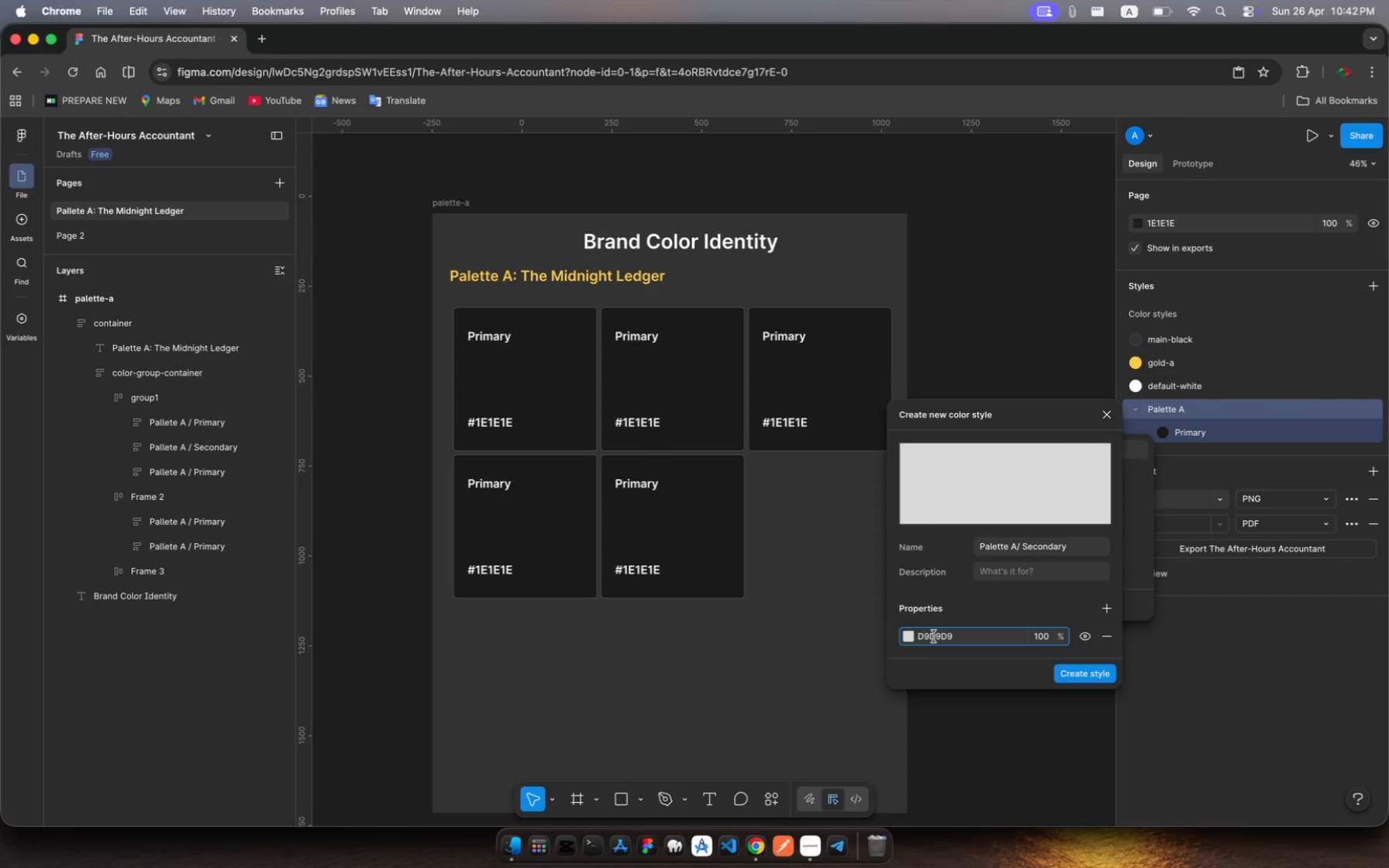 
key(Meta+A)
 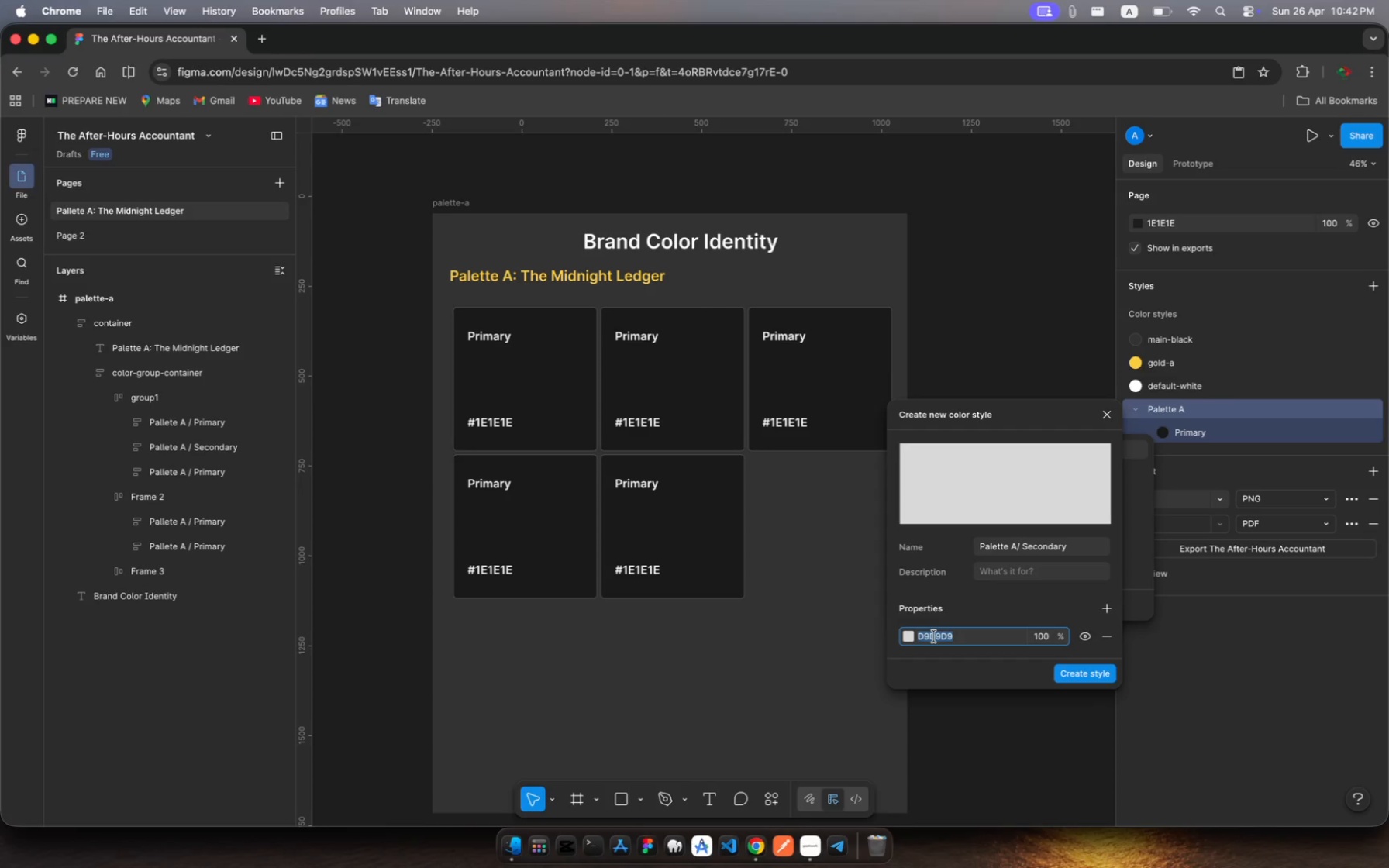 
type(#ff)
 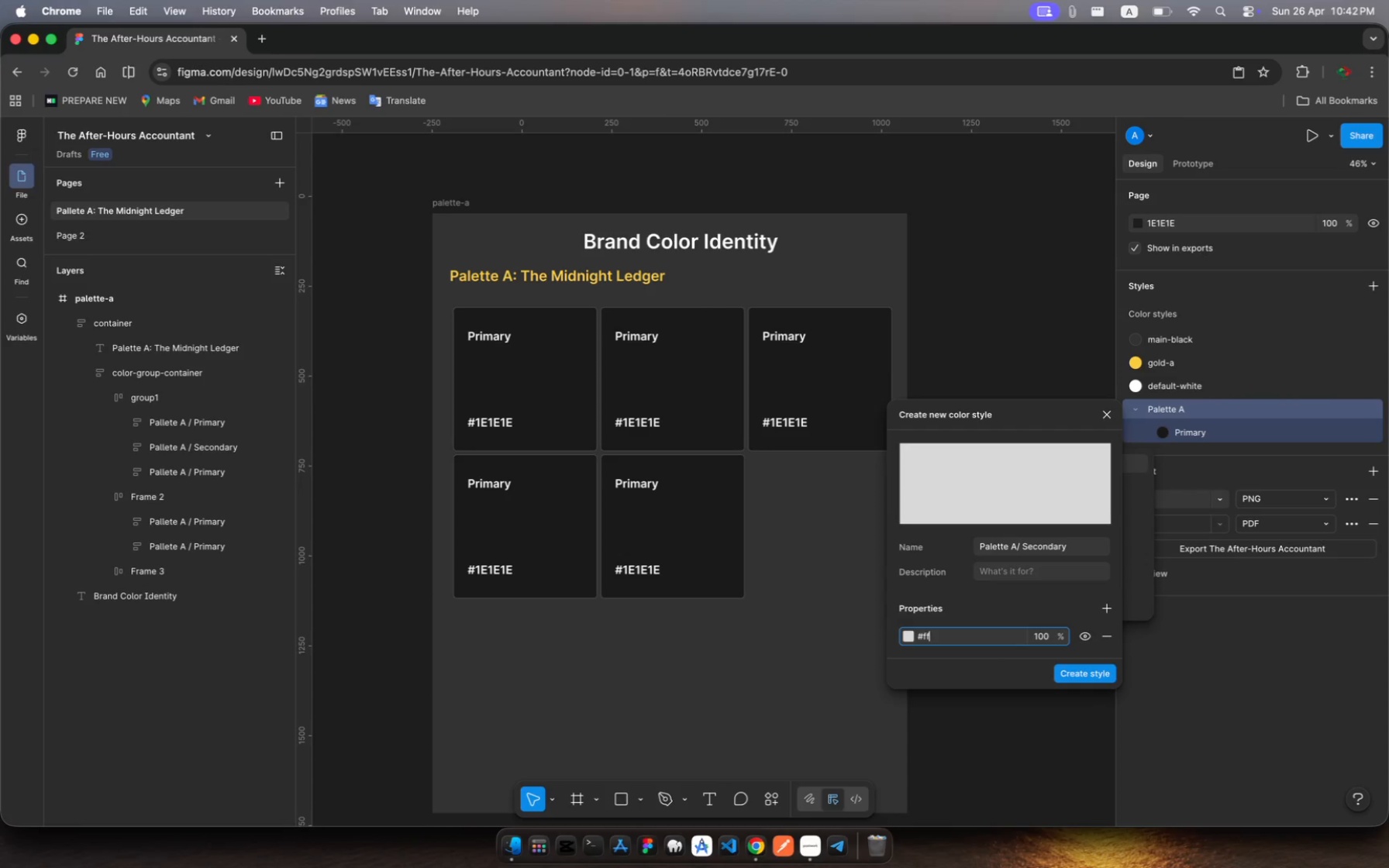 
wait(5.54)
 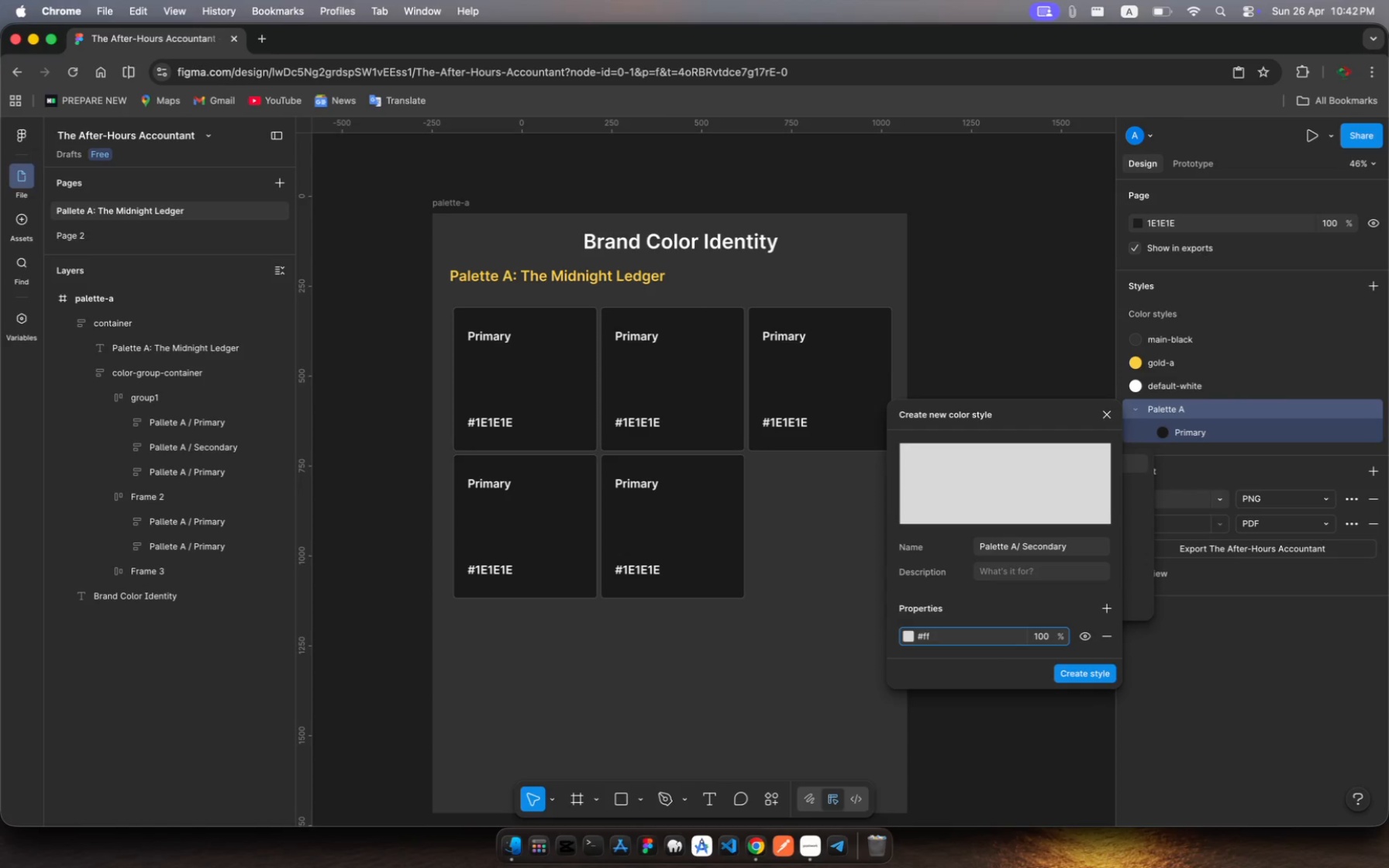 
type(bf)
 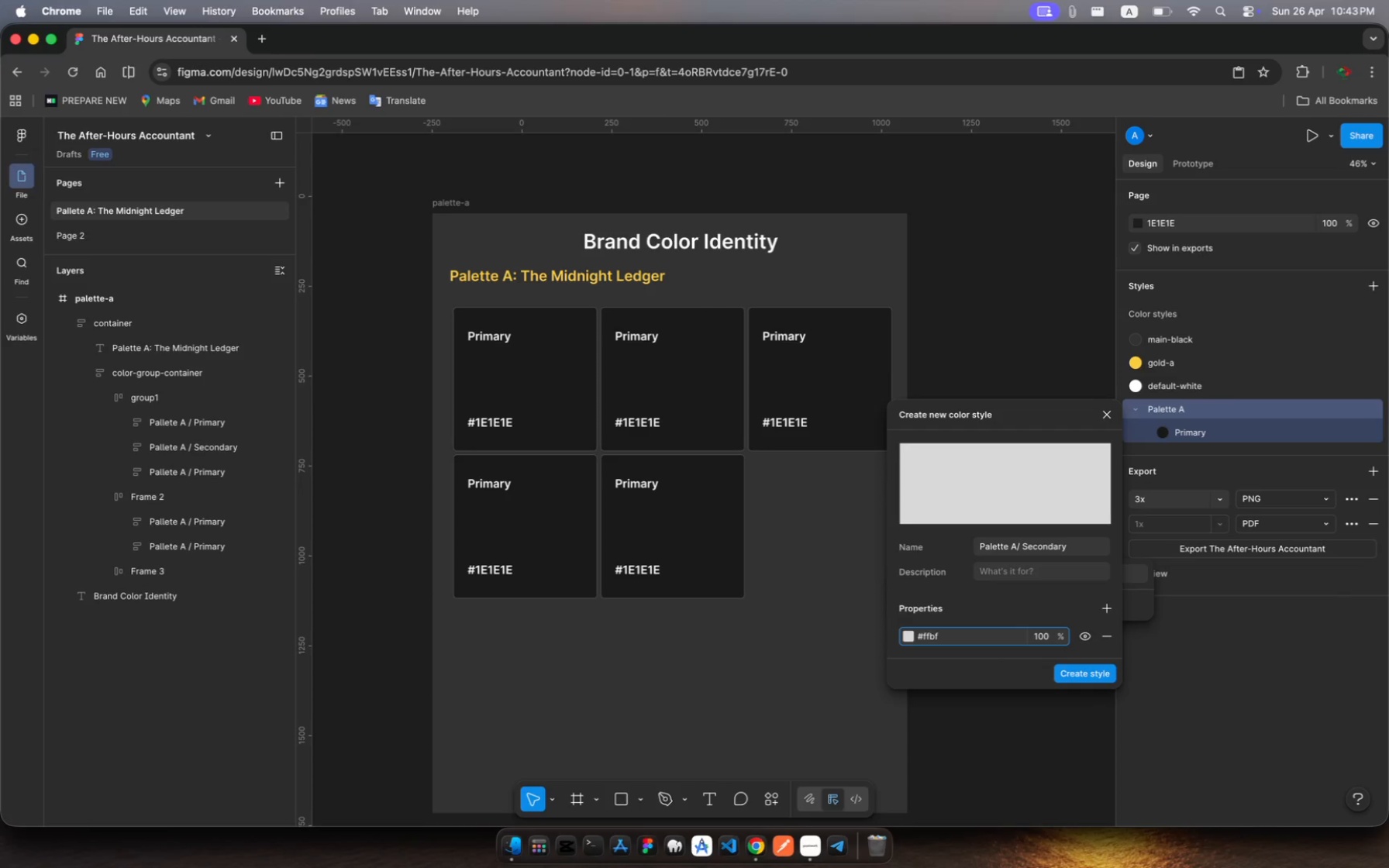 
type(00)
 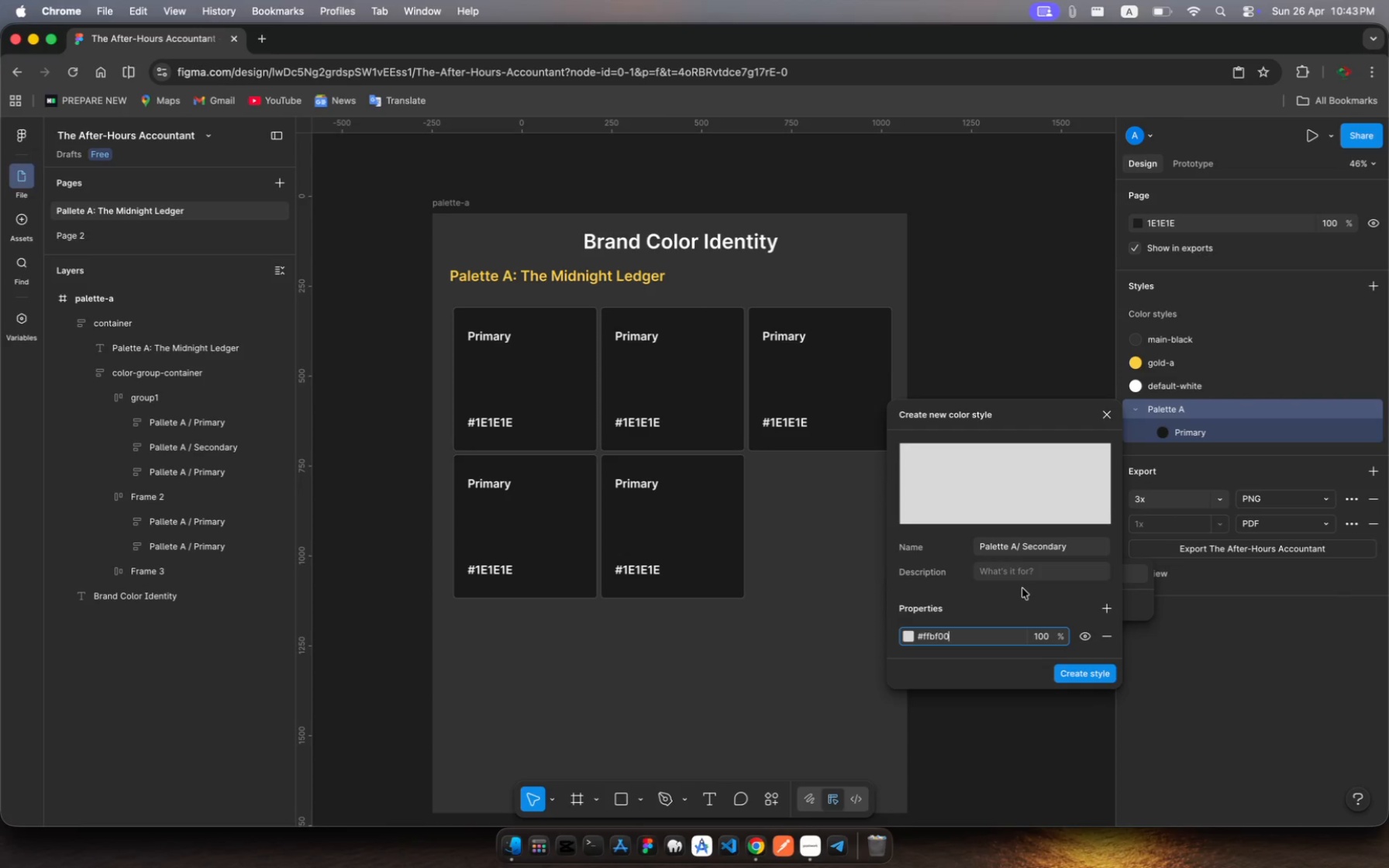 
left_click([995, 564])
 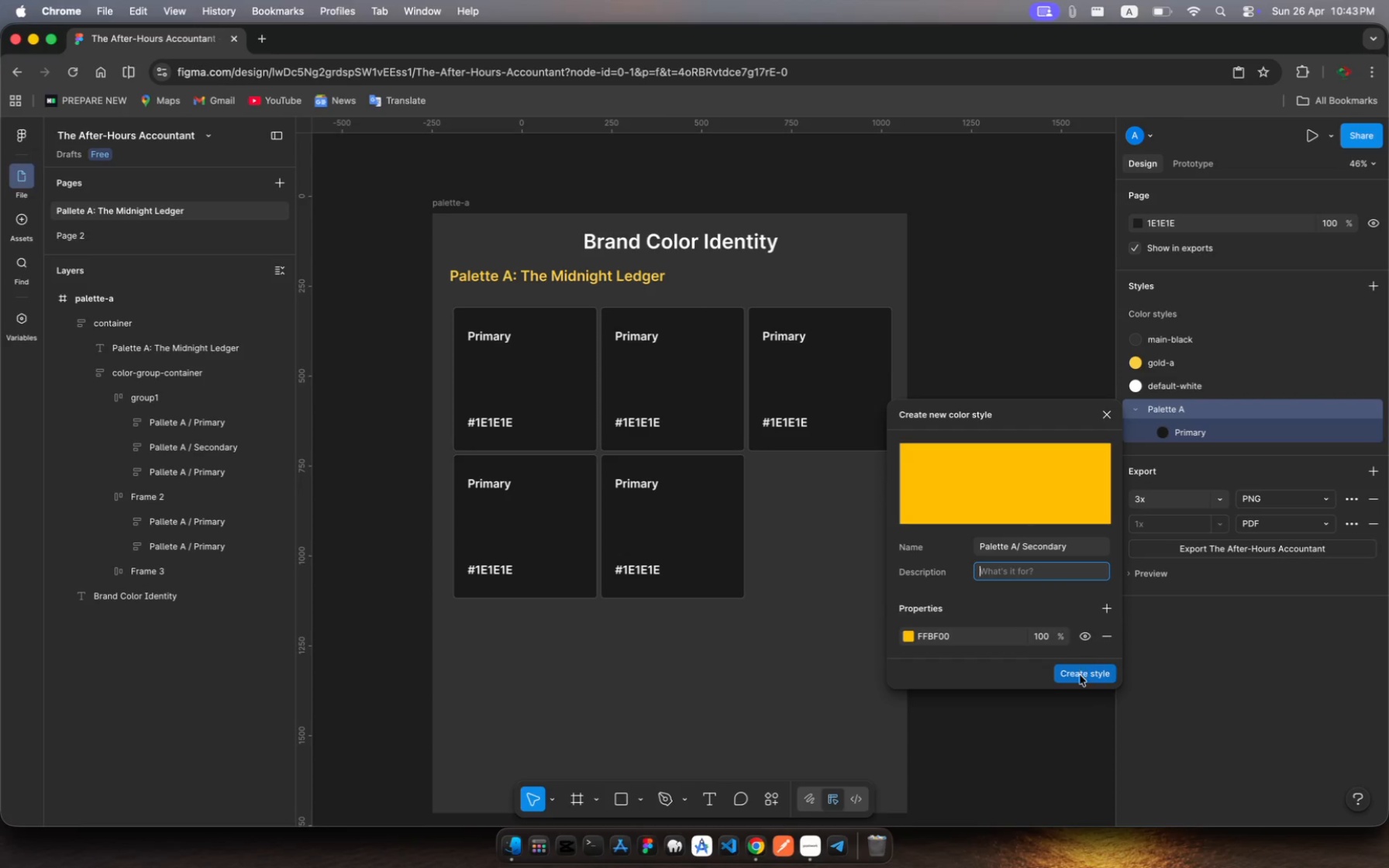 
left_click([1084, 680])
 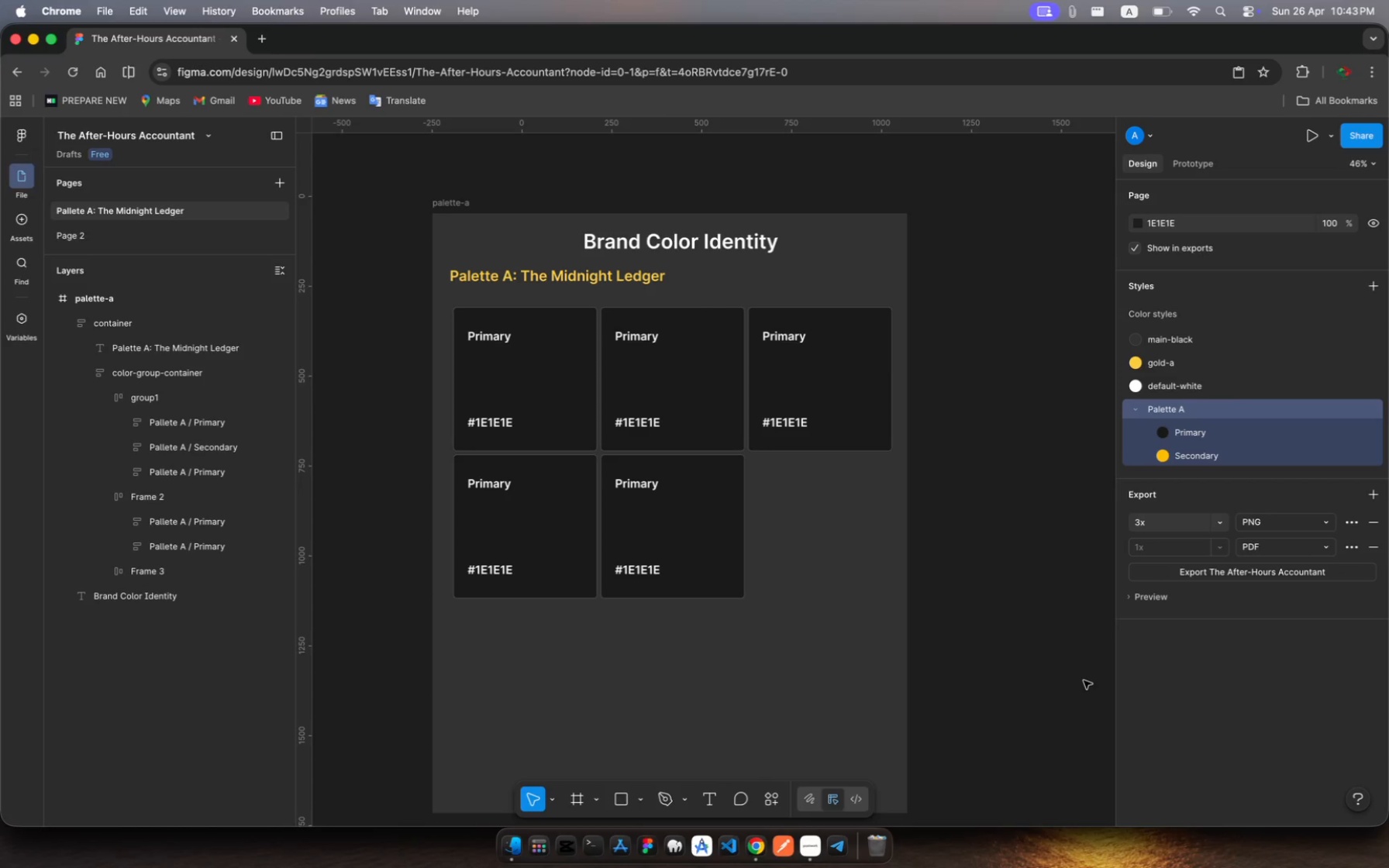 
wait(10.58)
 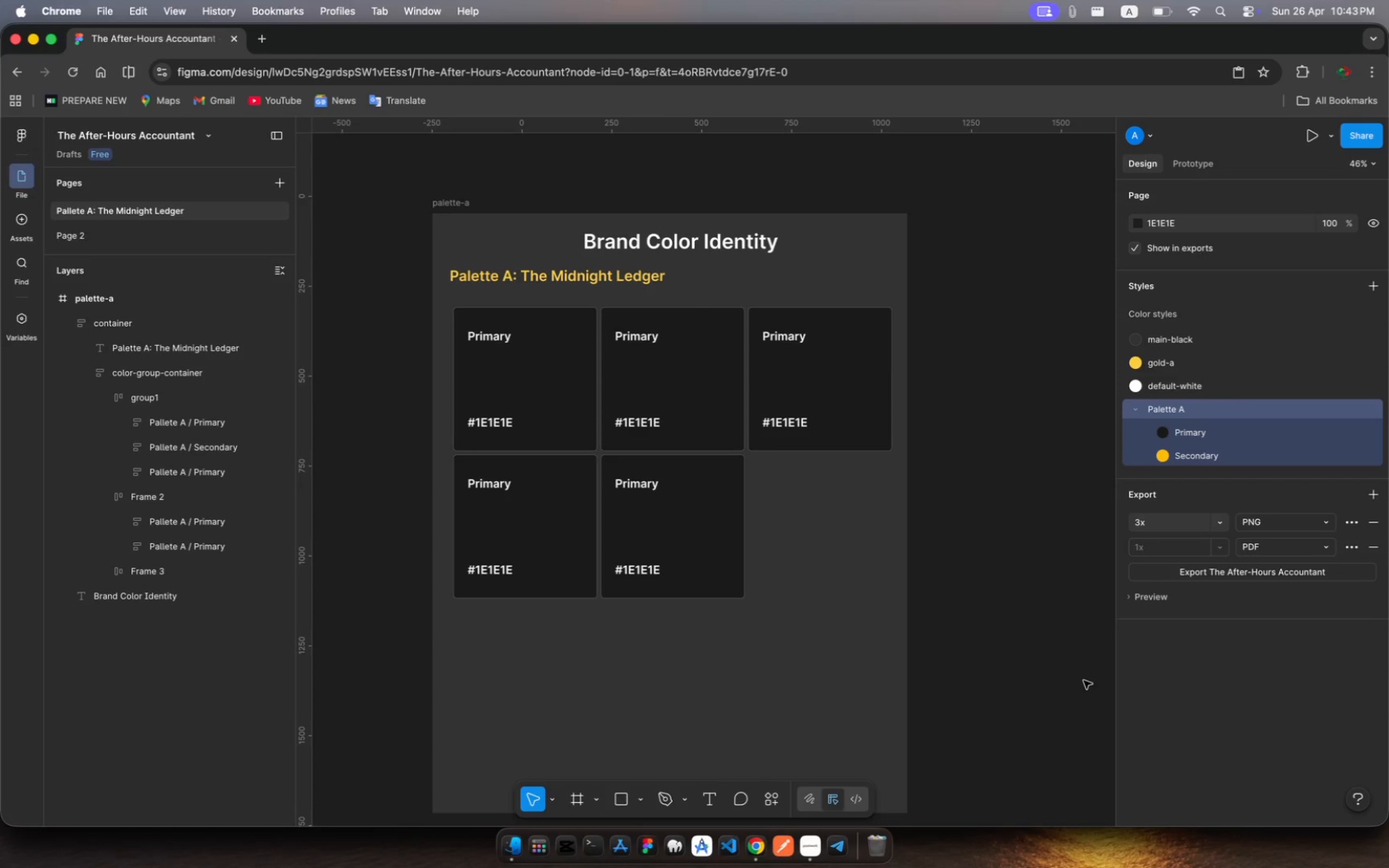 
left_click([656, 359])
 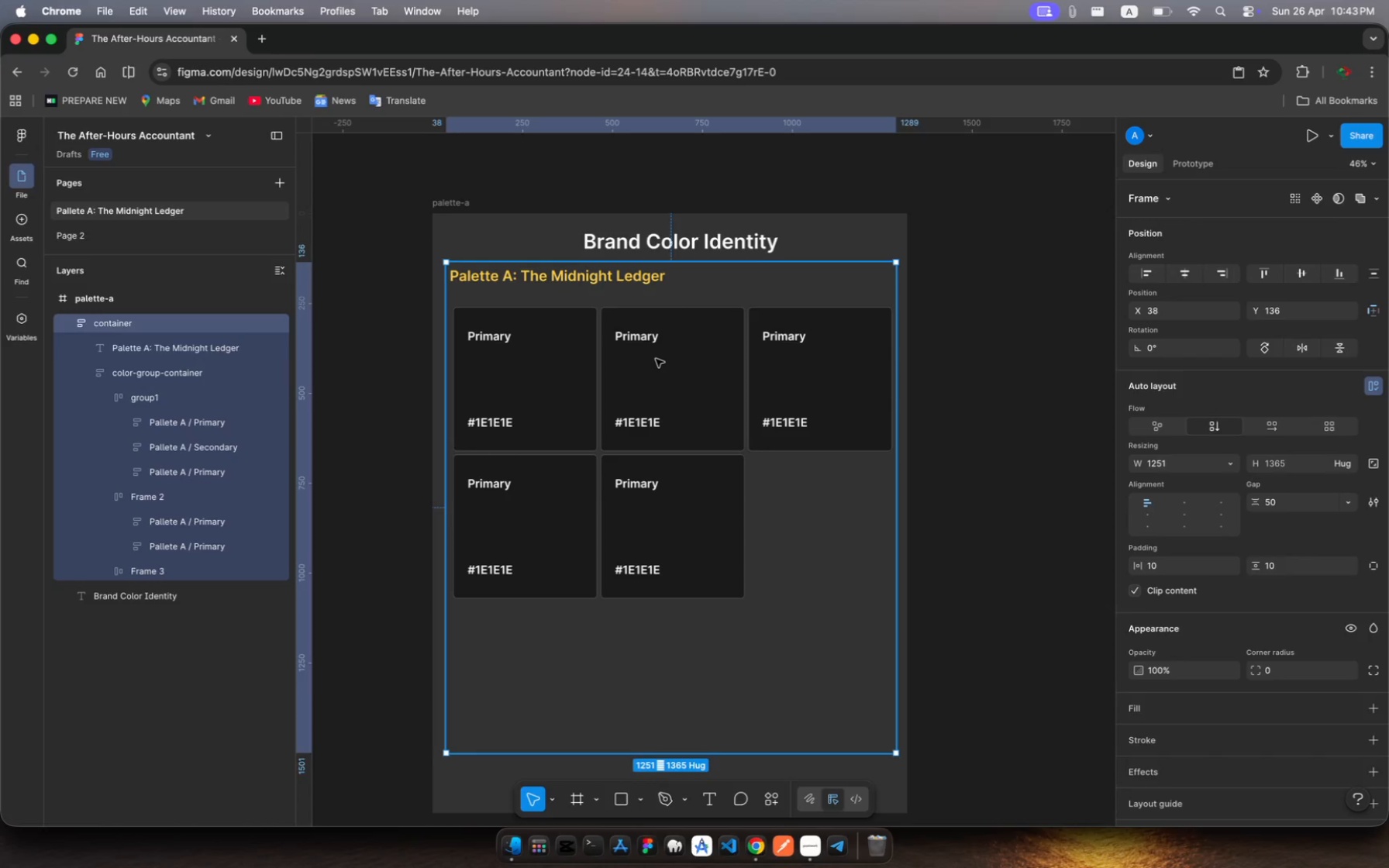 
left_click([656, 359])
 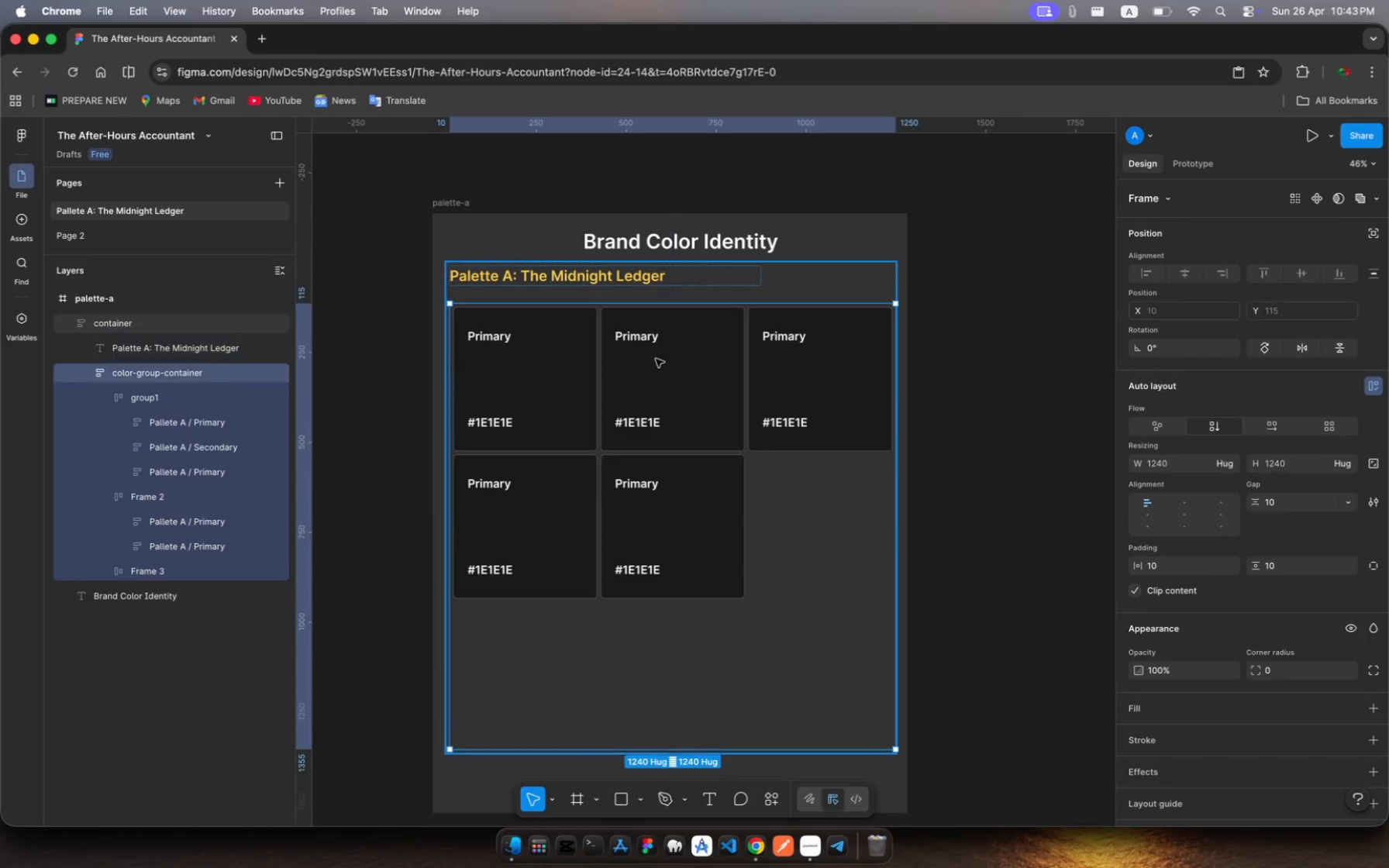 
left_click([656, 359])
 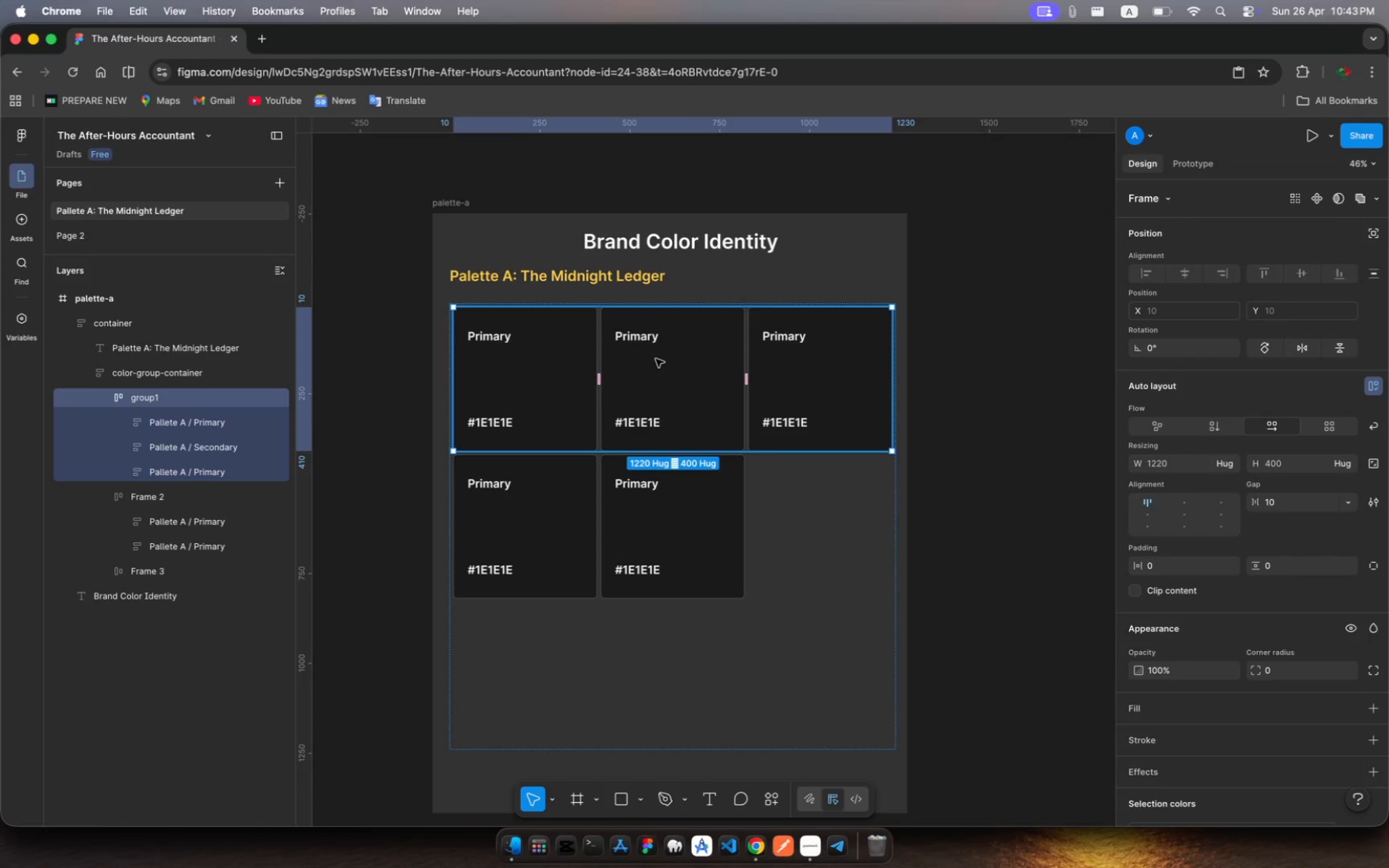 
double_click([656, 359])
 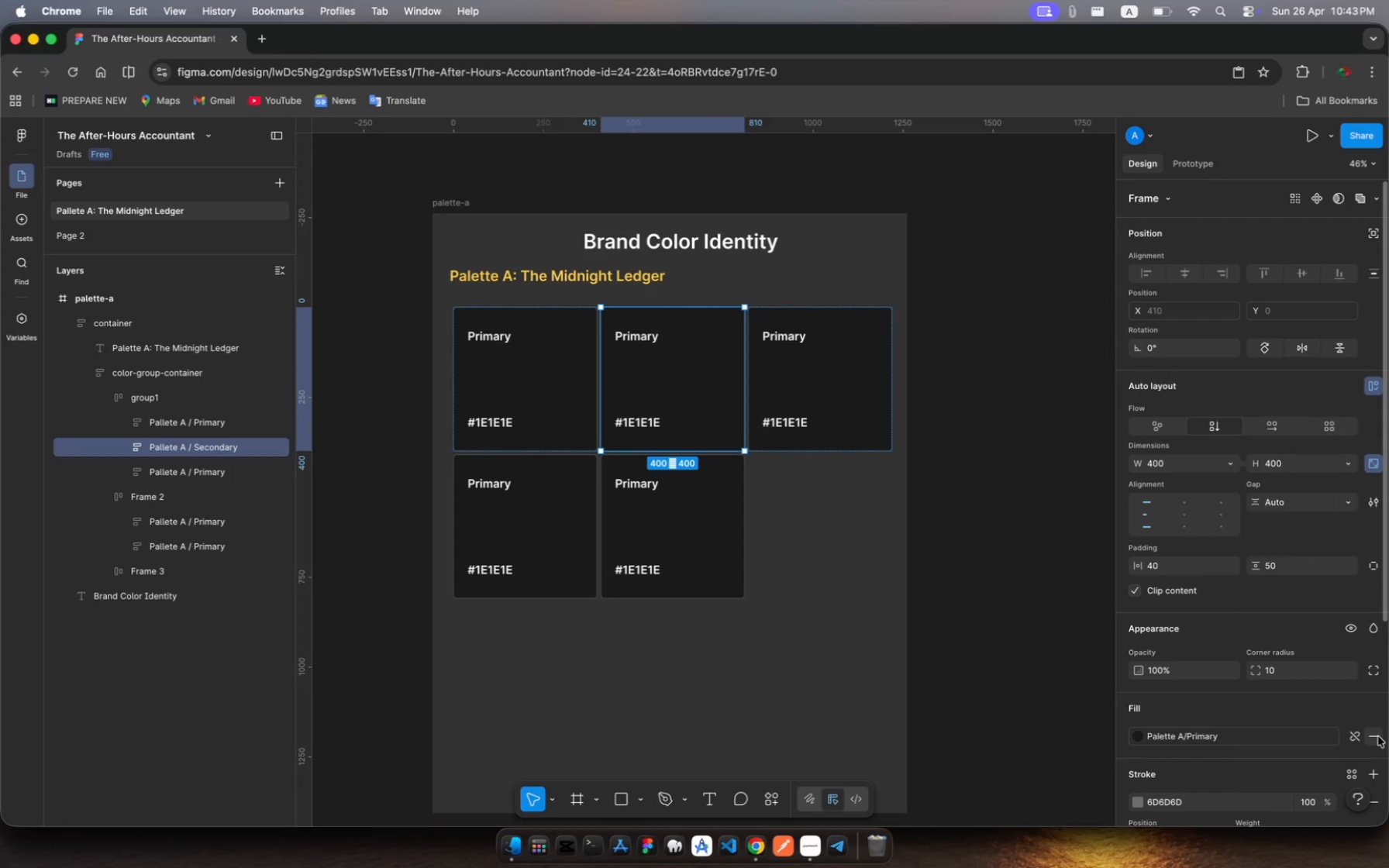 
left_click([1378, 736])
 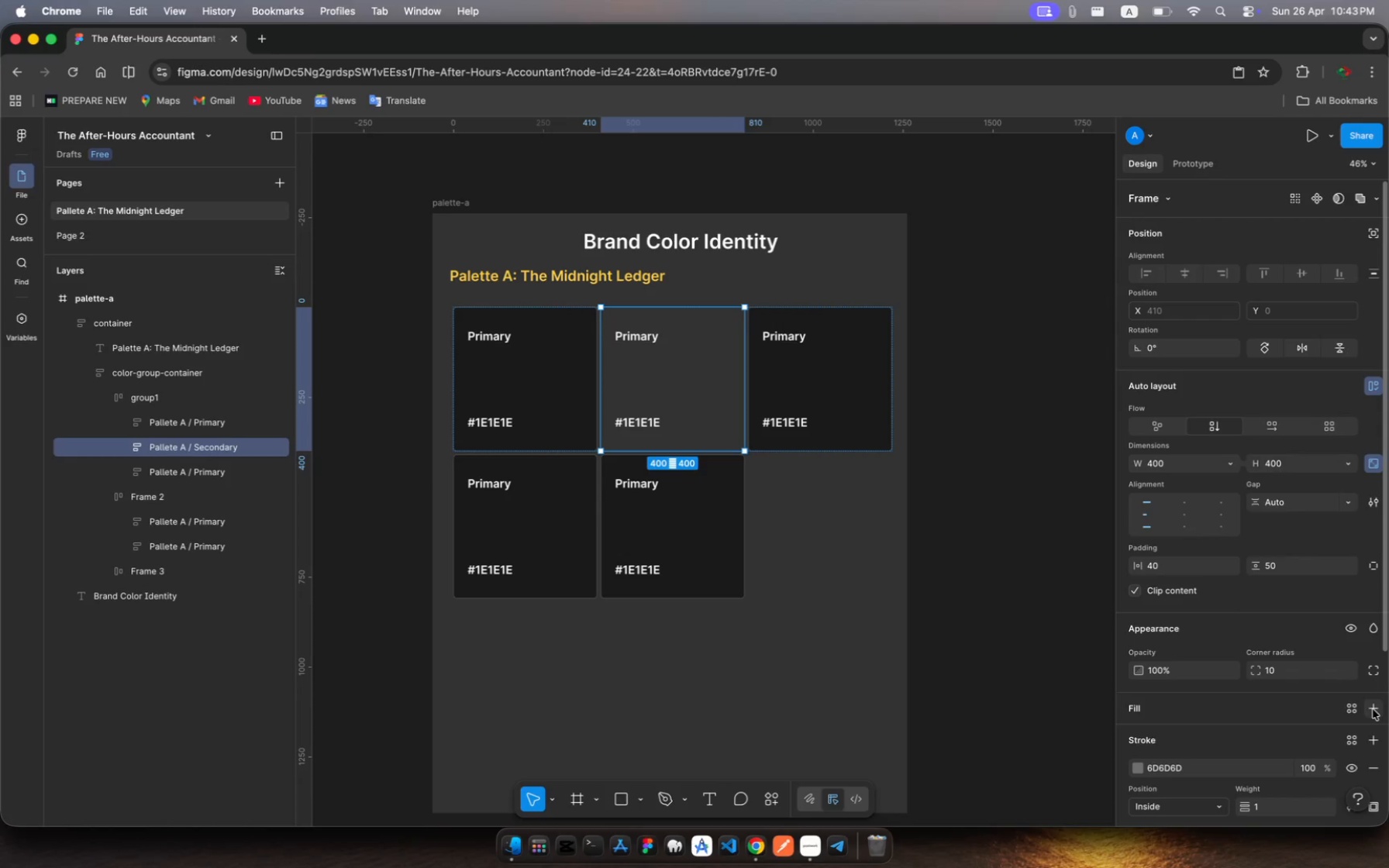 
left_click([1348, 709])
 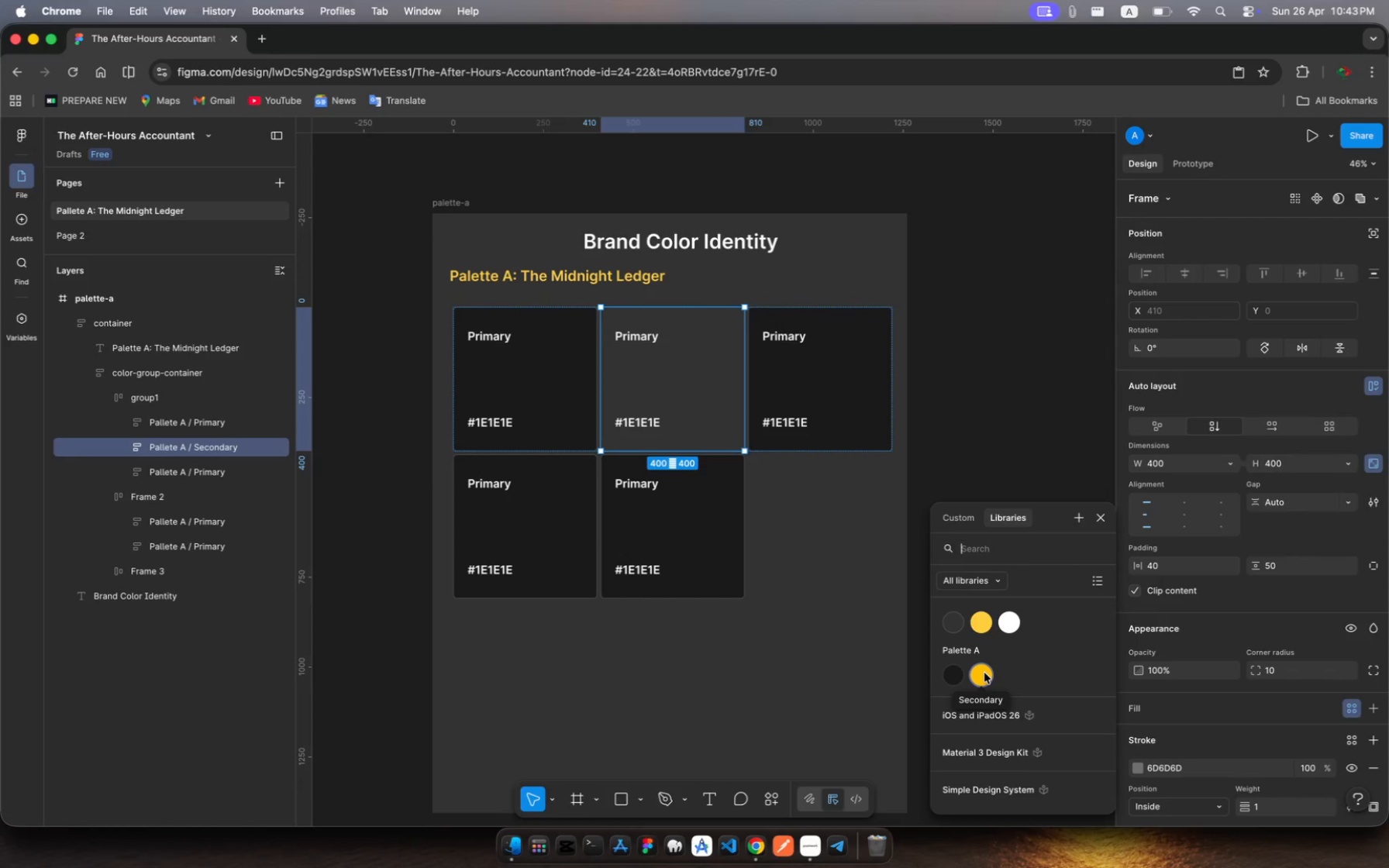 
left_click([984, 673])
 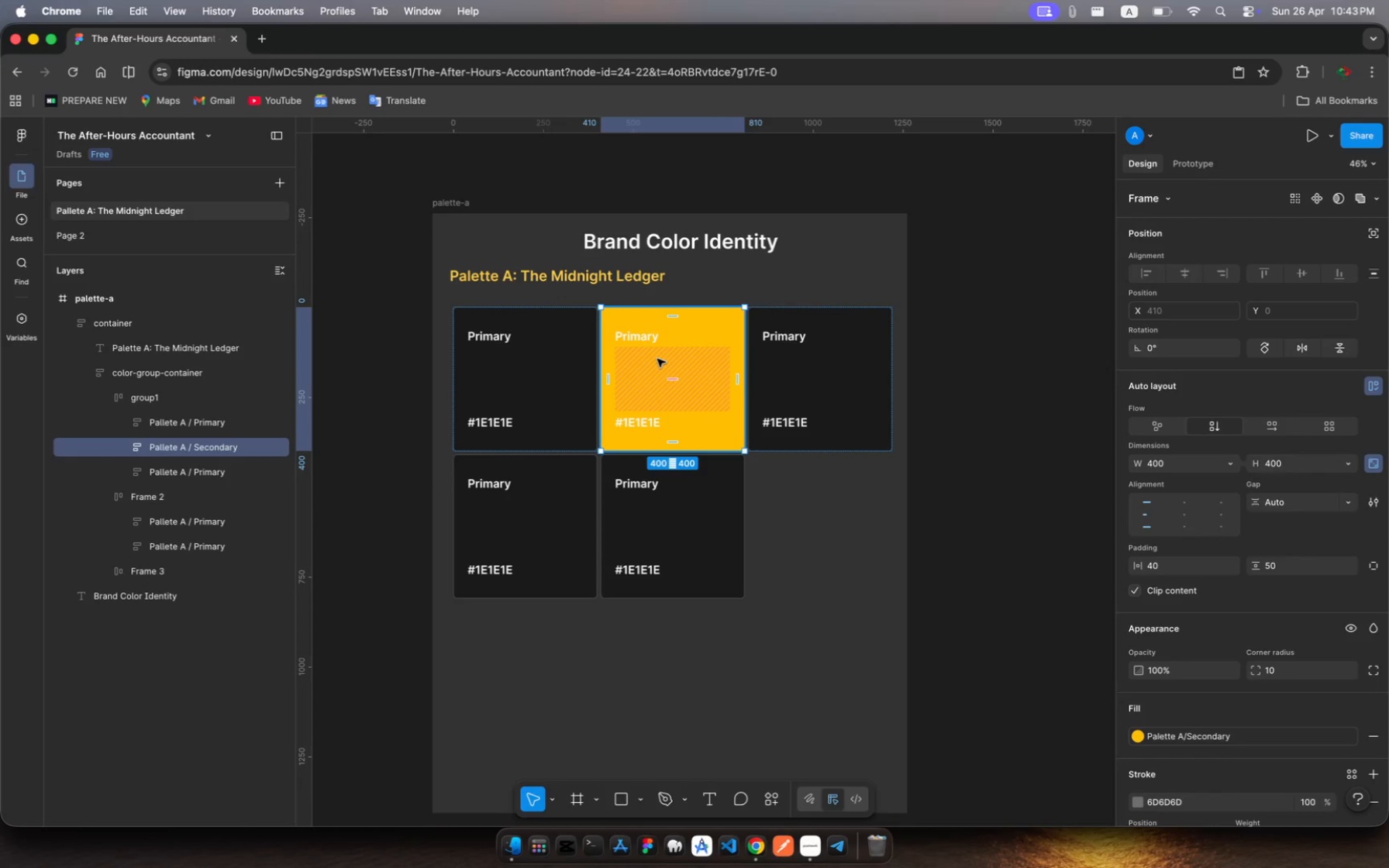 
wait(5.77)
 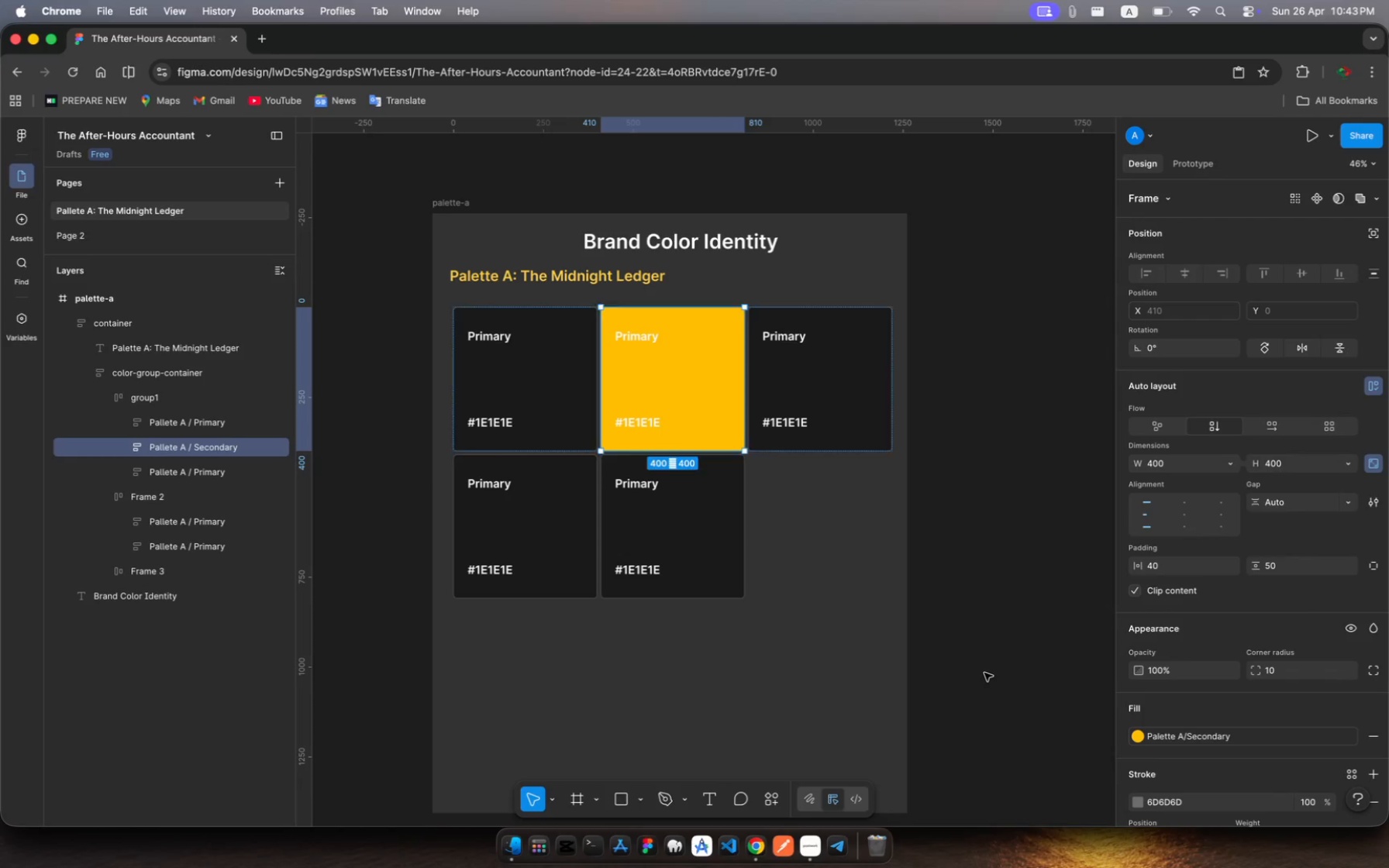 
left_click([629, 338])
 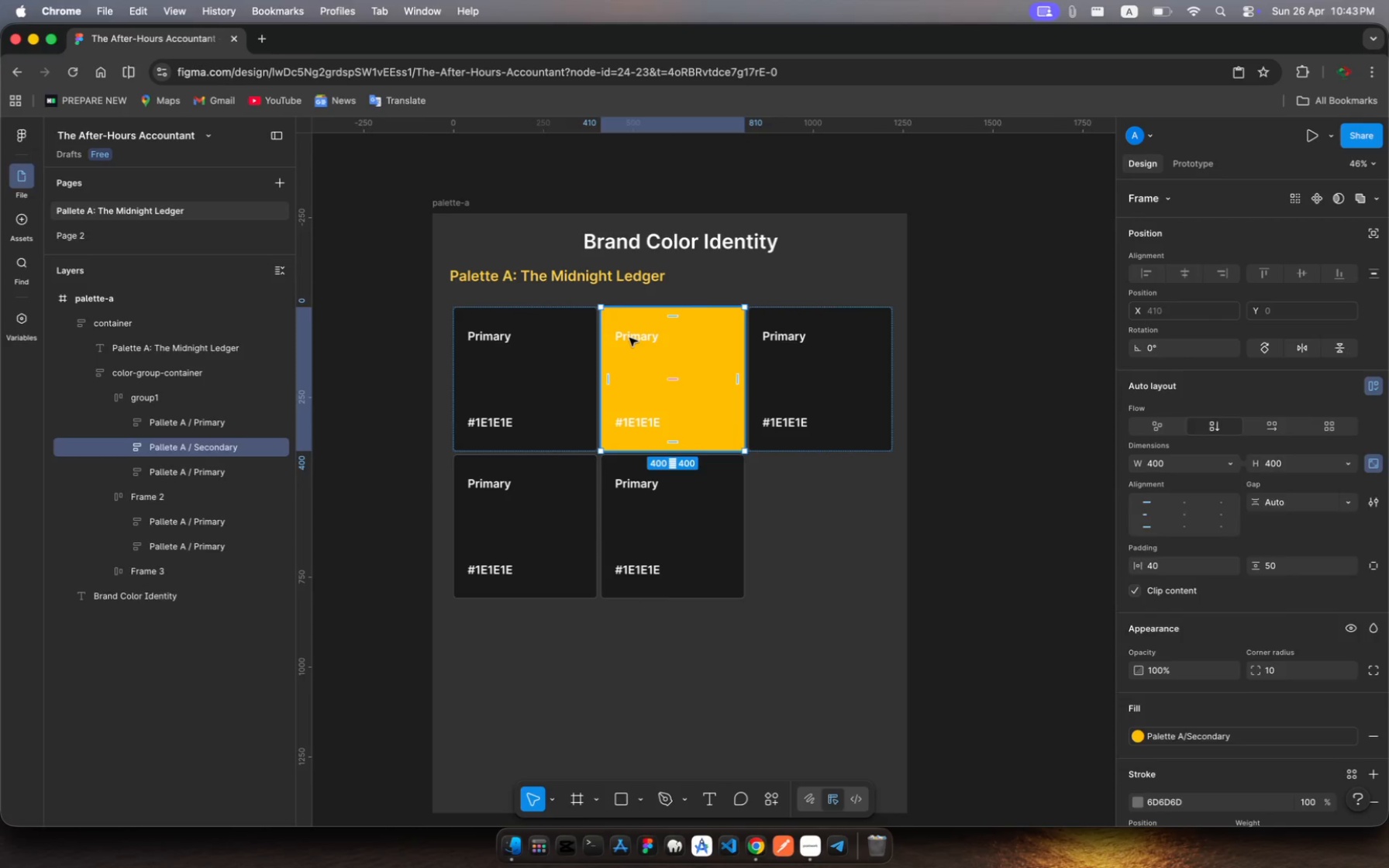 
left_click([629, 338])
 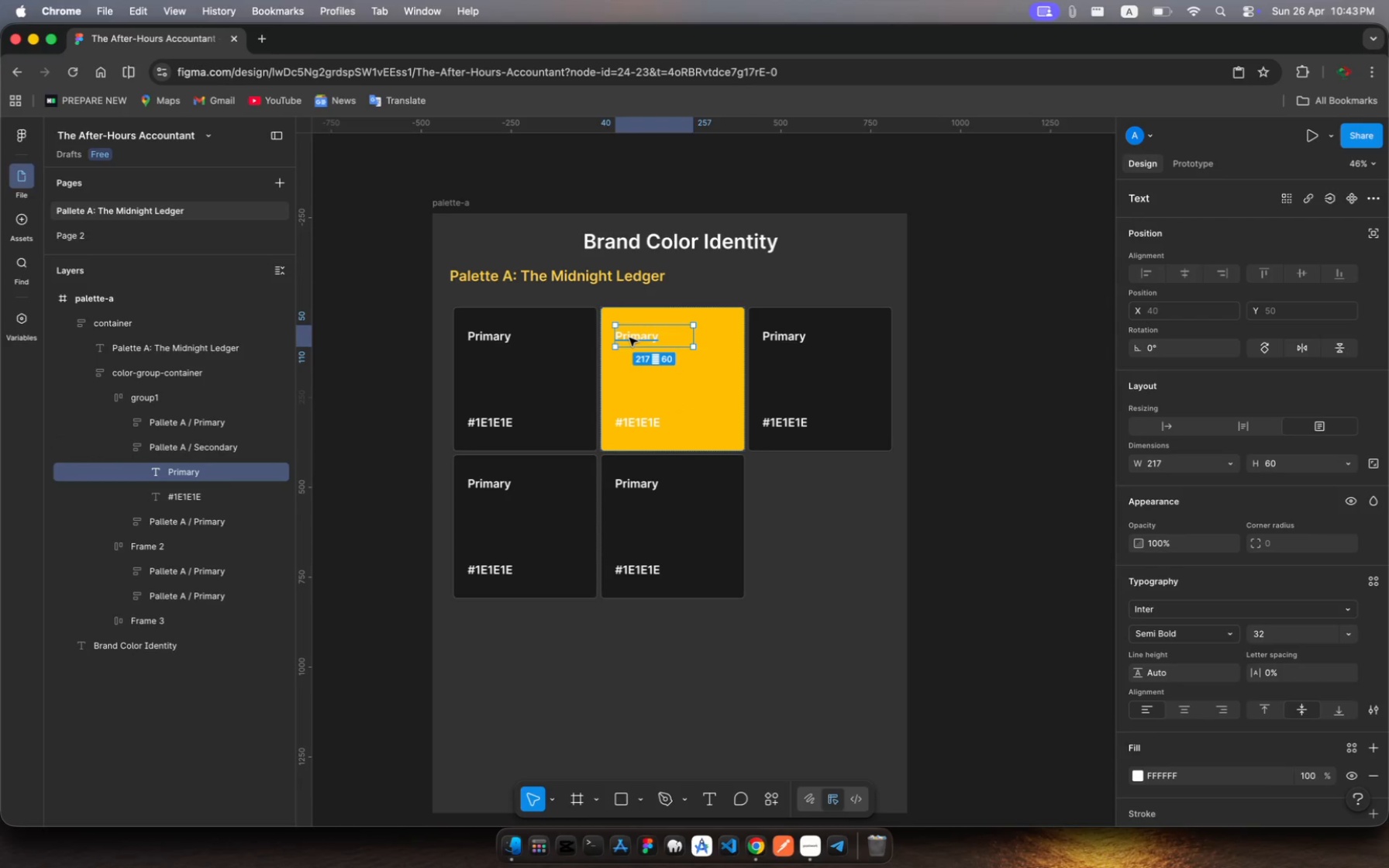 
left_click([629, 338])
 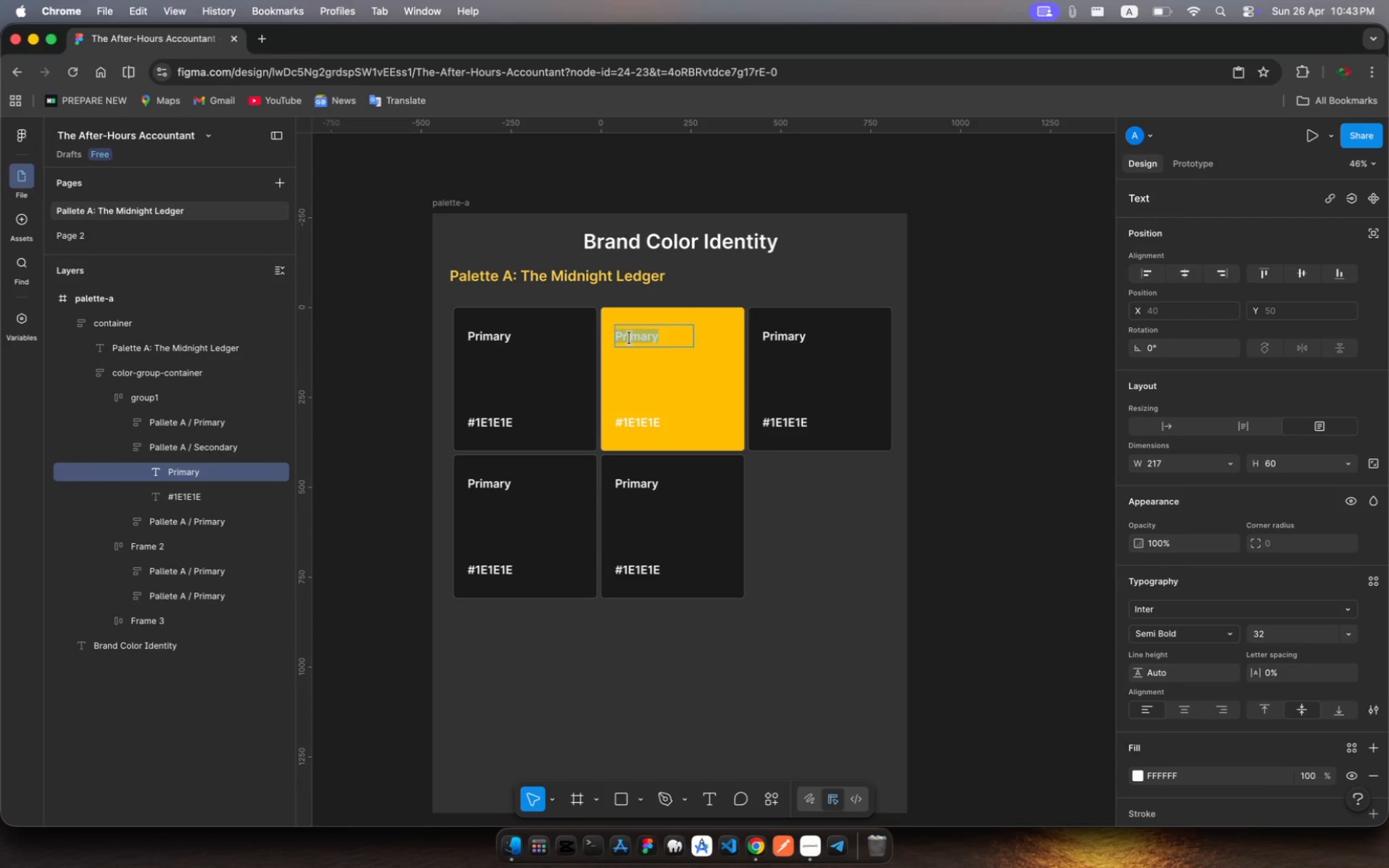 
left_click([629, 338])
 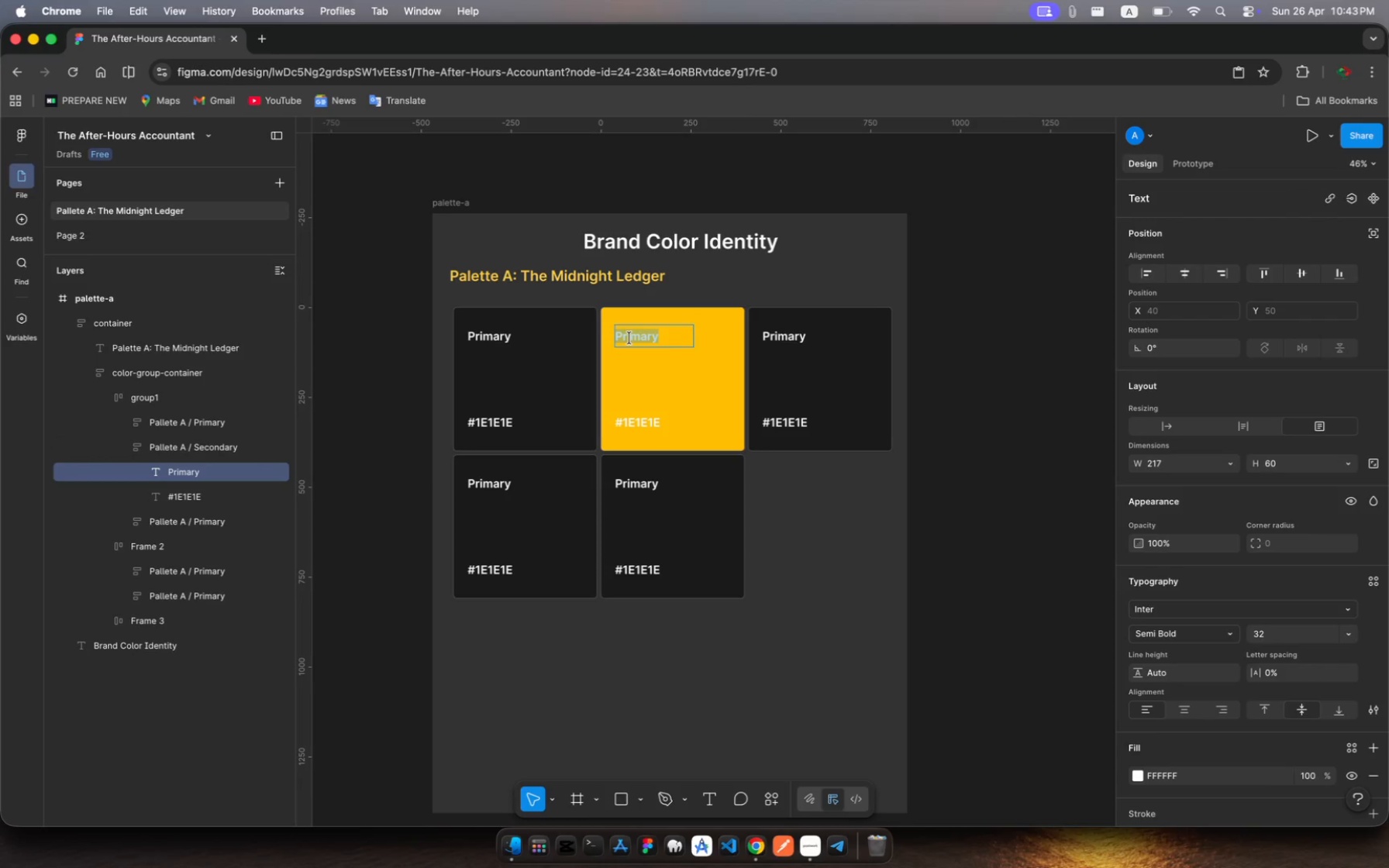 
type(Secondary)
key(Escape)
 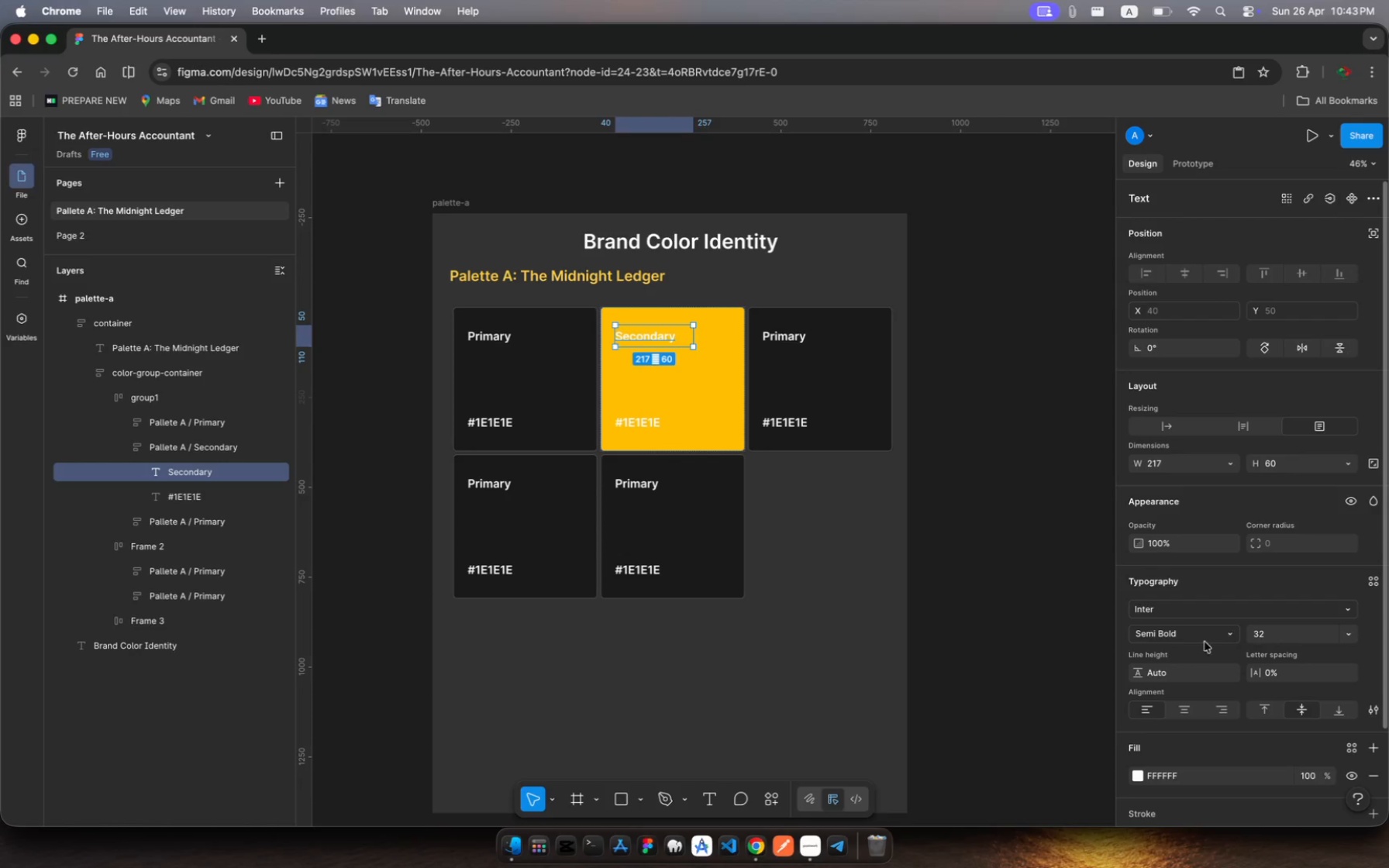 
wait(8.74)
 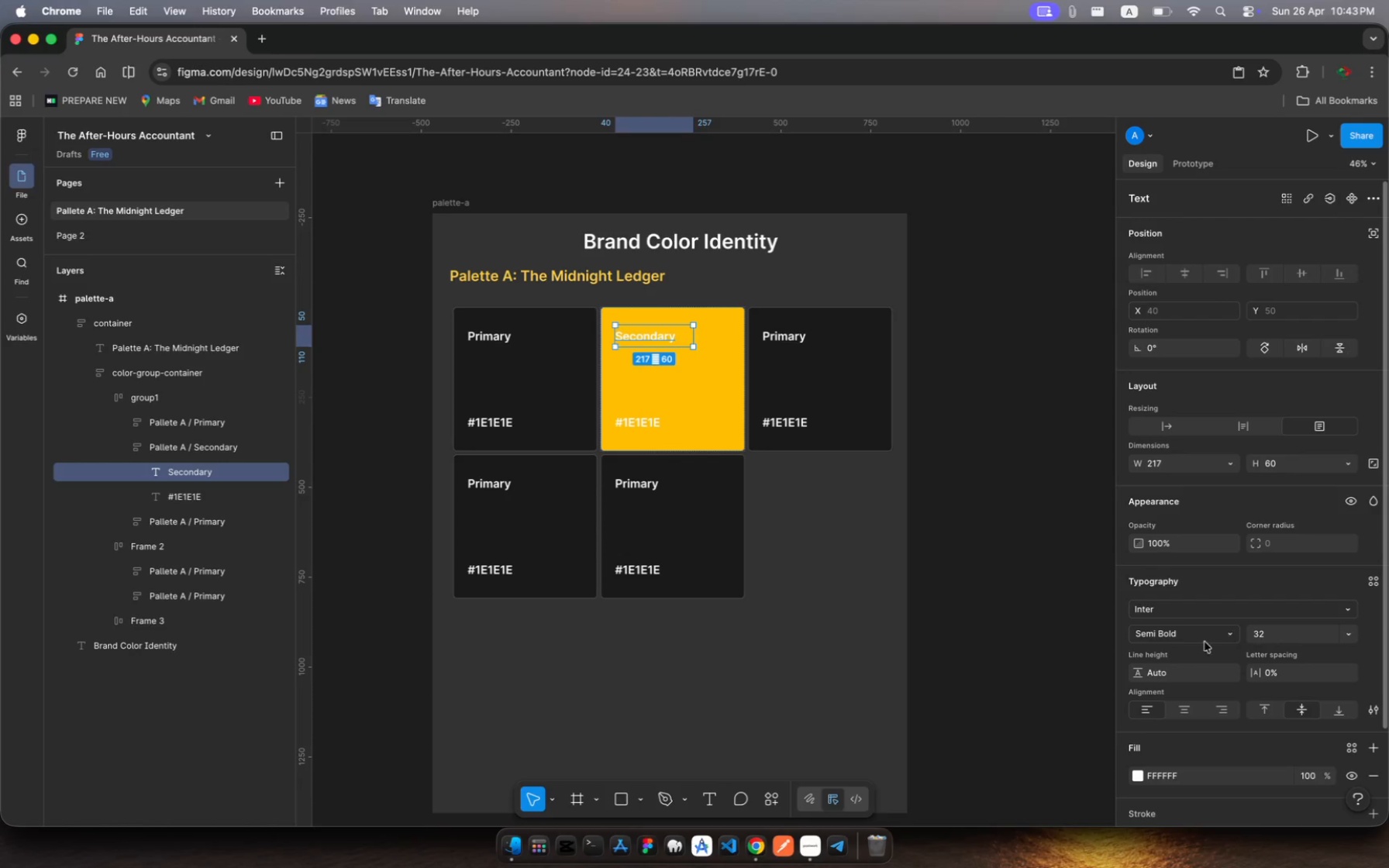 
scroll: coordinate [1167, 654], scroll_direction: down, amount: 7.0
 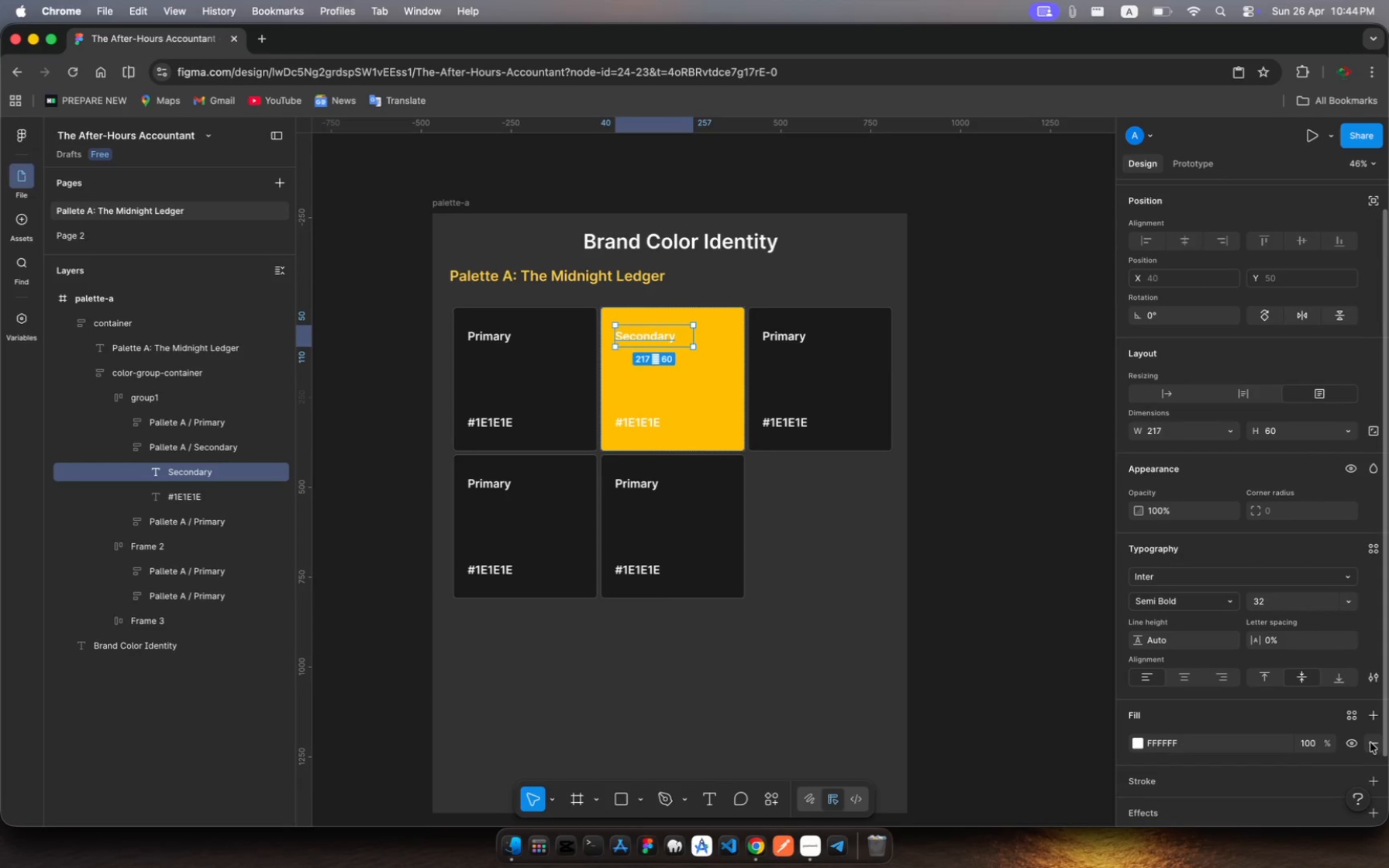 
left_click([1370, 742])
 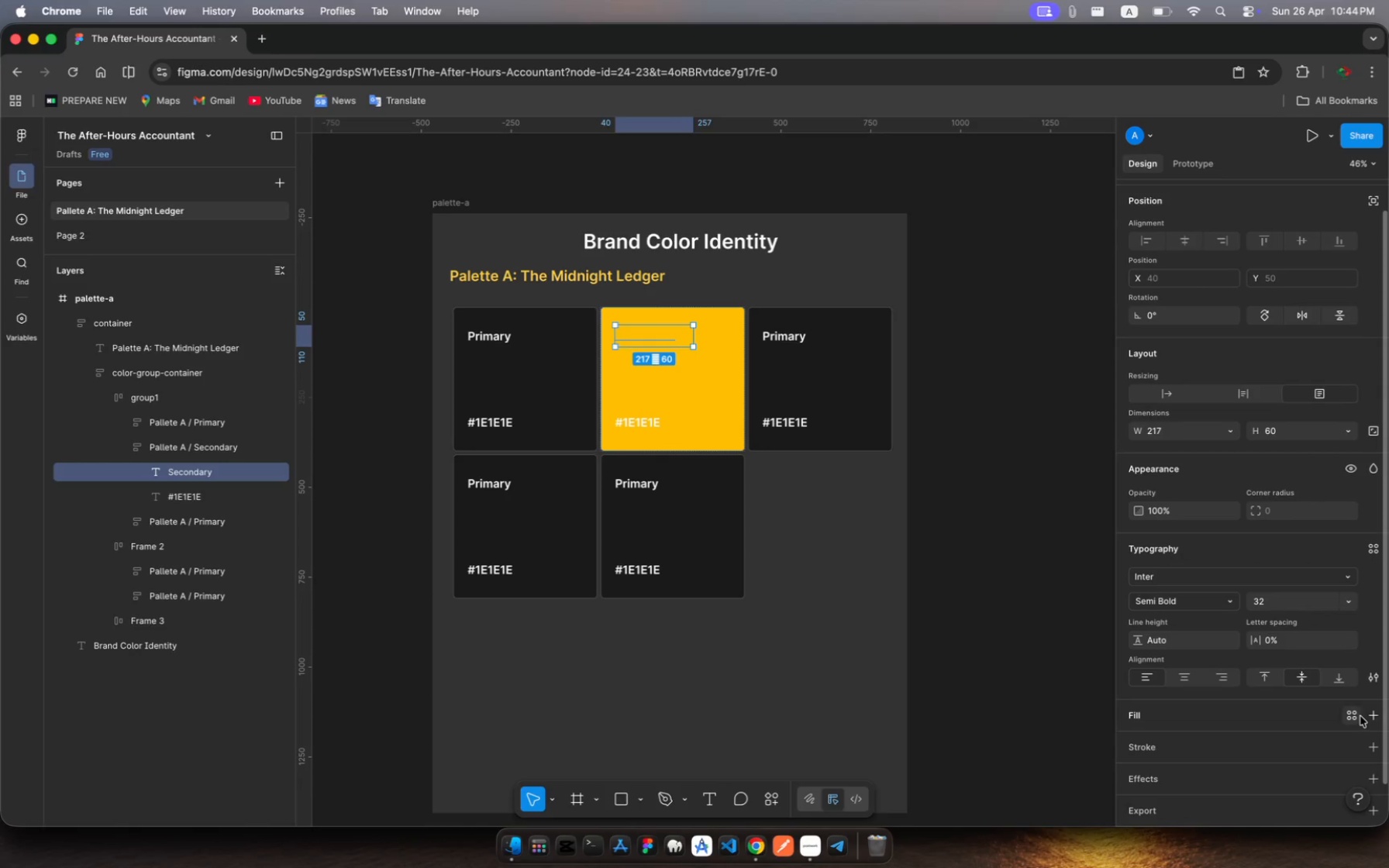 
left_click([1353, 713])
 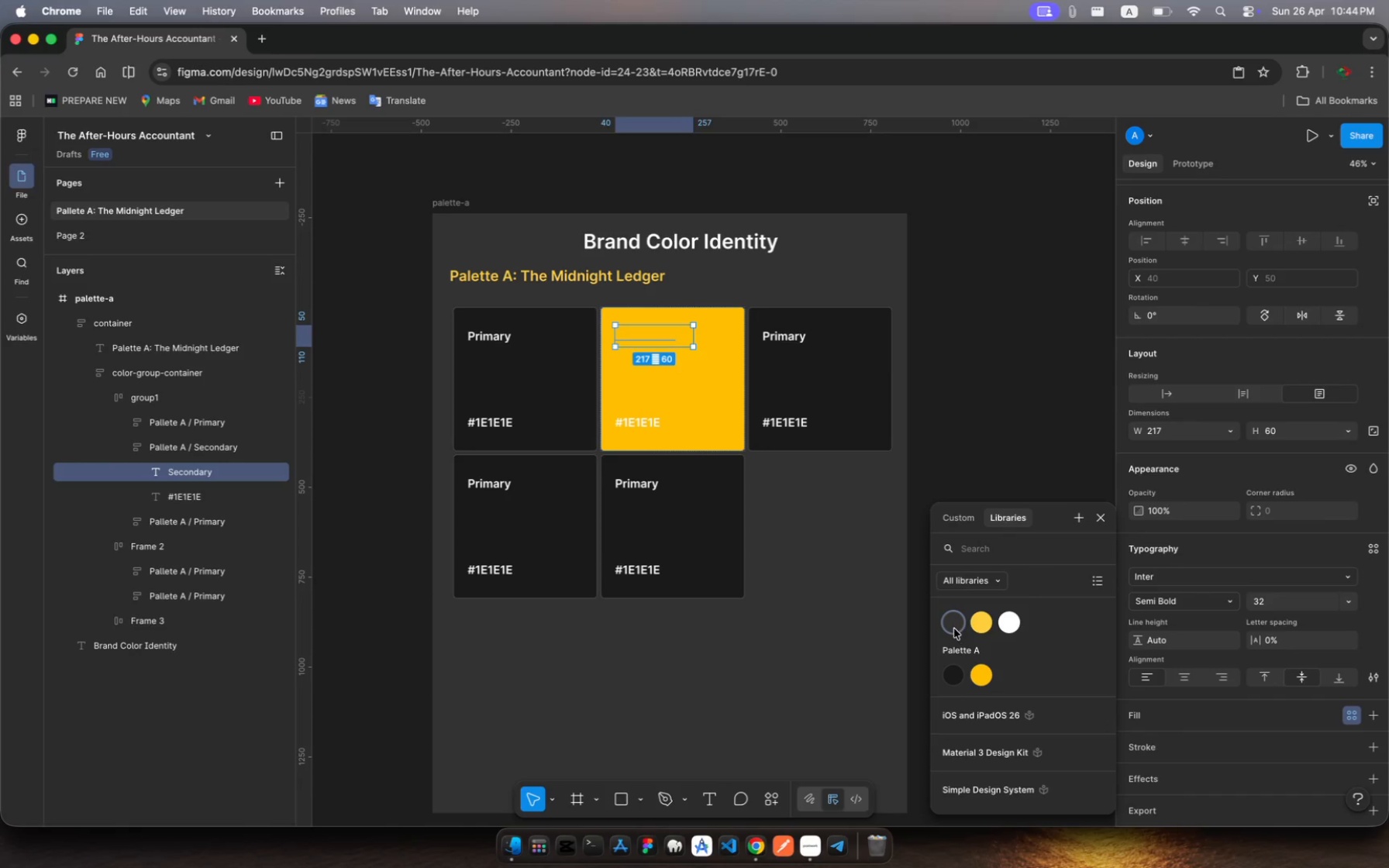 
left_click([954, 624])
 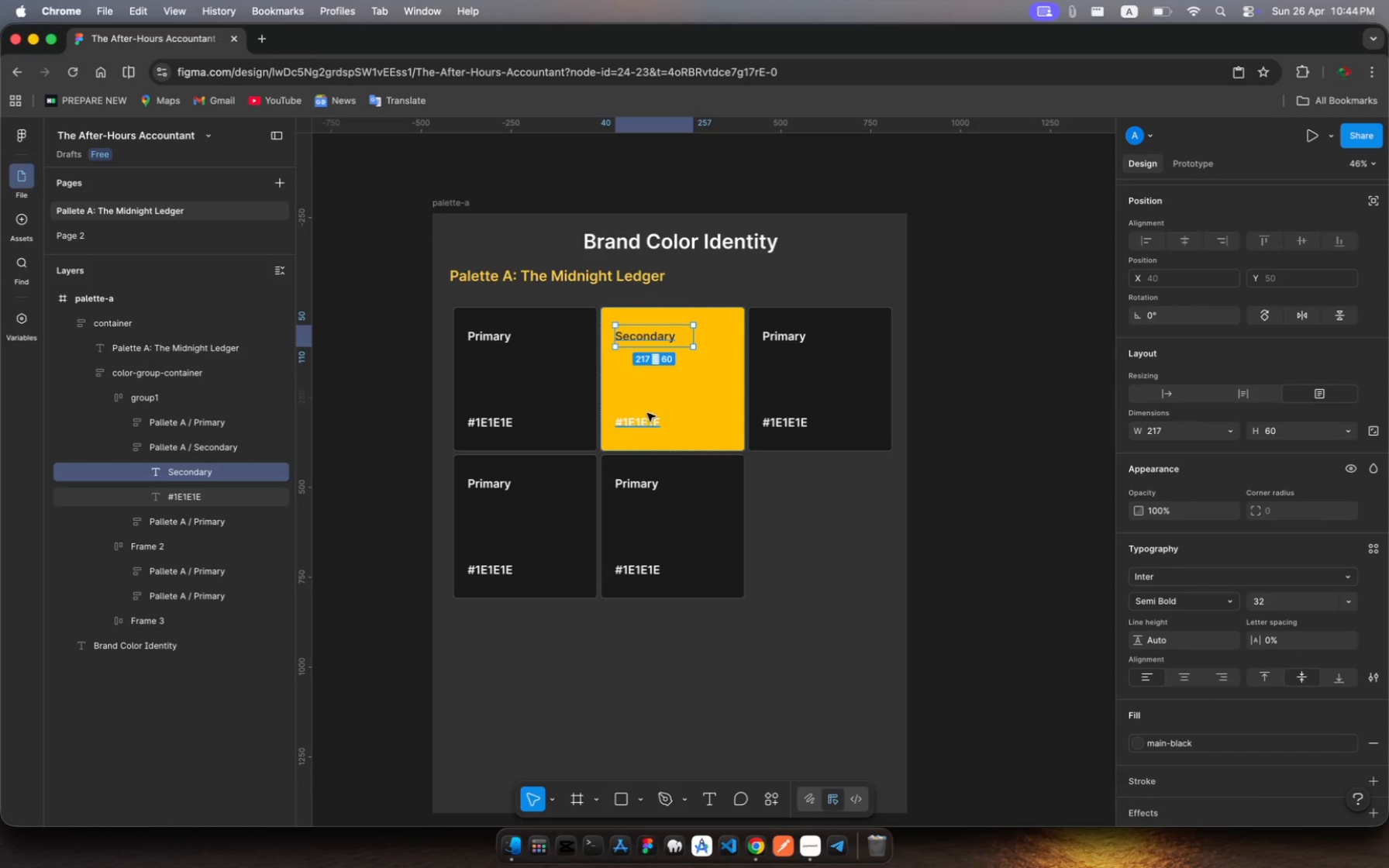 
left_click([646, 421])
 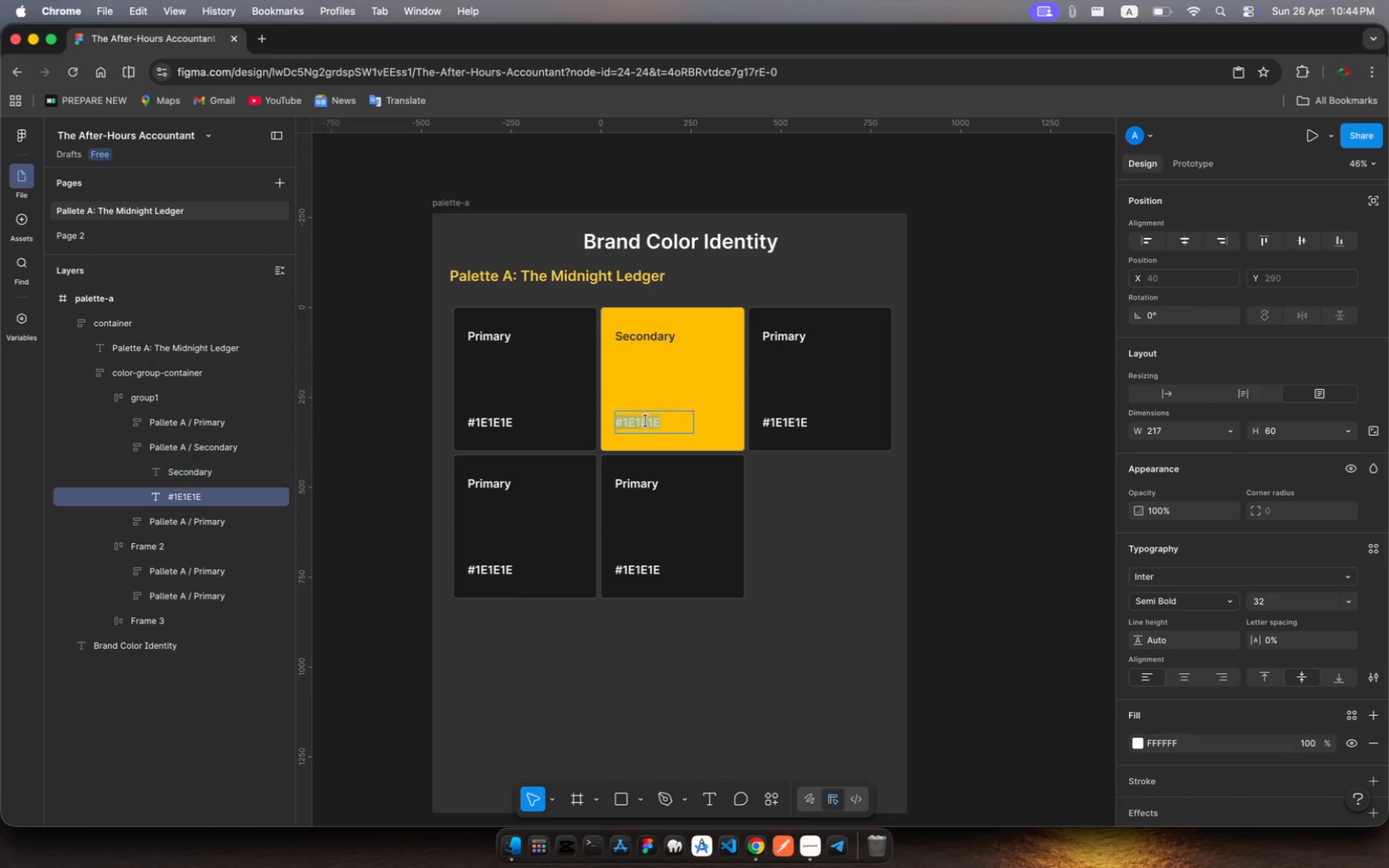 
left_click([646, 421])
 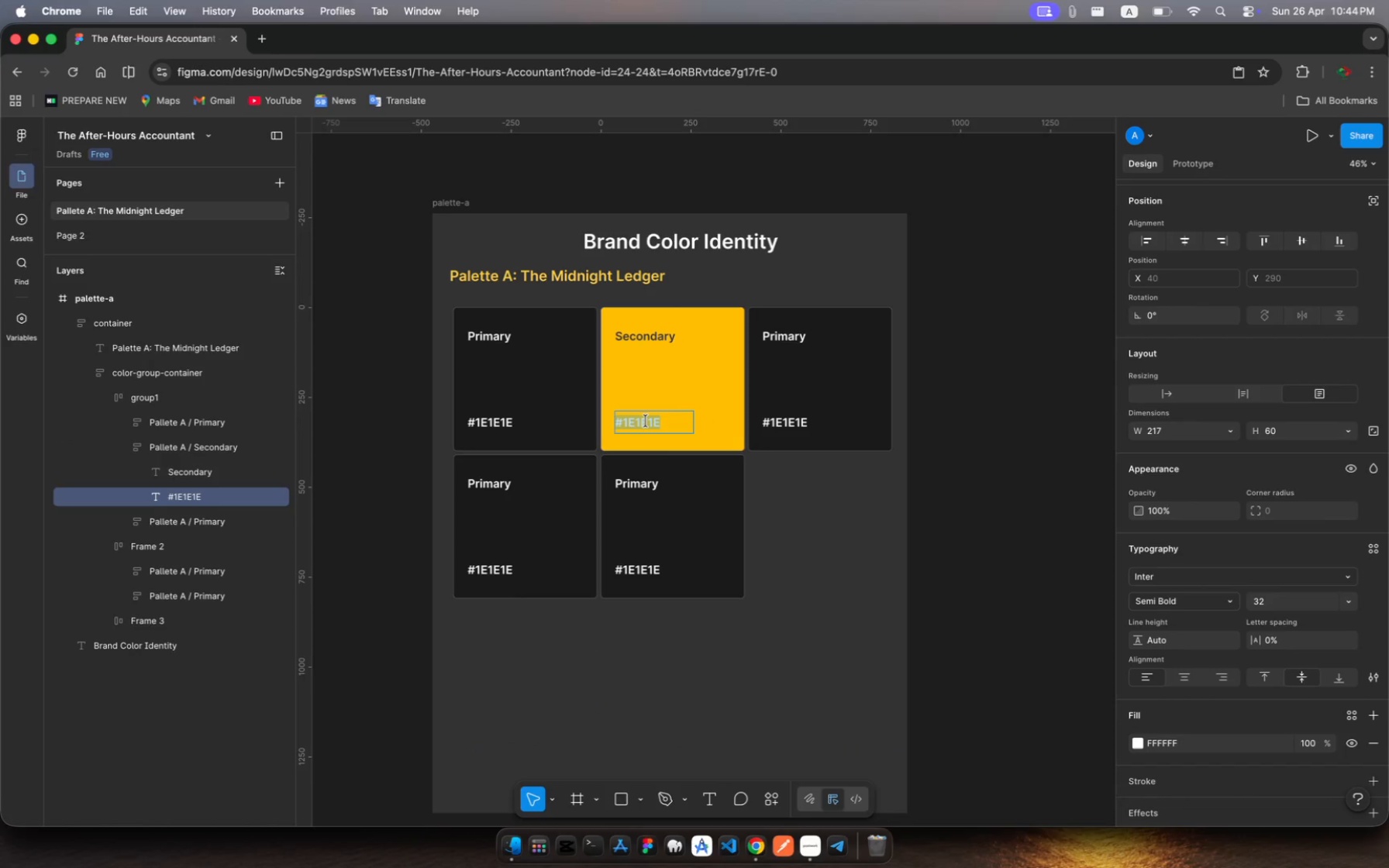 
type(#FFF)
key(Backspace)
 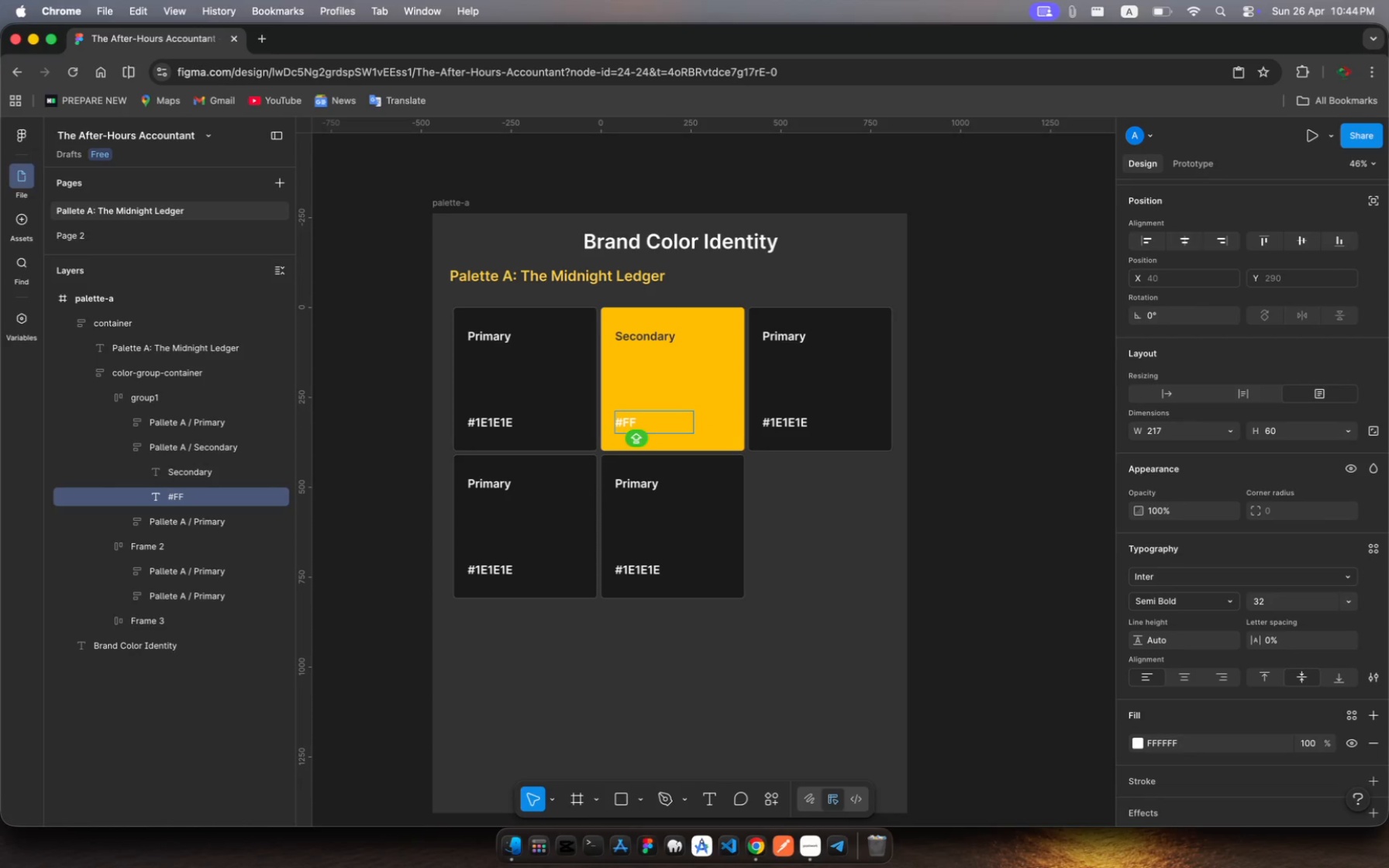 
wait(5.09)
 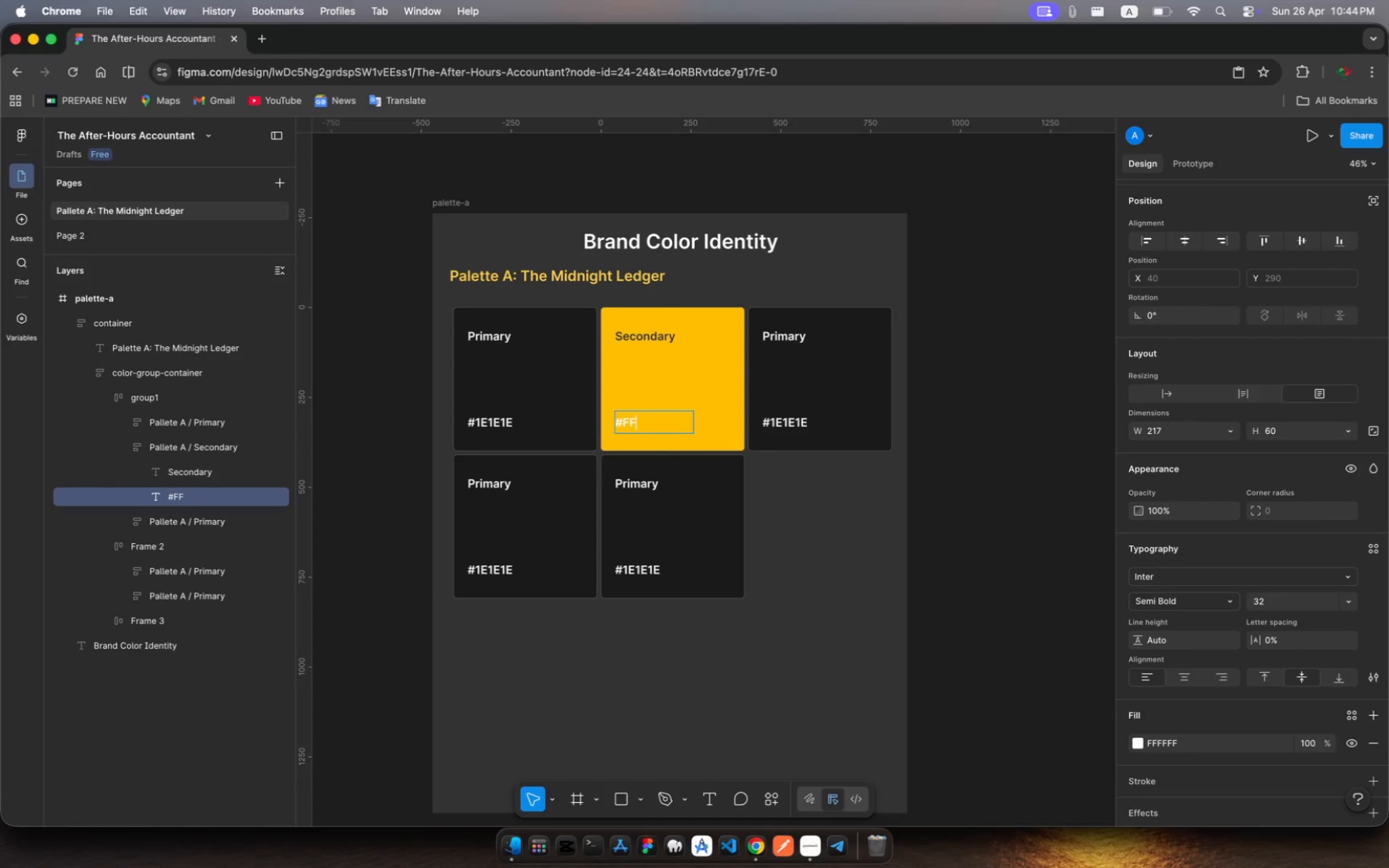 
type(BF00)
 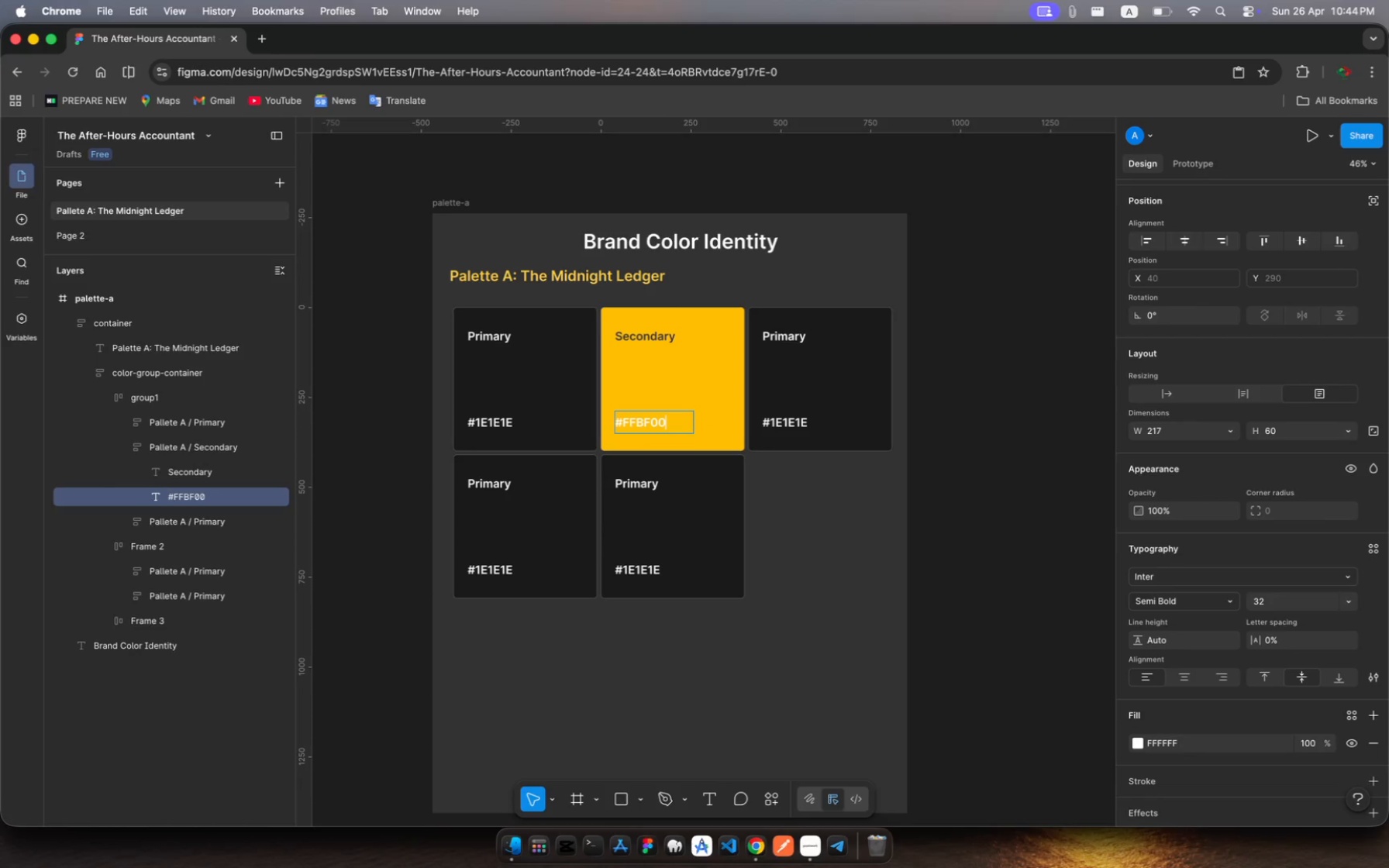 
key(Escape)
 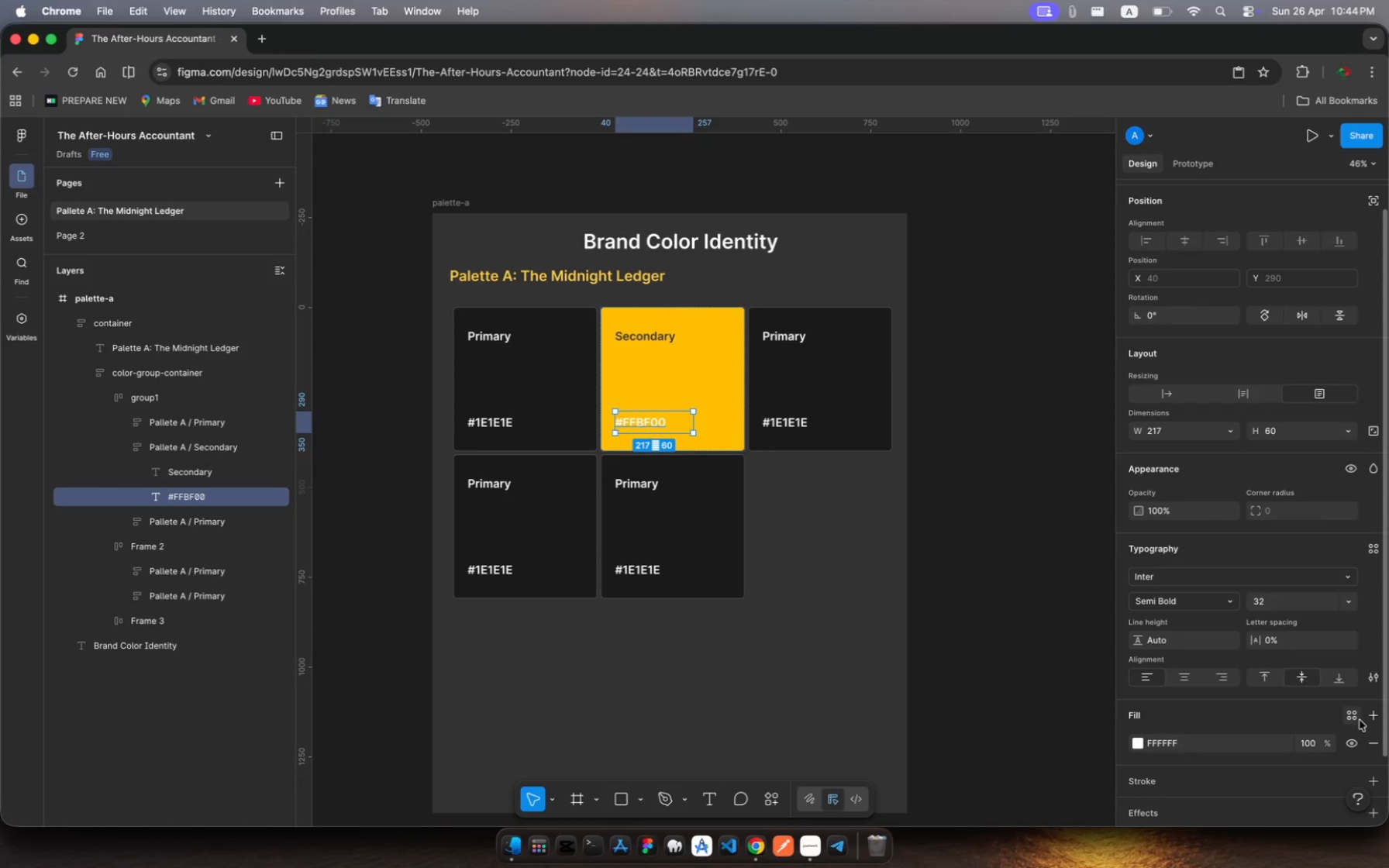 
left_click([1373, 739])
 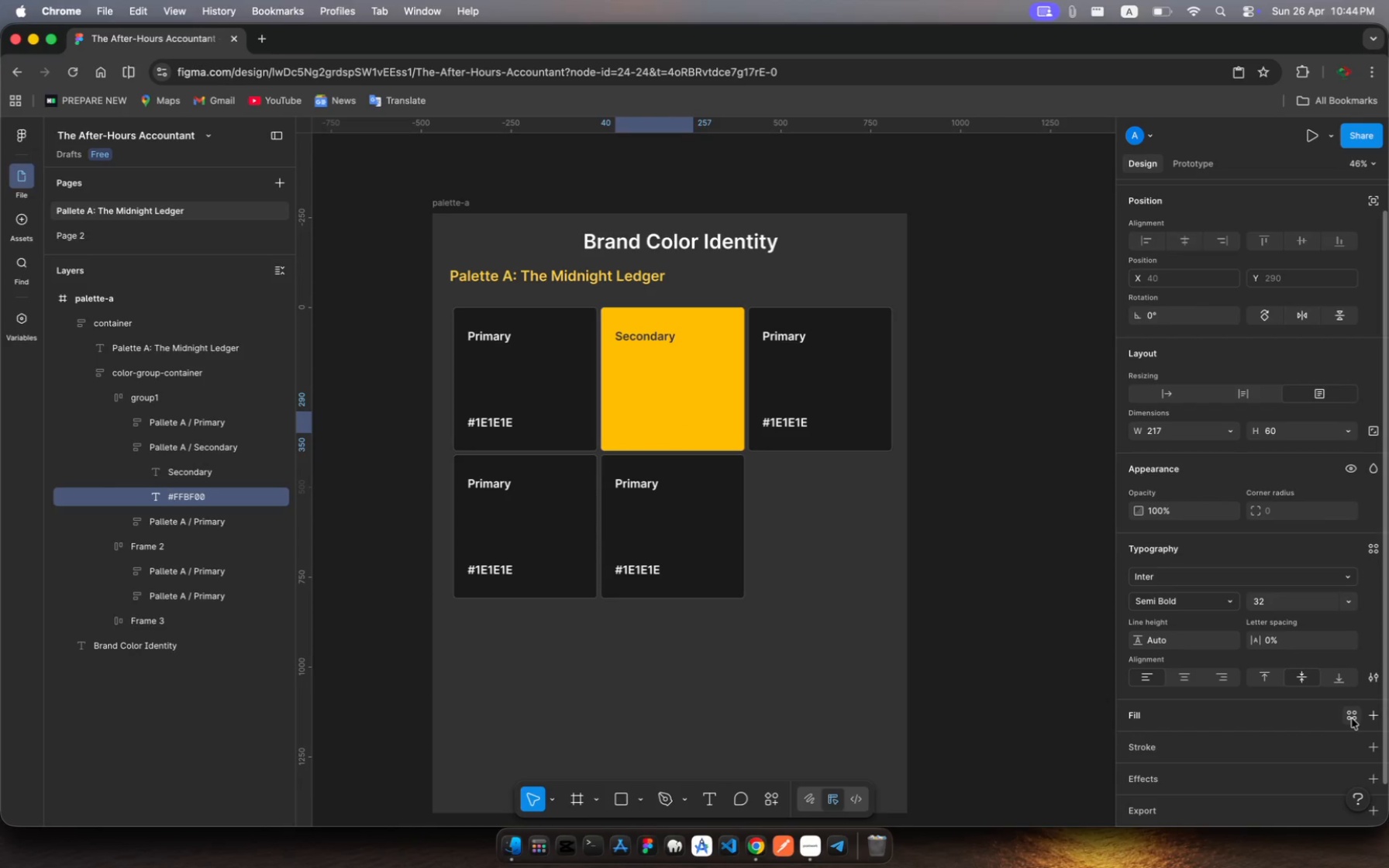 
left_click([1352, 718])
 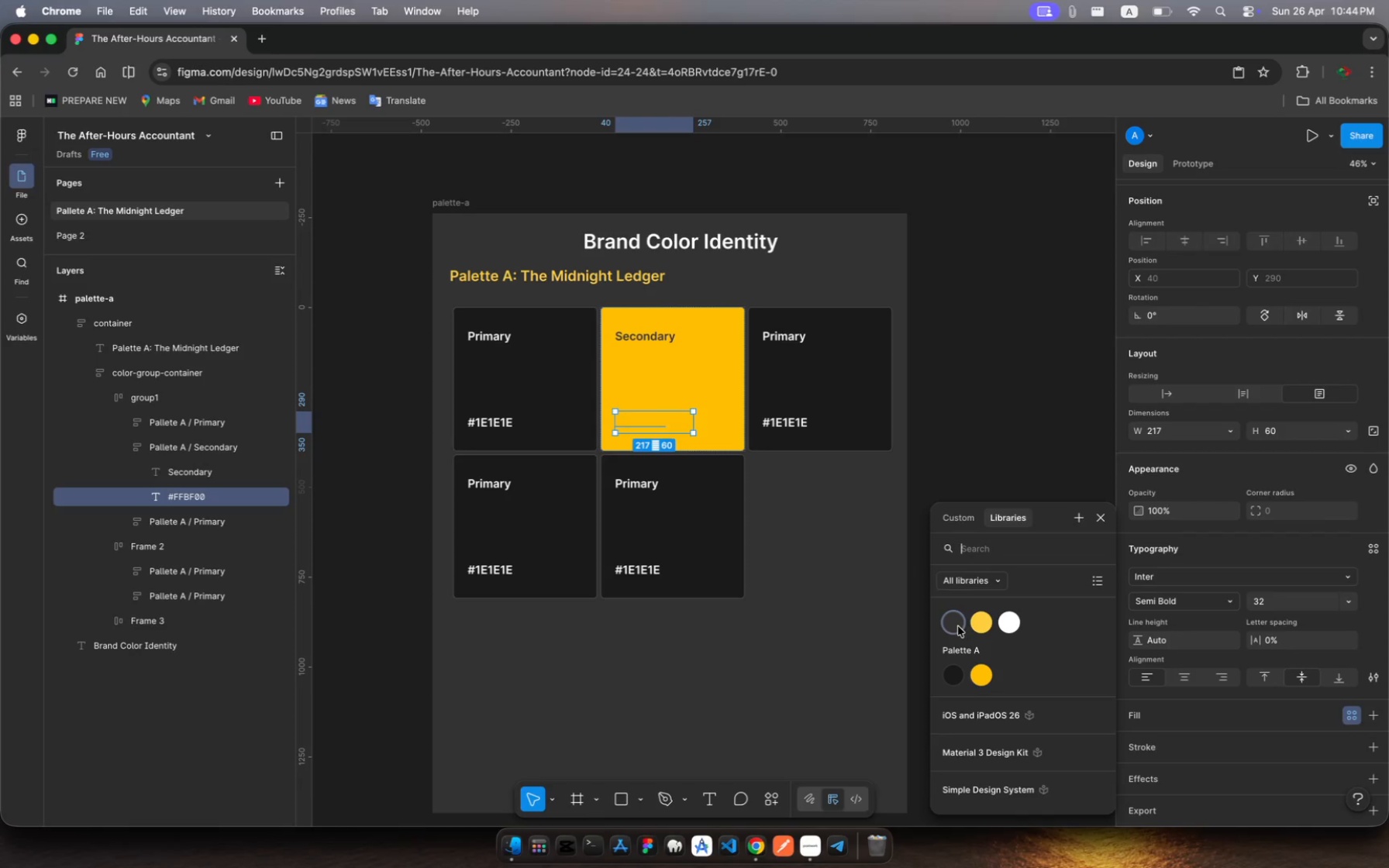 
left_click([956, 626])
 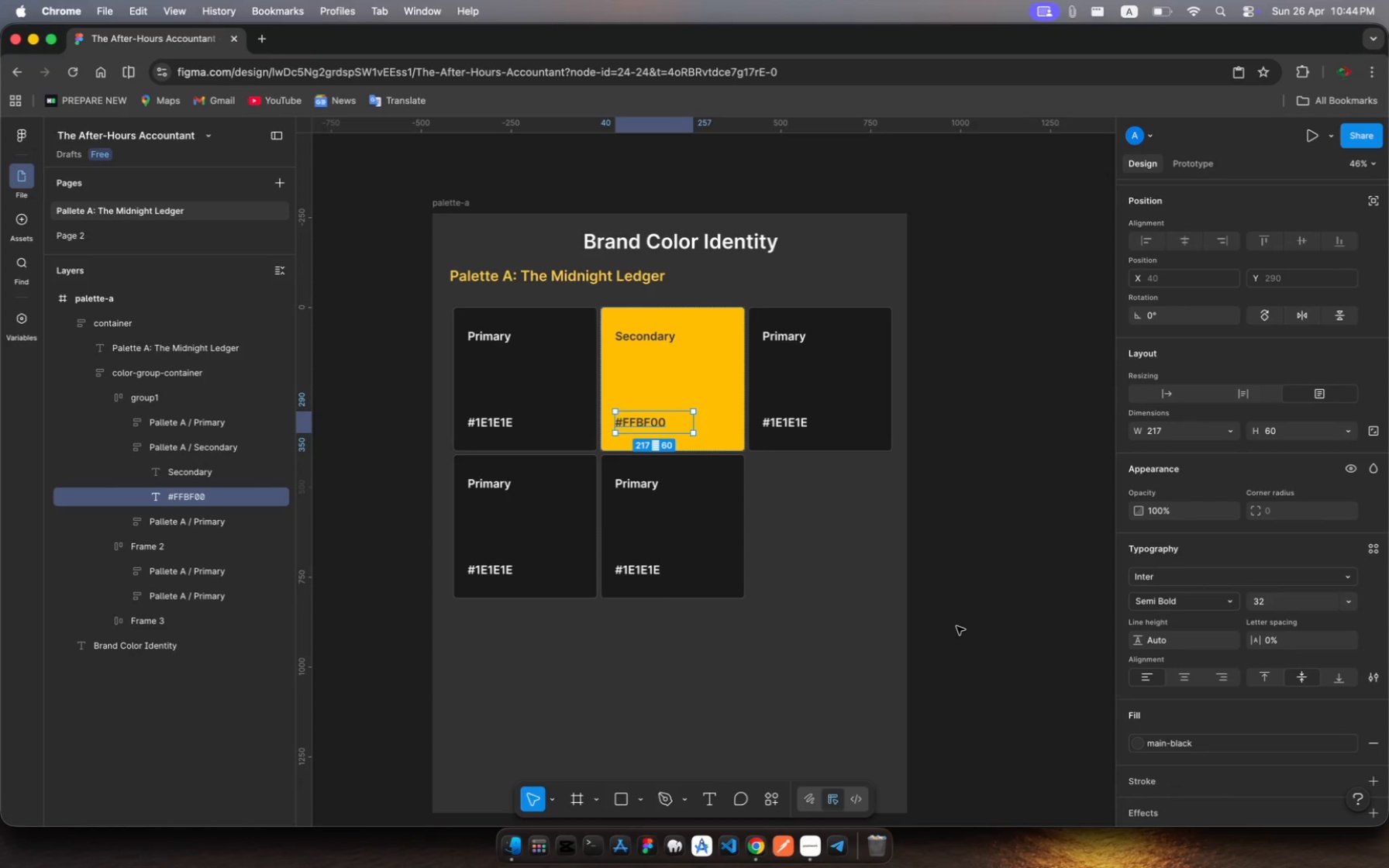 
wait(8.13)
 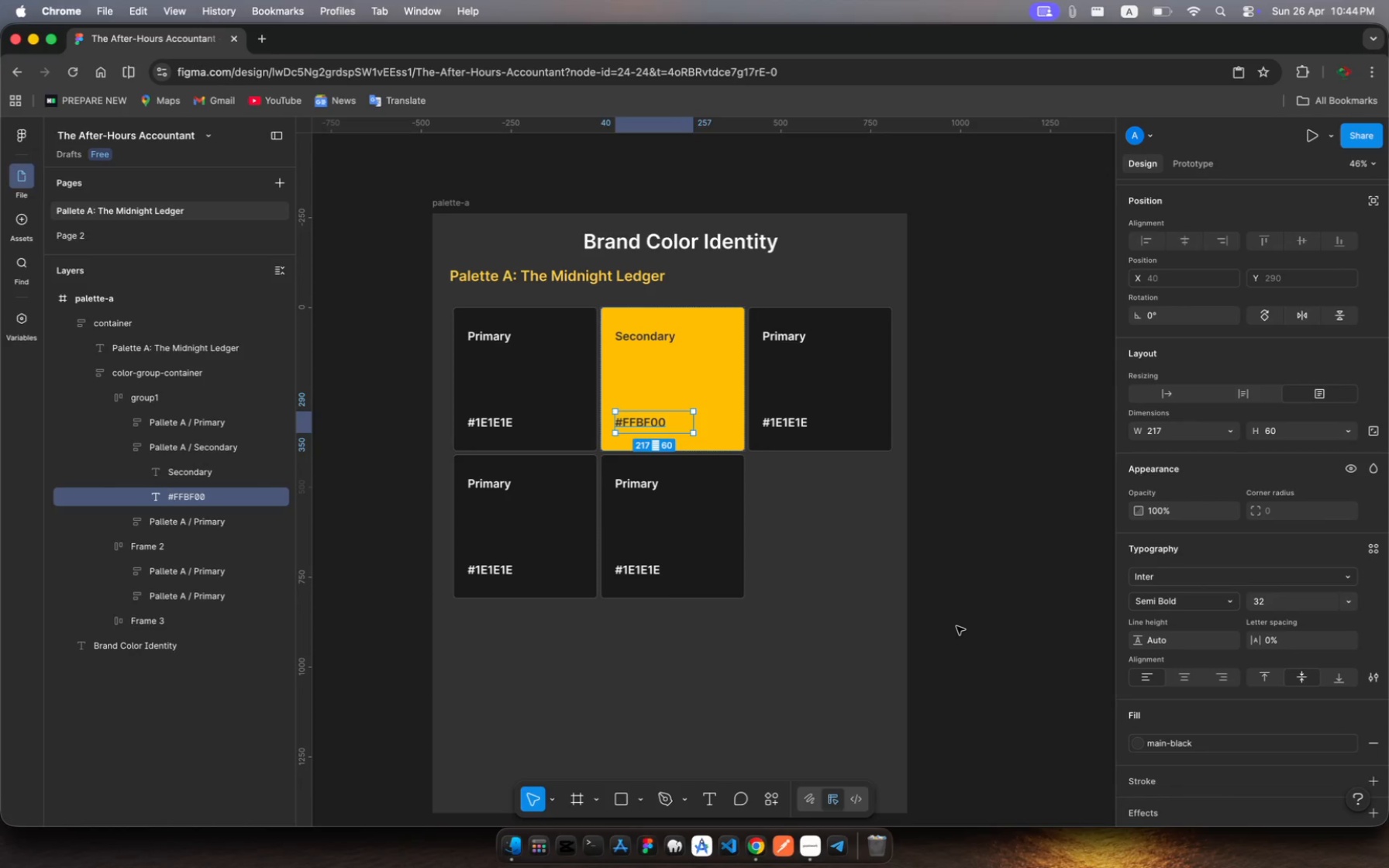 
left_click([822, 374])
 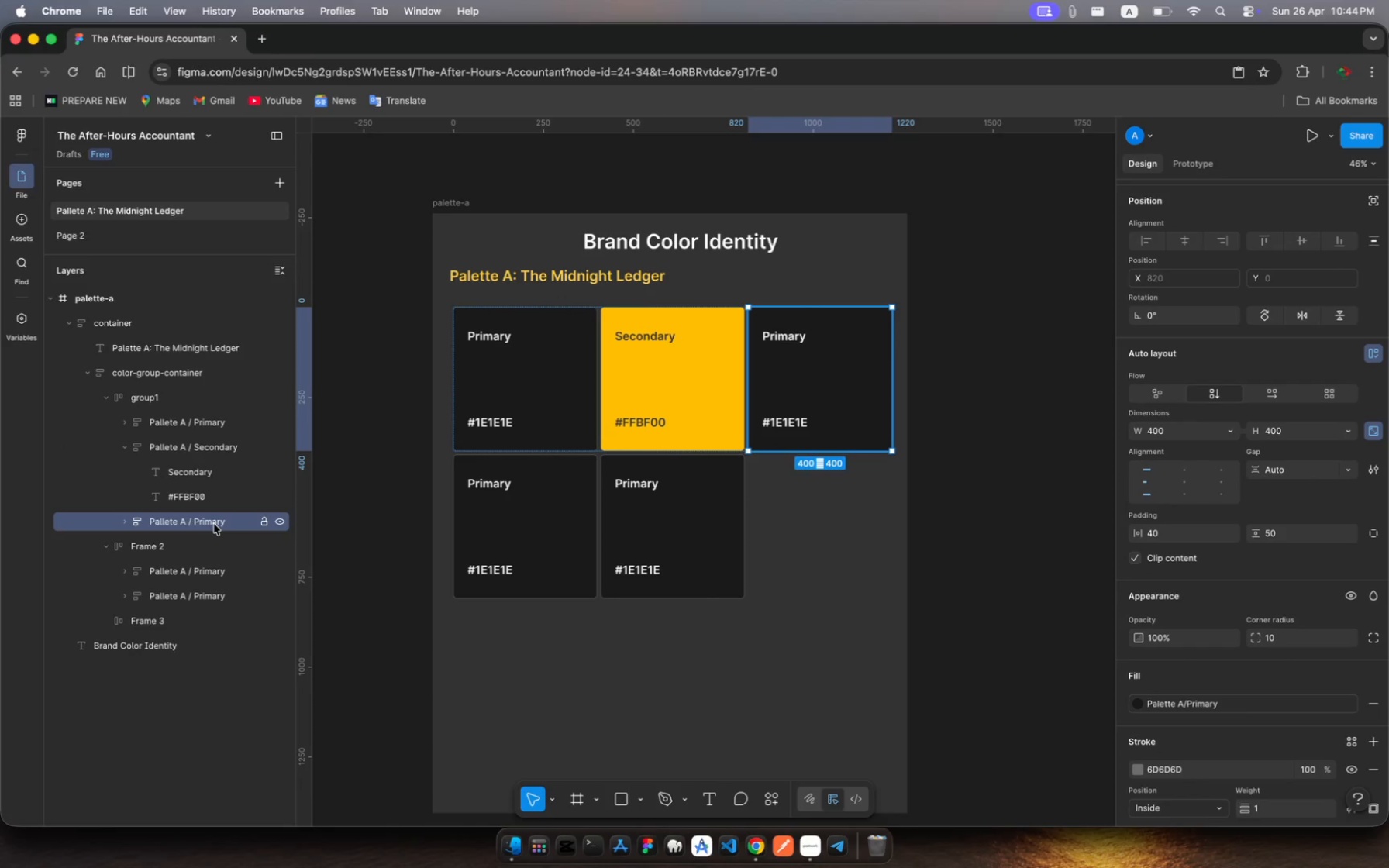 
wait(9.68)
 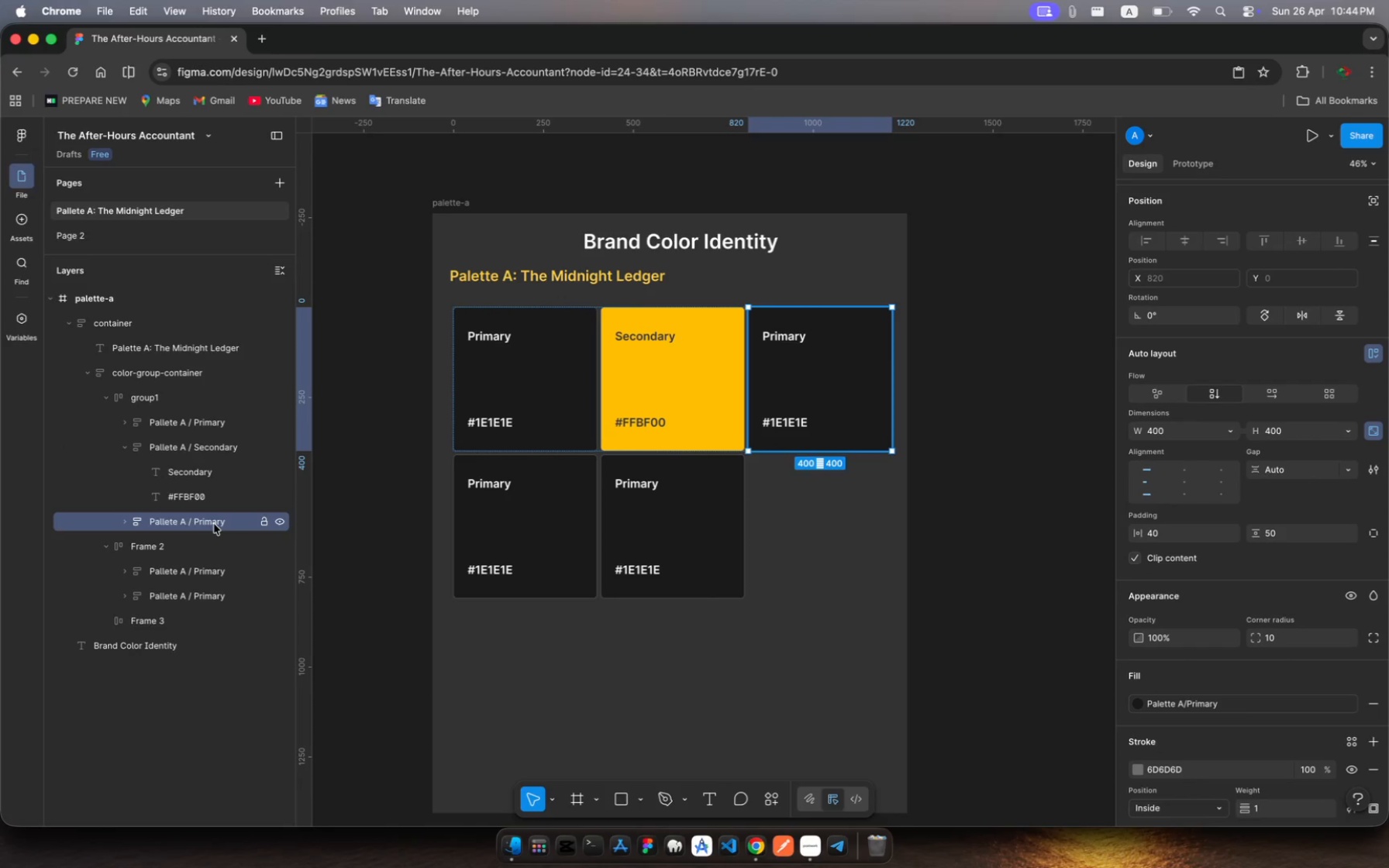 
key(Meta+R)
 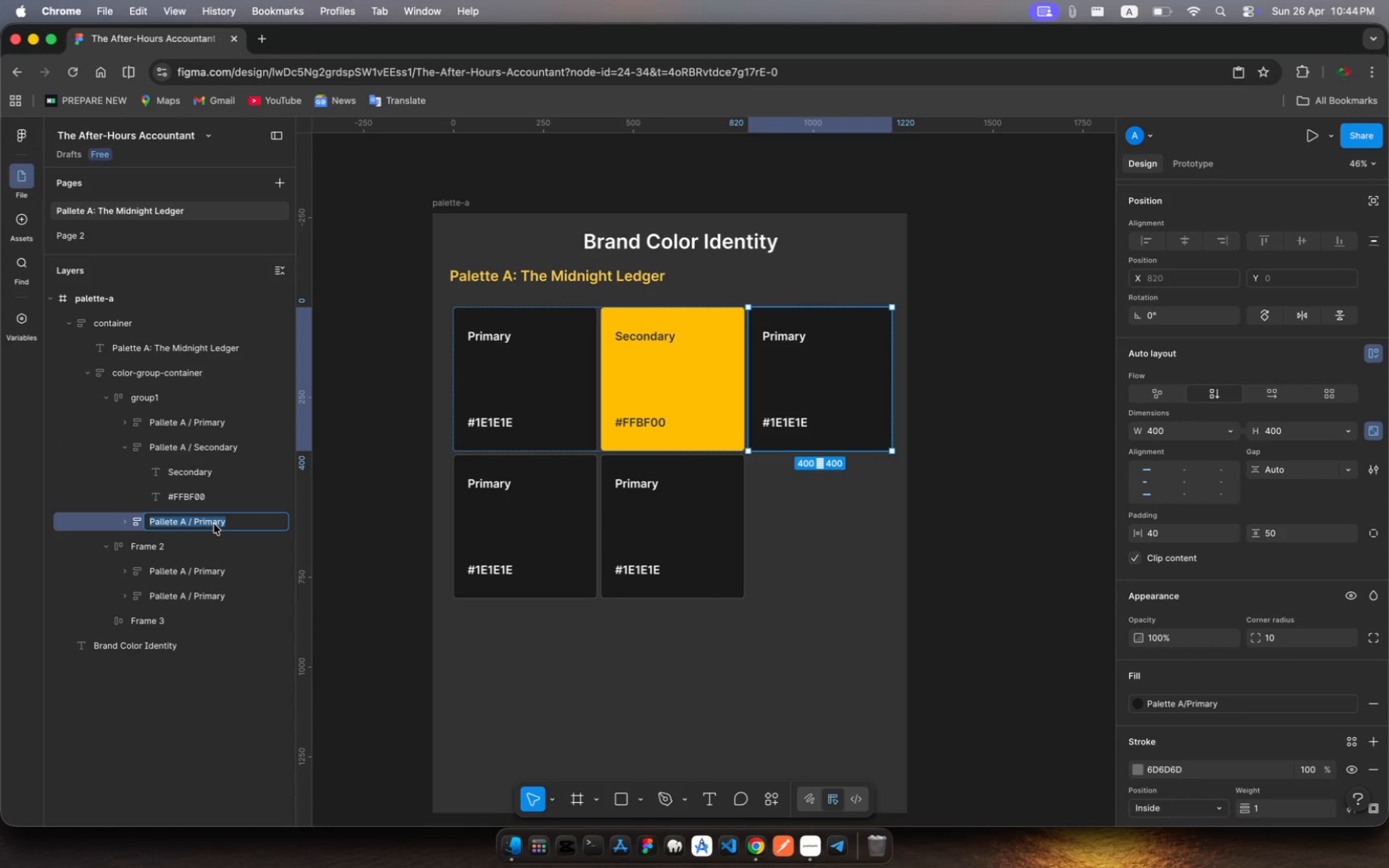 
key(Meta+MetaRight)
 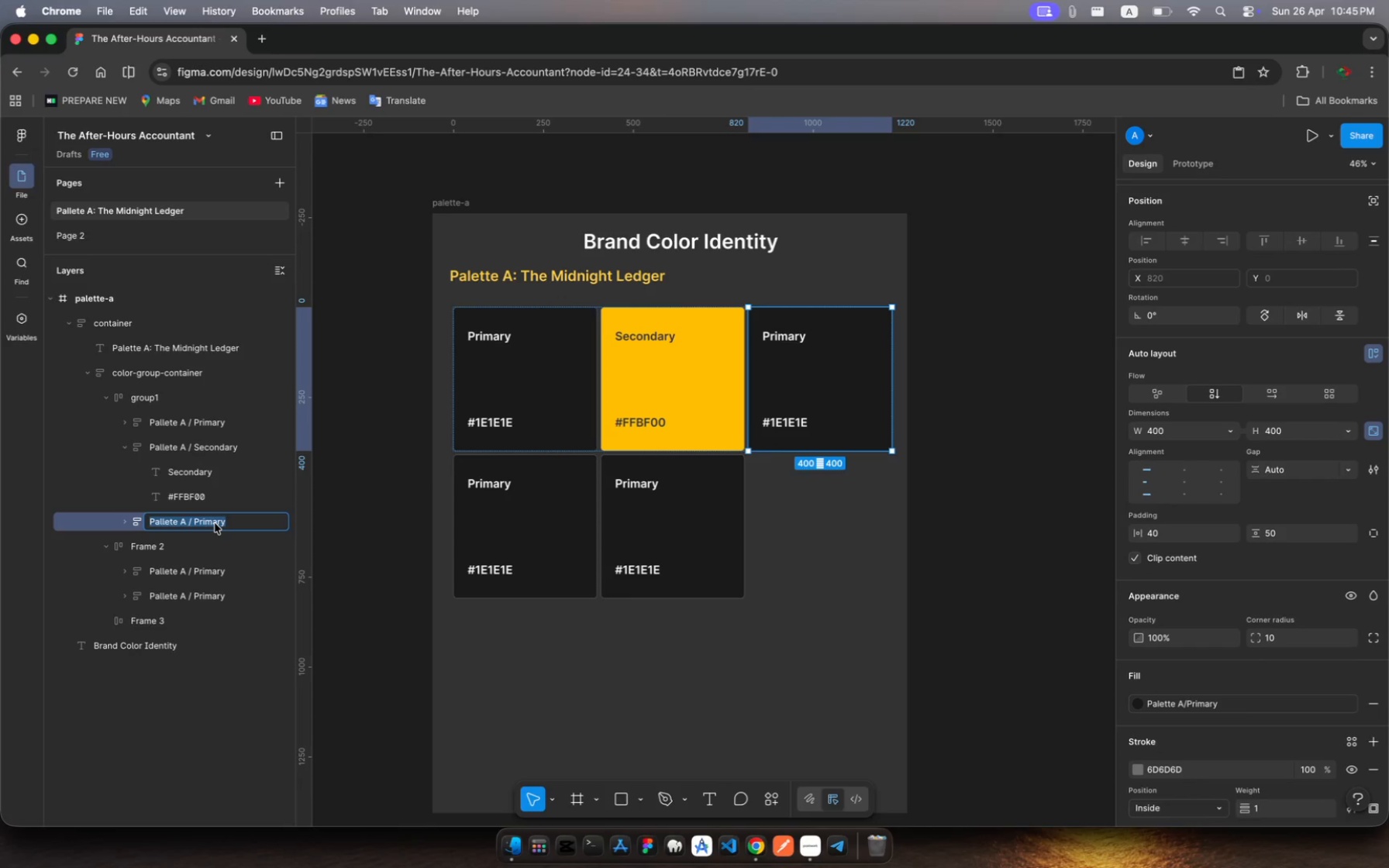 
wait(21.06)
 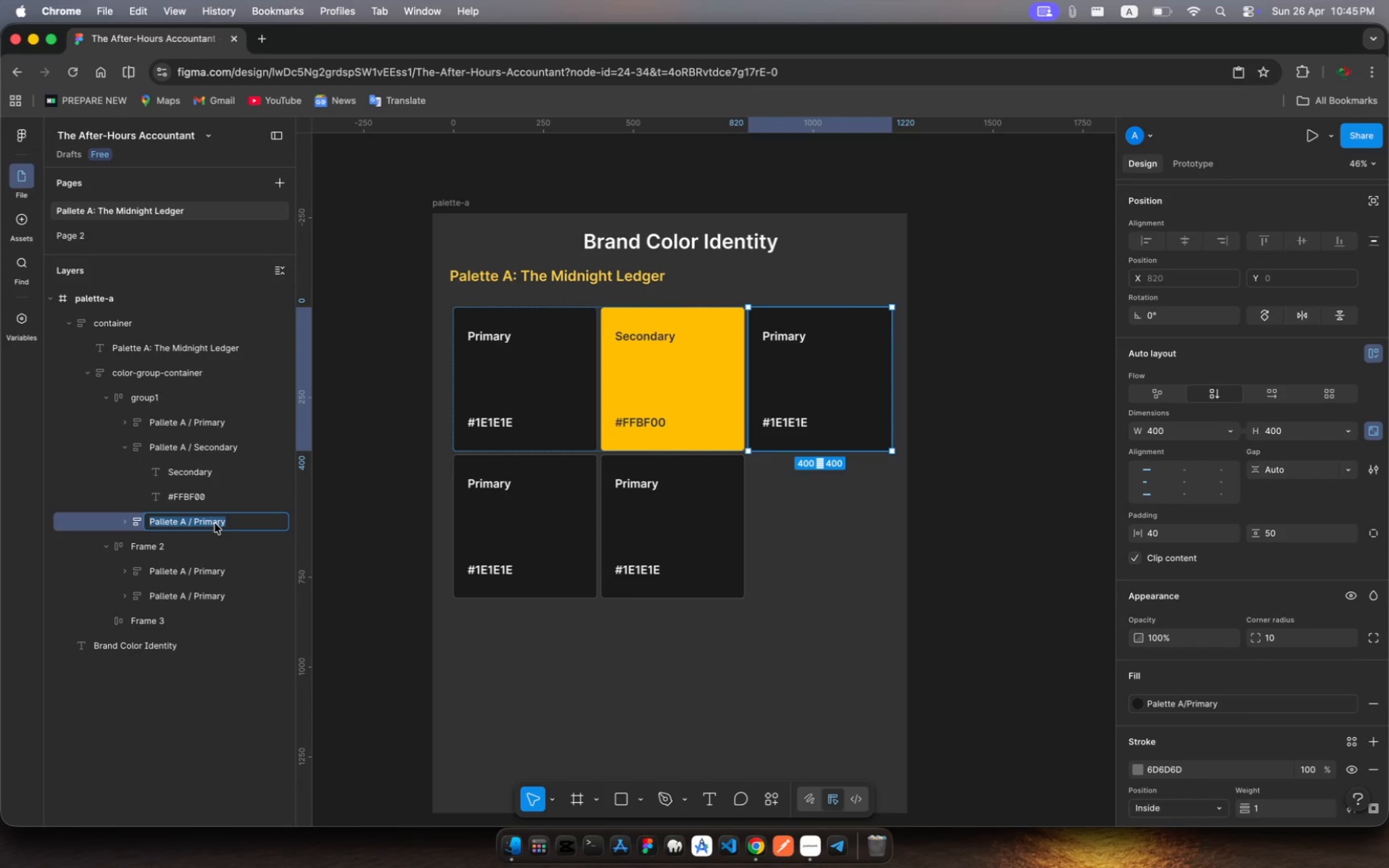 
key(ArrowRight)
 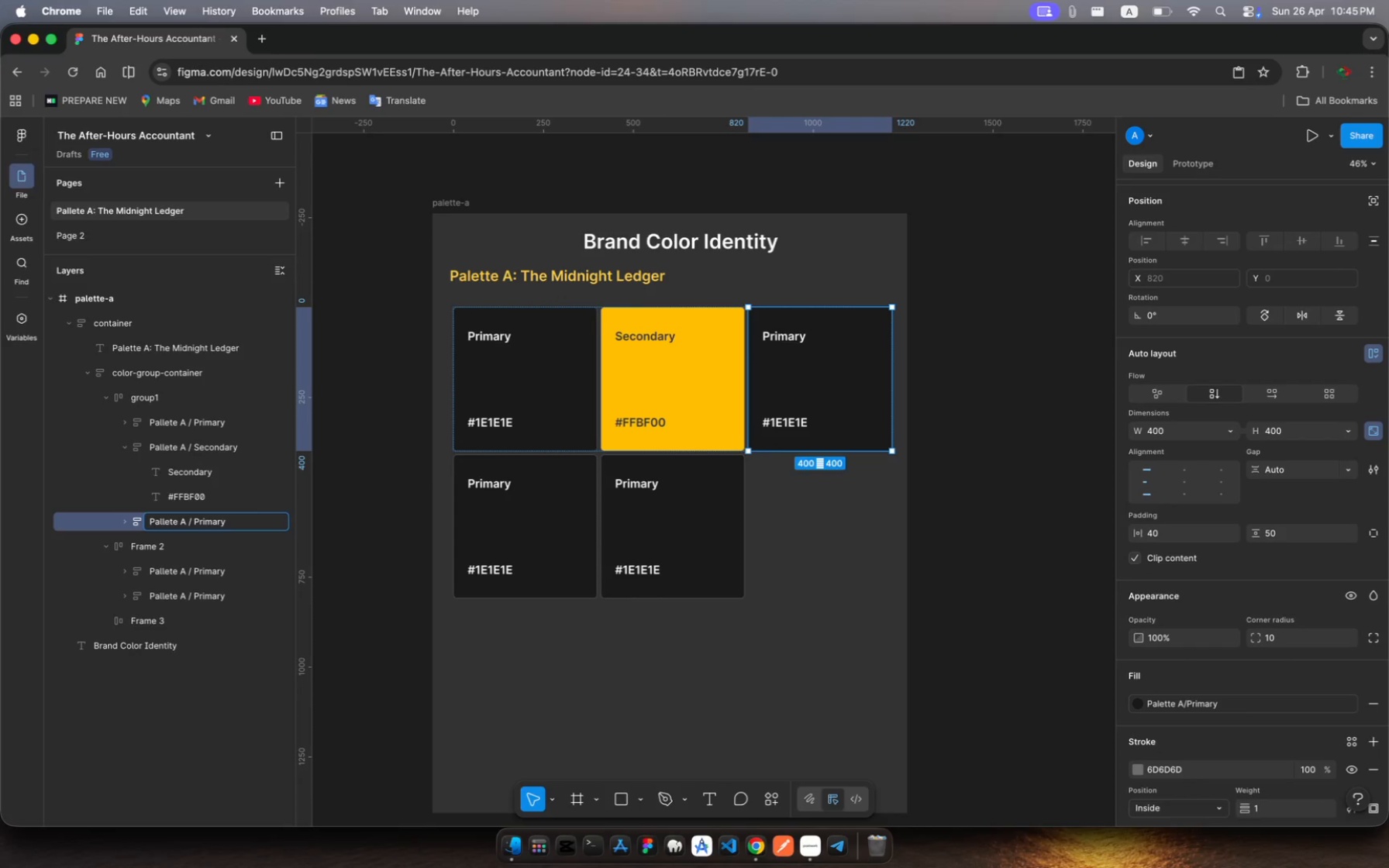 
key(Backspace)
key(Backspace)
key(Backspace)
key(Backspace)
key(Backspace)
key(Backspace)
key(Backspace)
type(Background)
 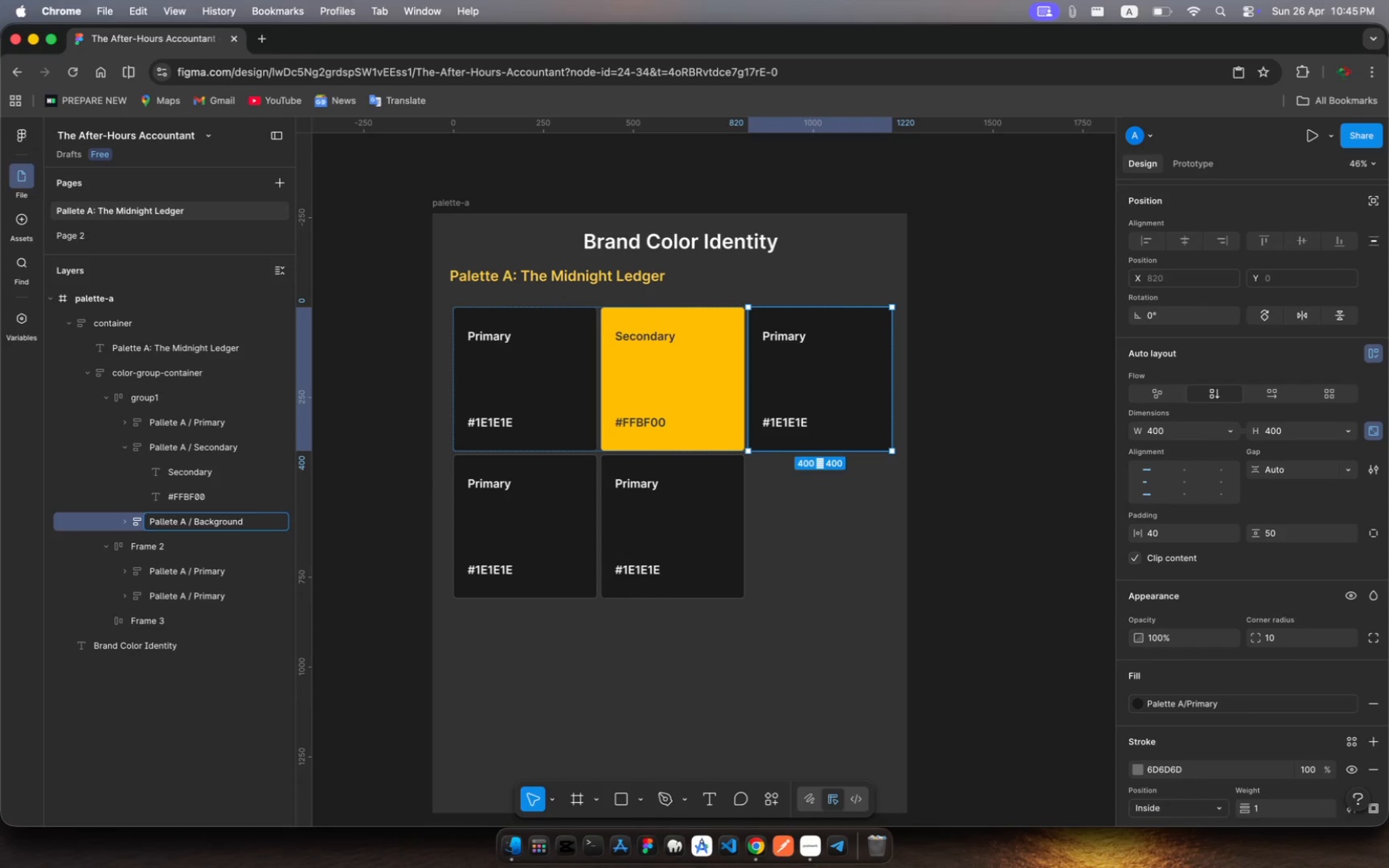 
wait(7.57)
 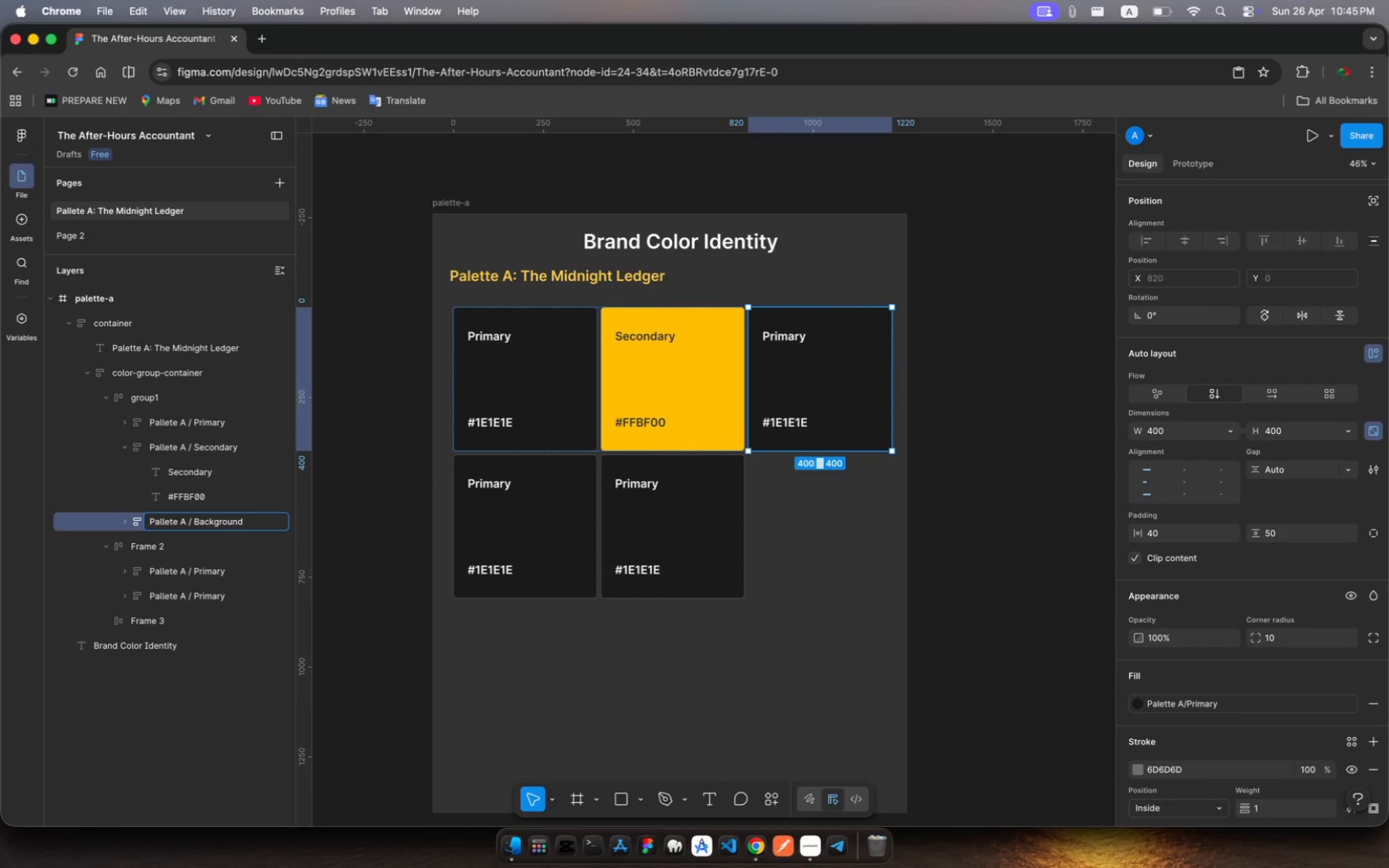 
key(Enter)
 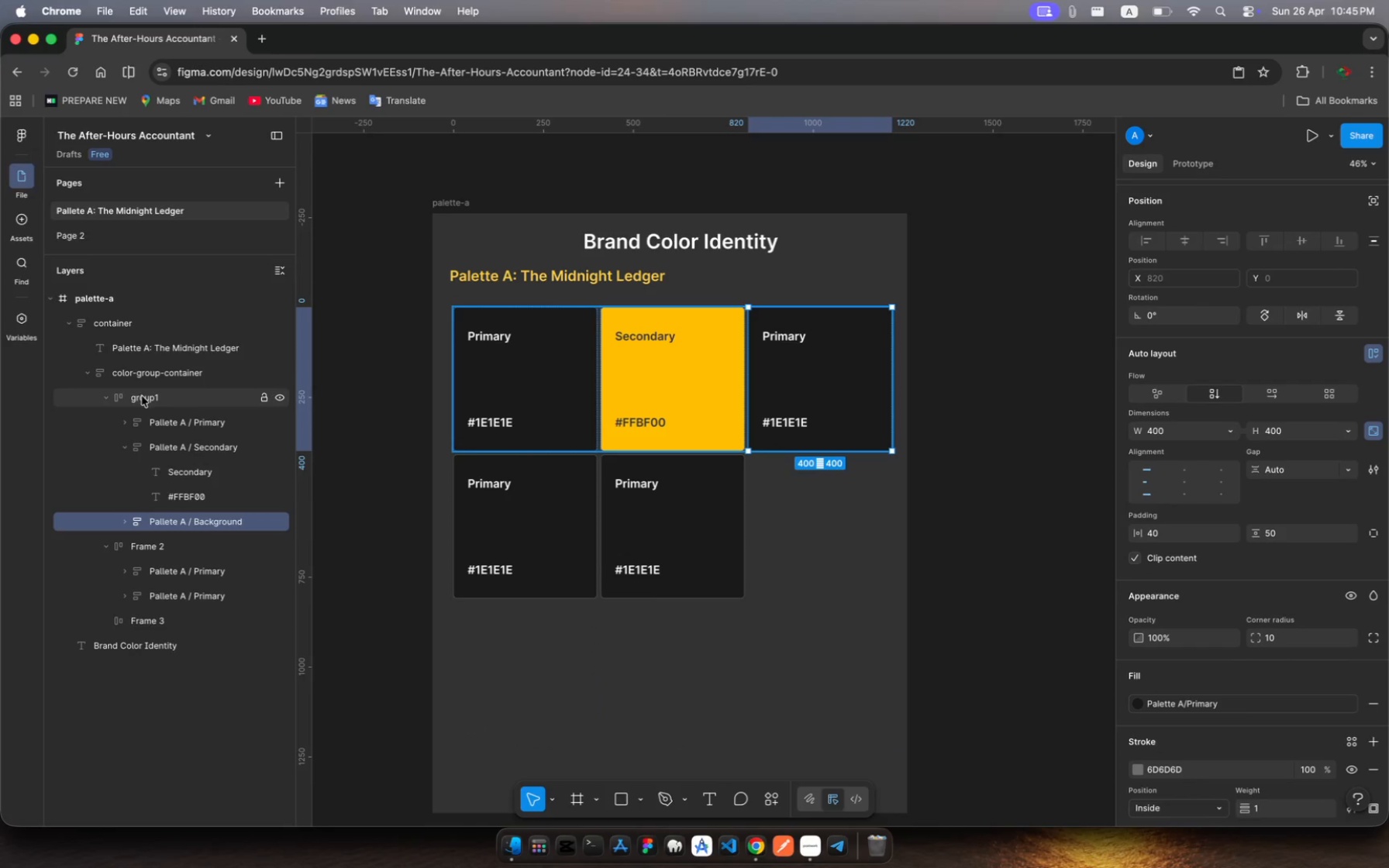 
left_click([151, 401])
 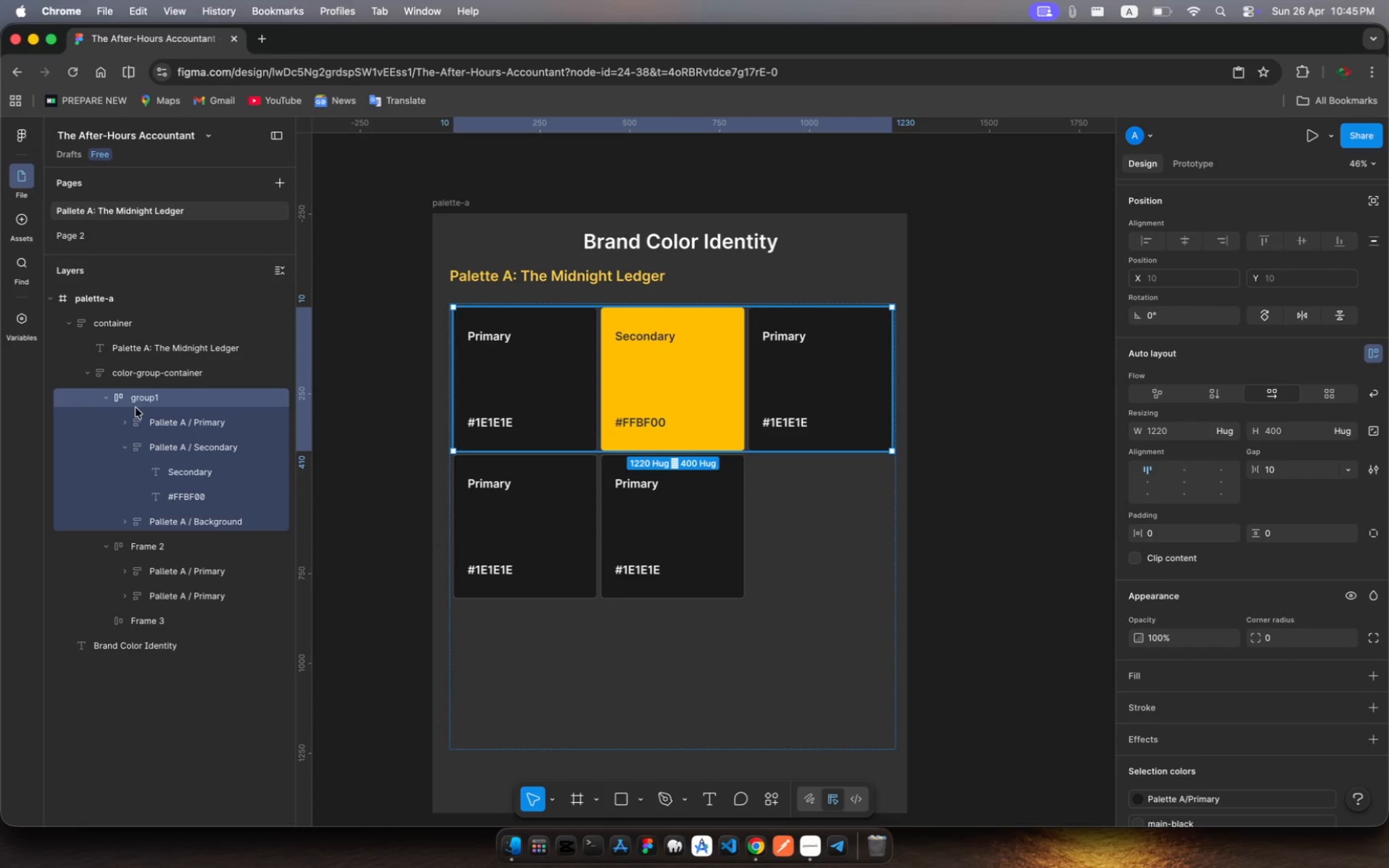 
wait(6.17)
 